 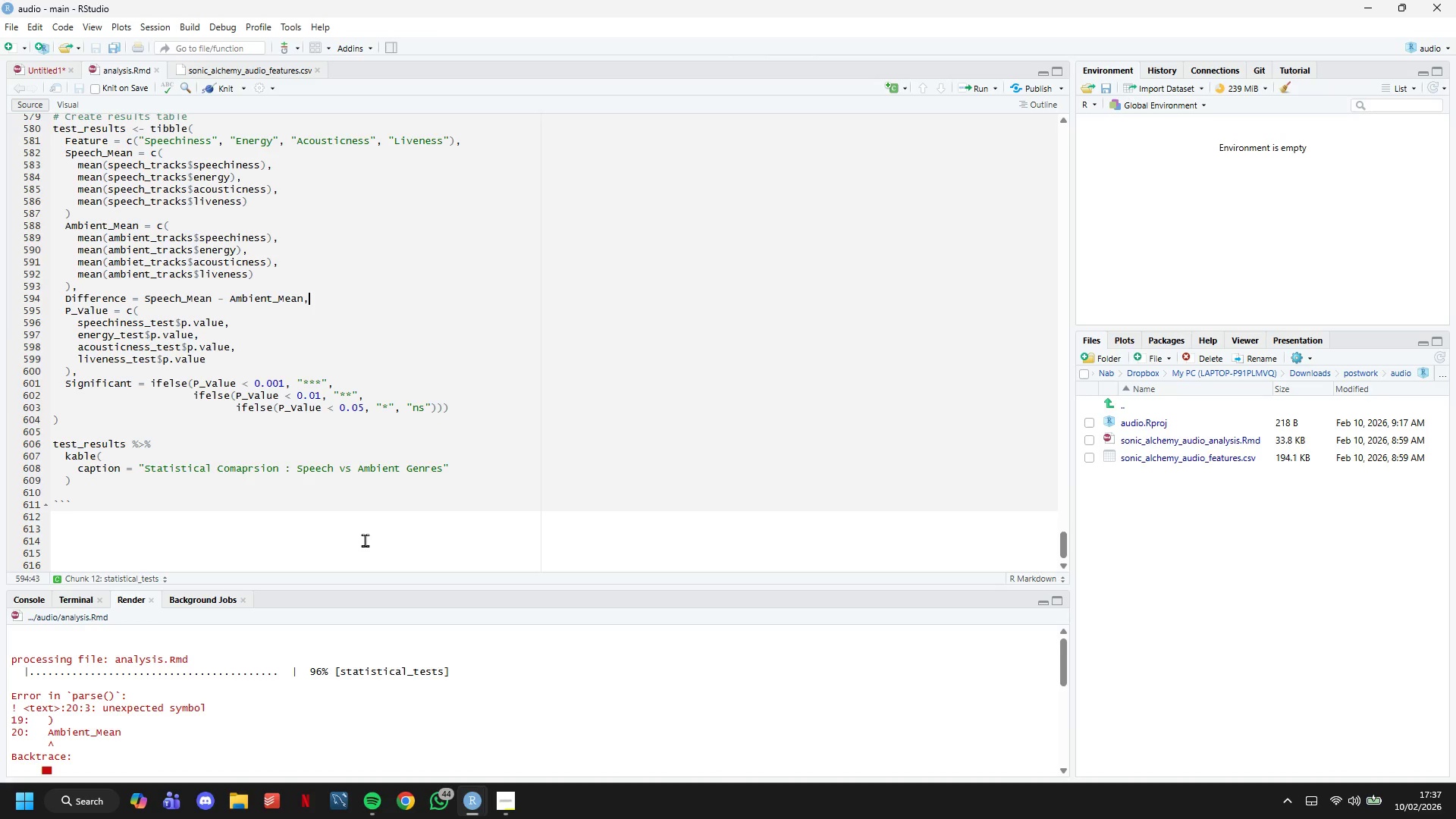 
hold_key(key=ArrowLeft, duration=0.94)
 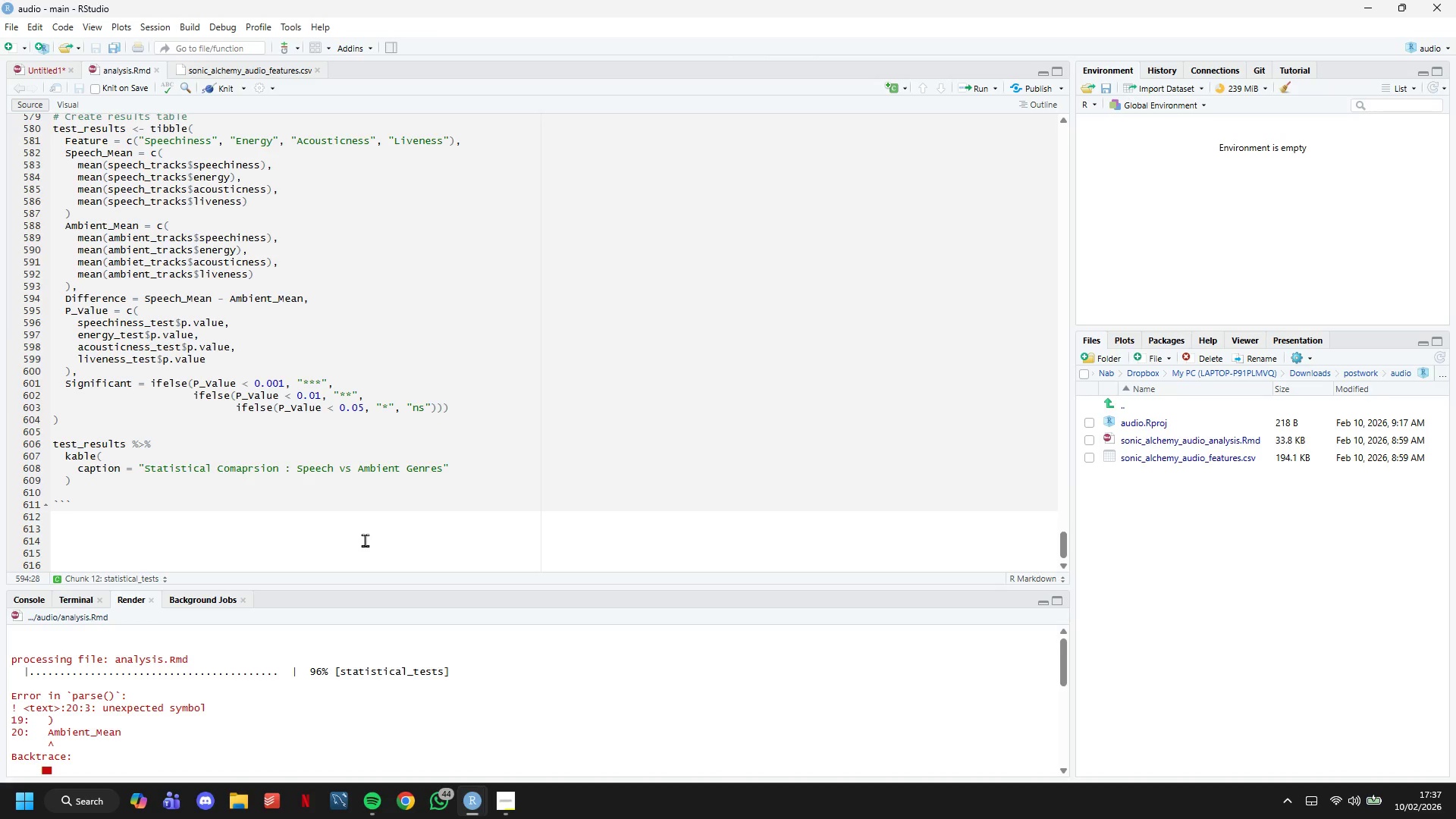 
hold_key(key=ArrowRight, duration=0.31)
 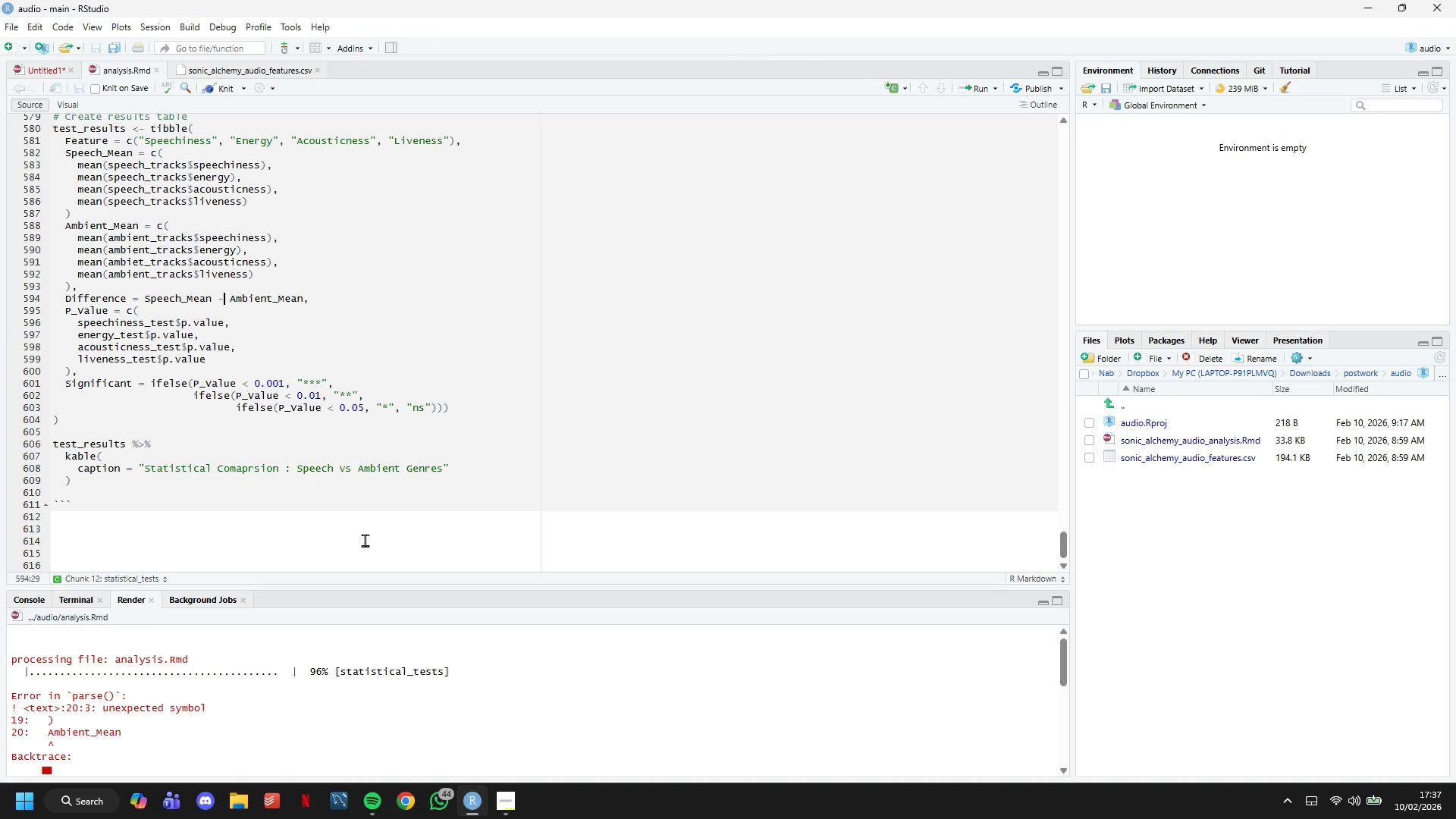 
wait(5.38)
 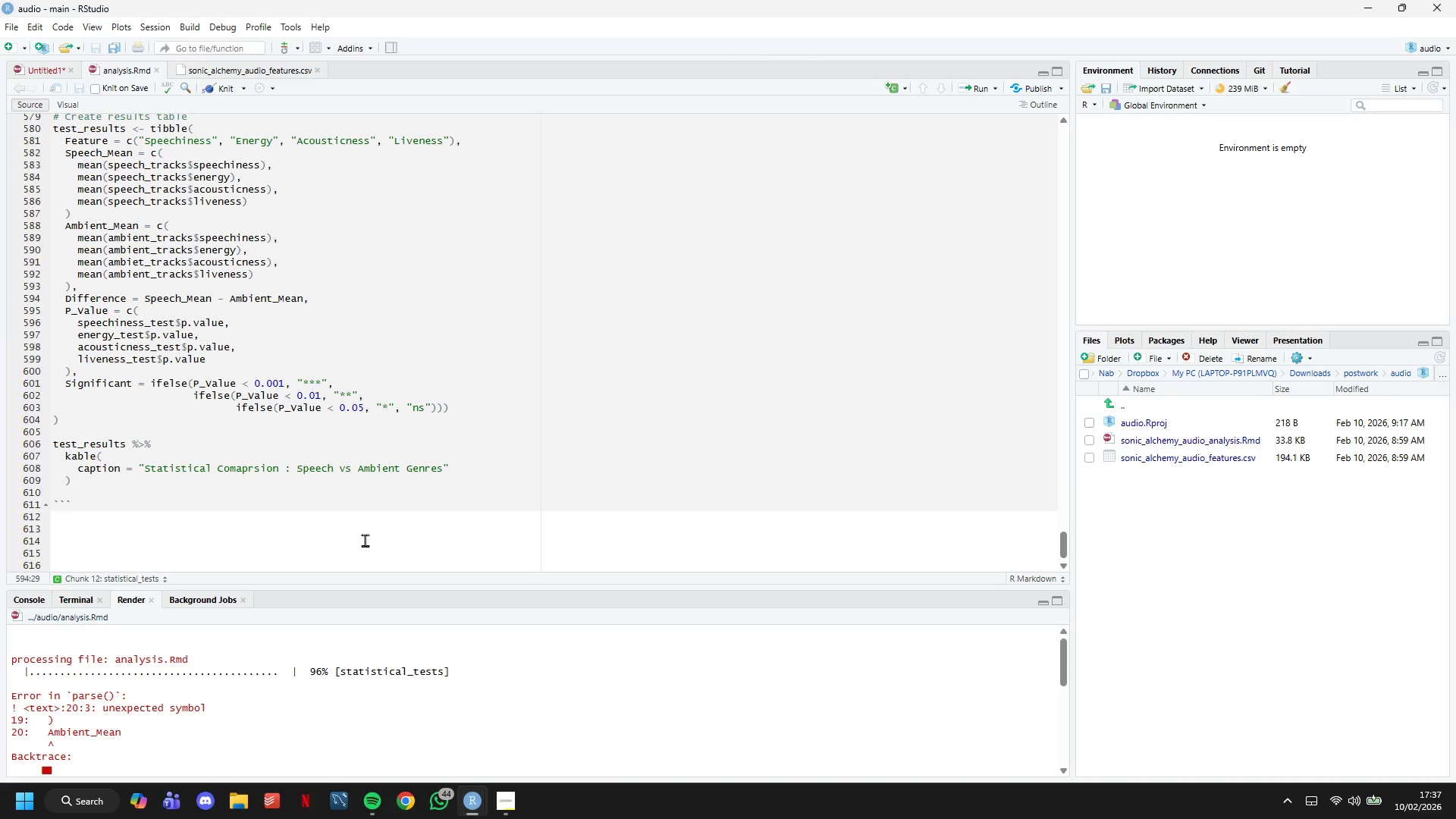 
key(ArrowUp)
 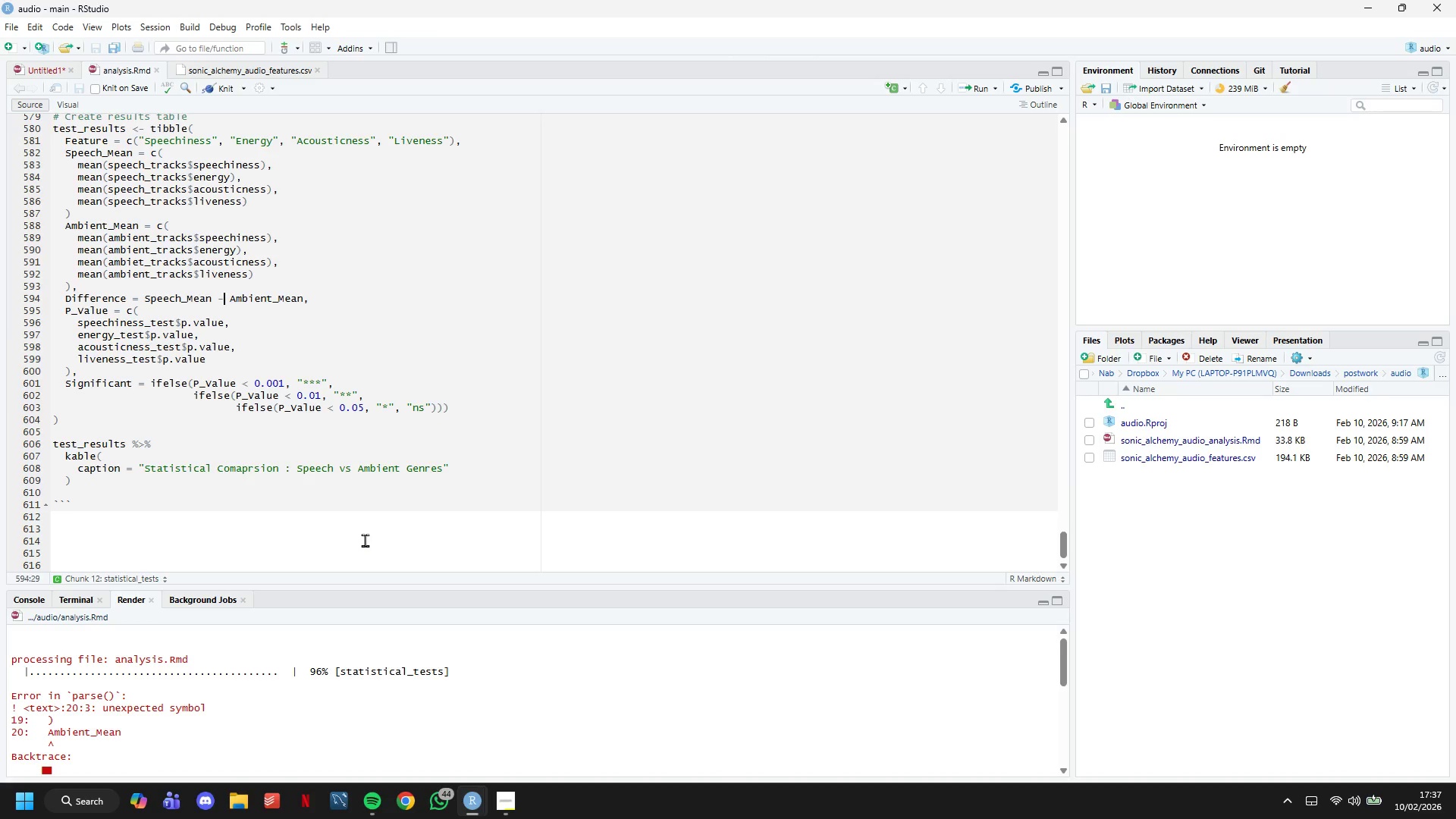 
key(ArrowDown)
 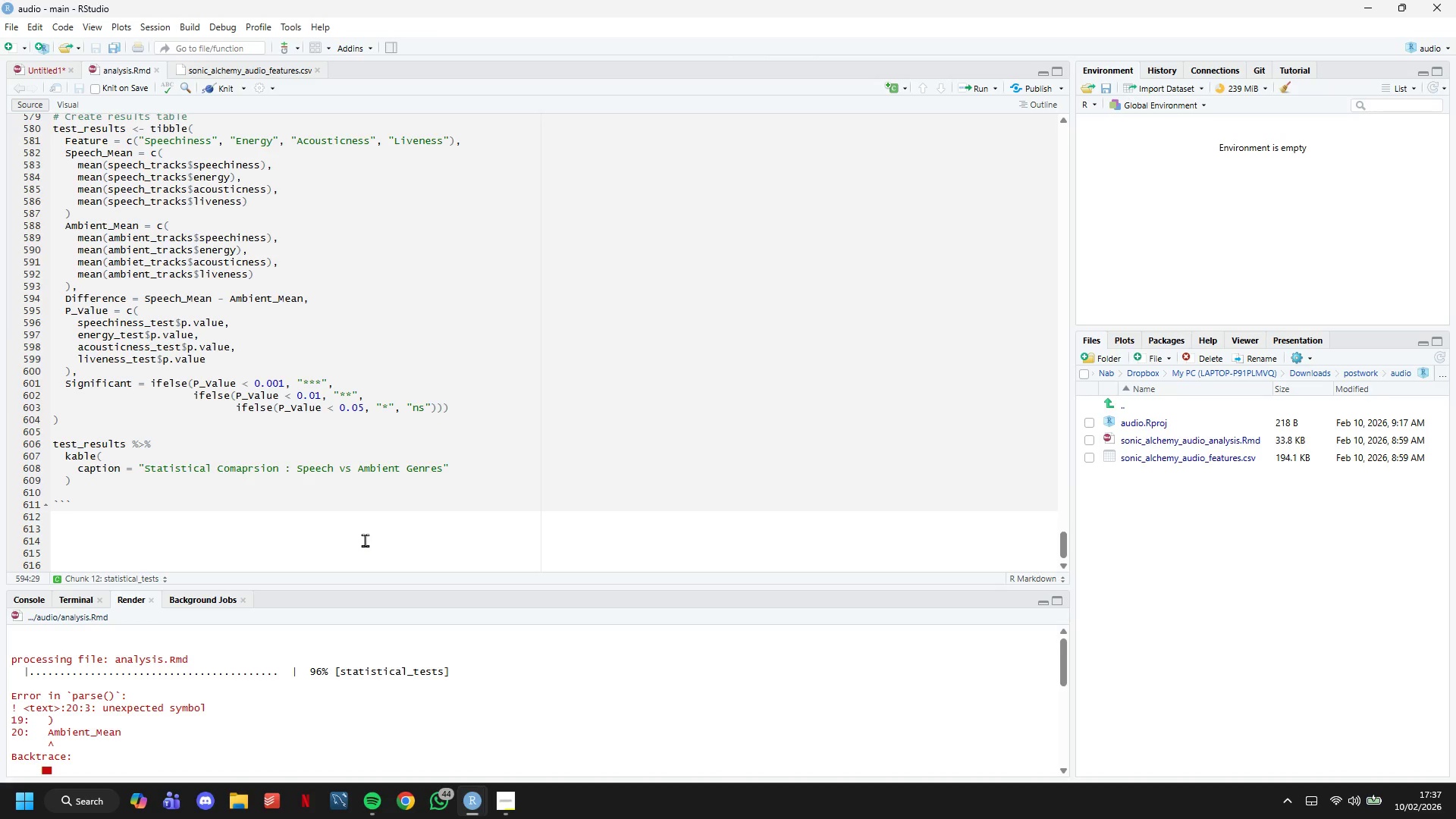 
hold_key(key=ArrowRight, duration=0.86)
 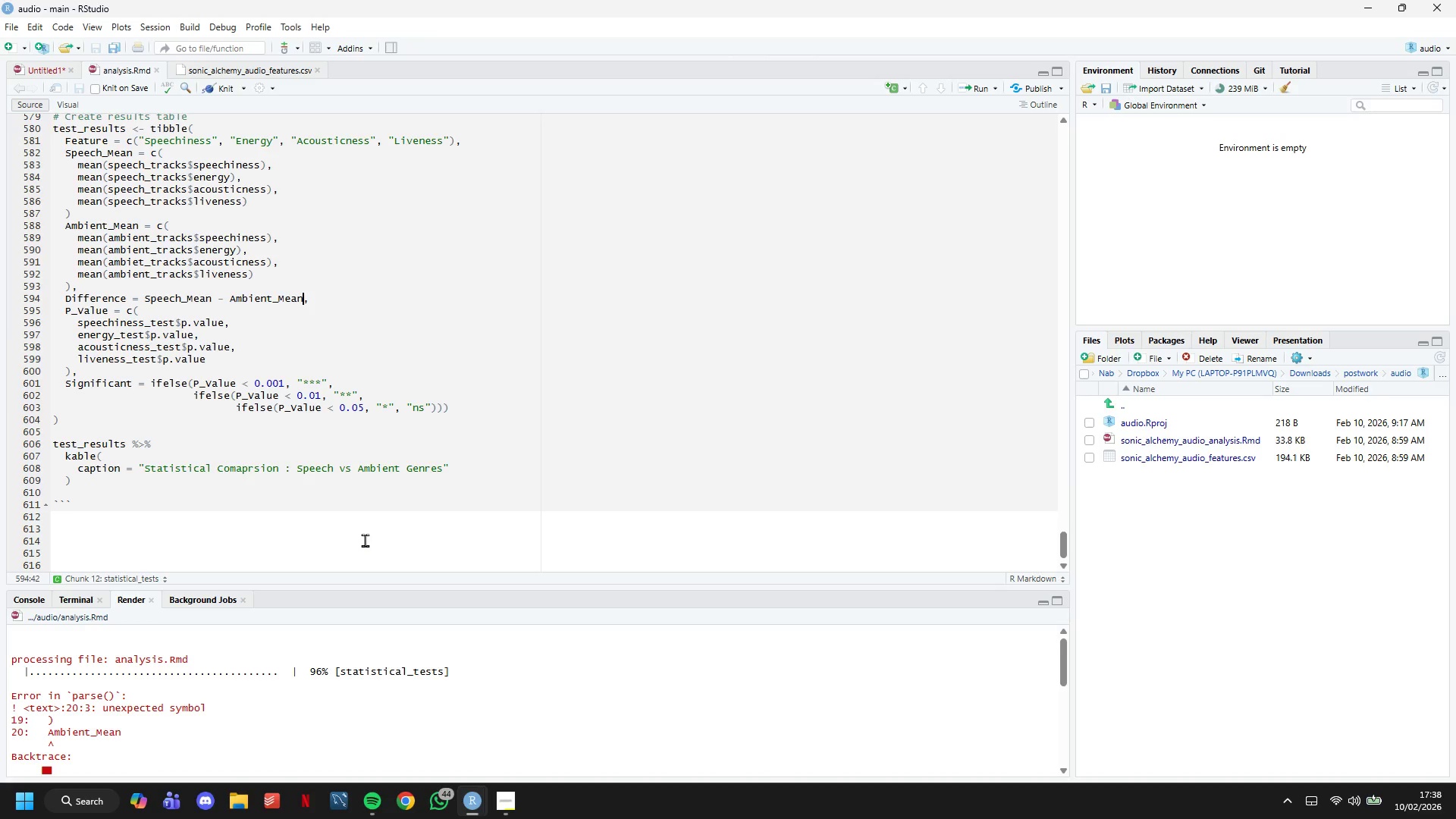 
wait(12.16)
 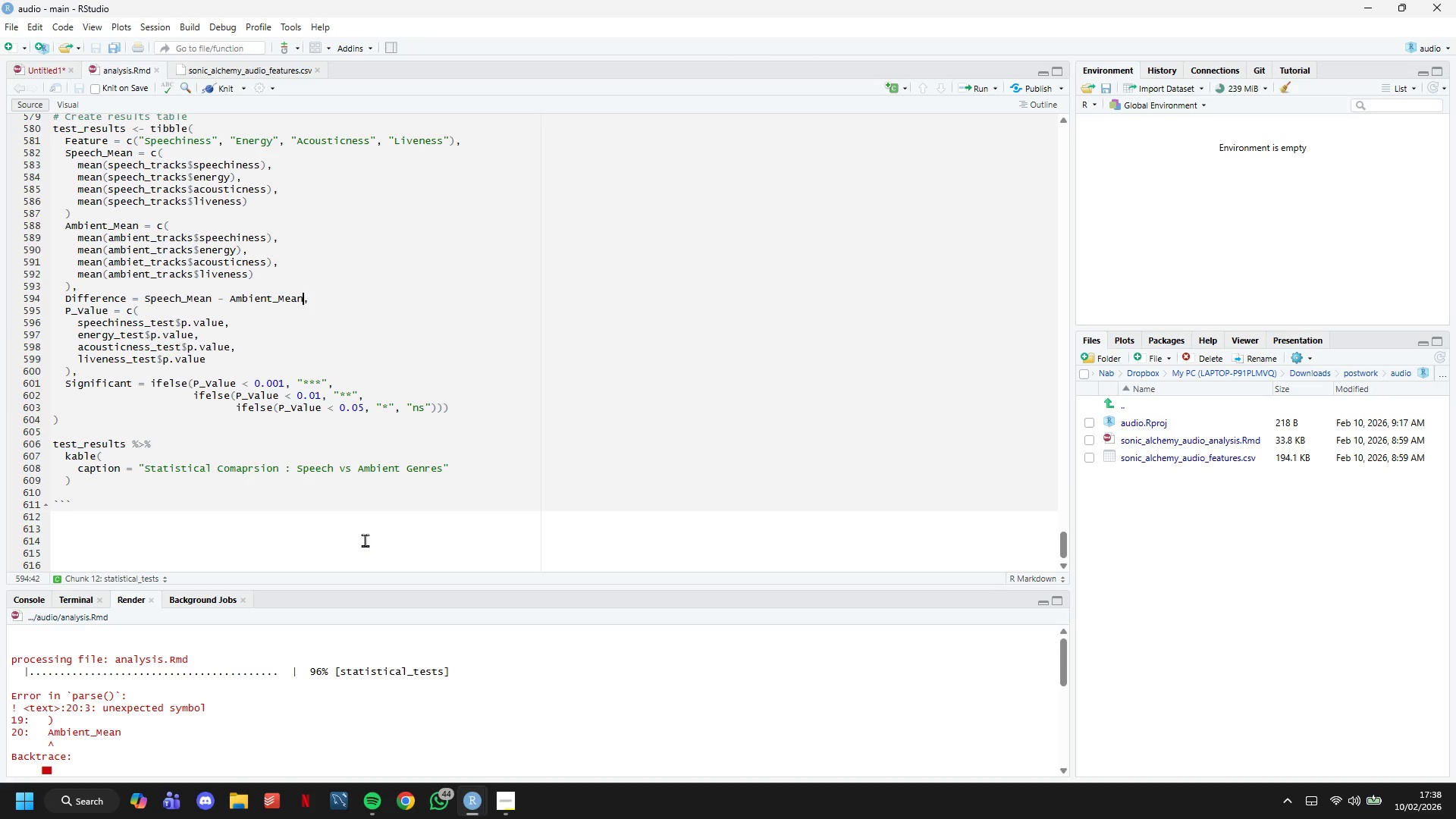 
left_click_drag(start_coordinate=[285, 269], to_coordinate=[290, 271])
 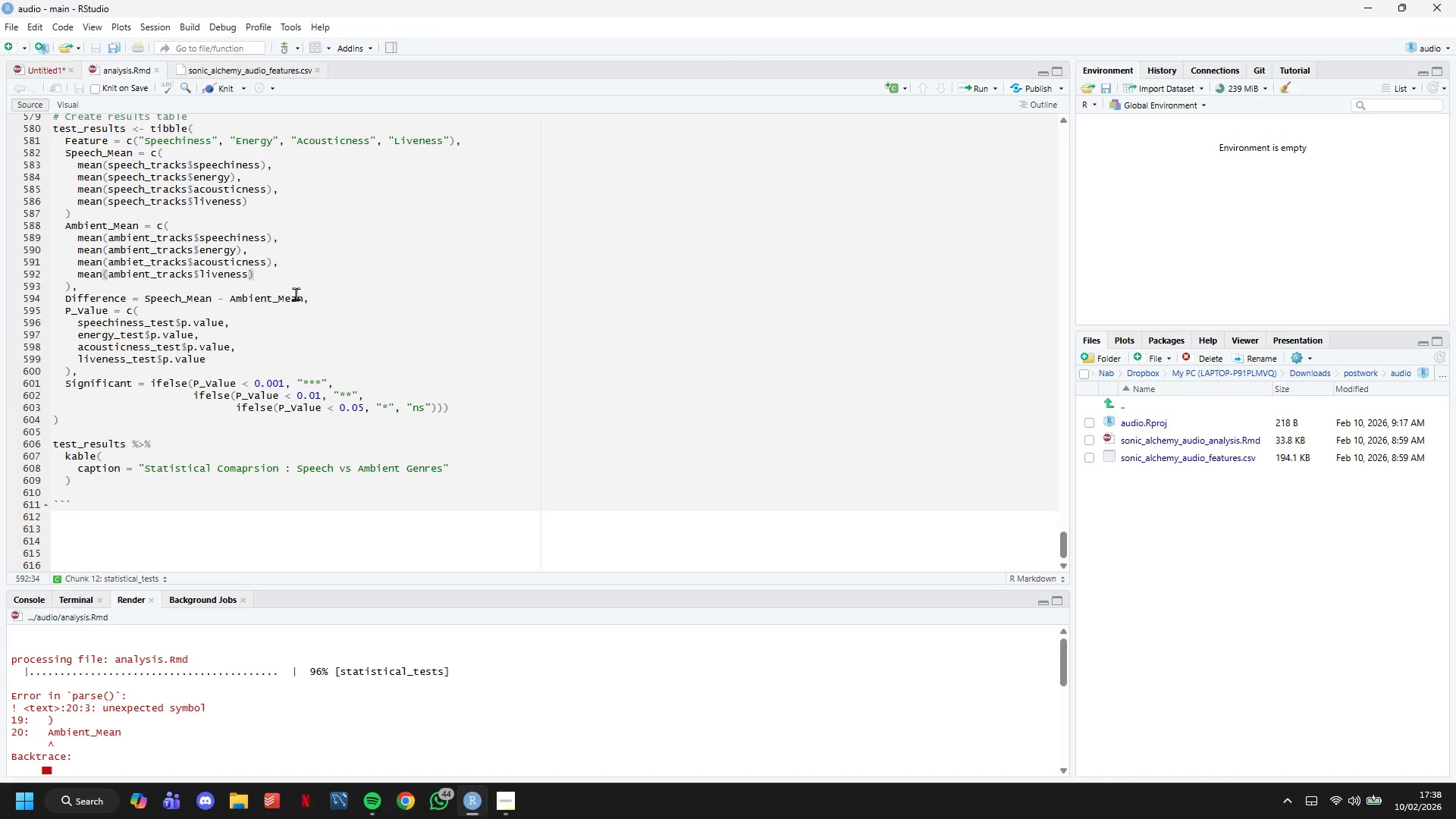 
key(ArrowDown)
 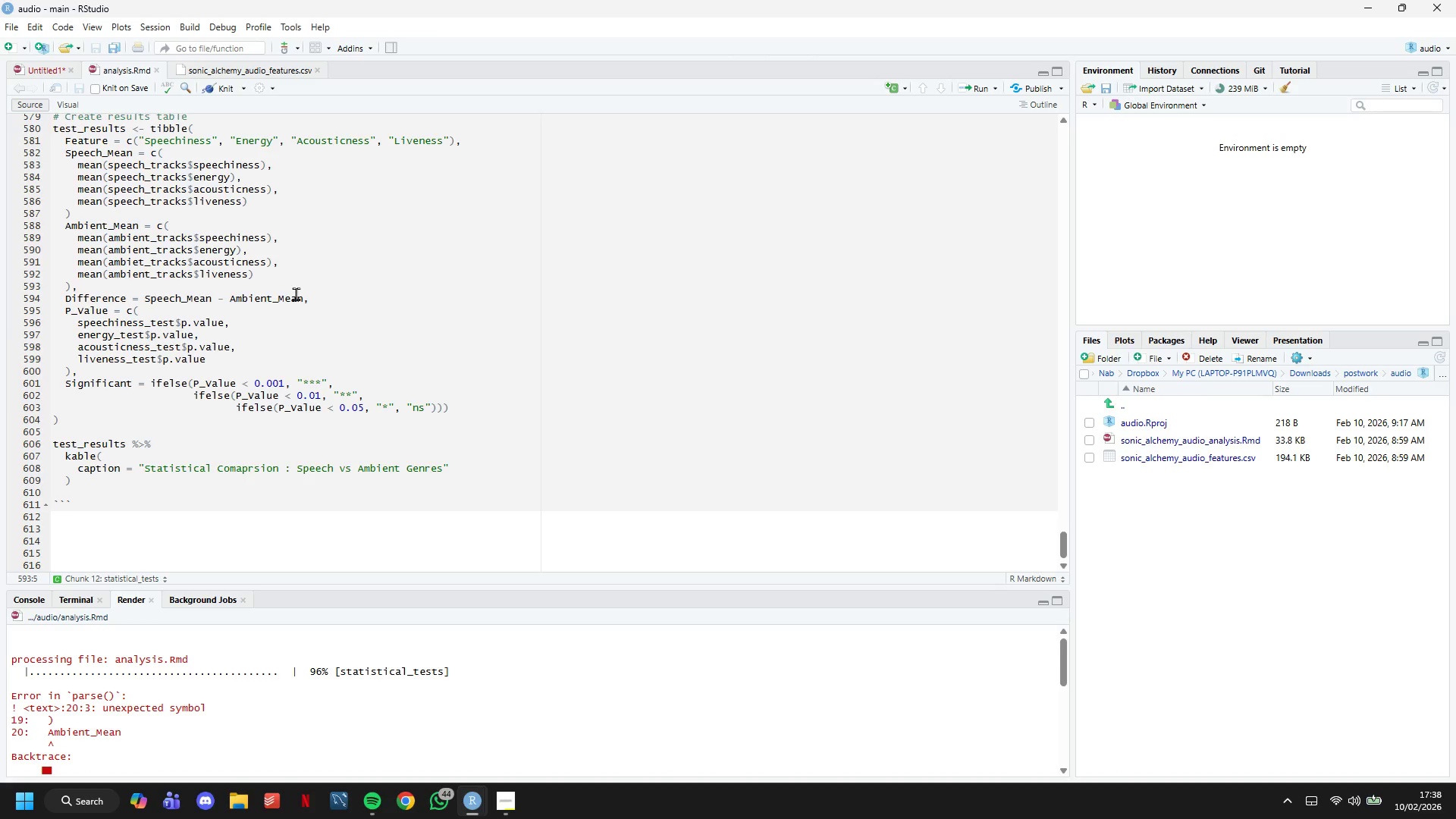 
key(ArrowDown)
 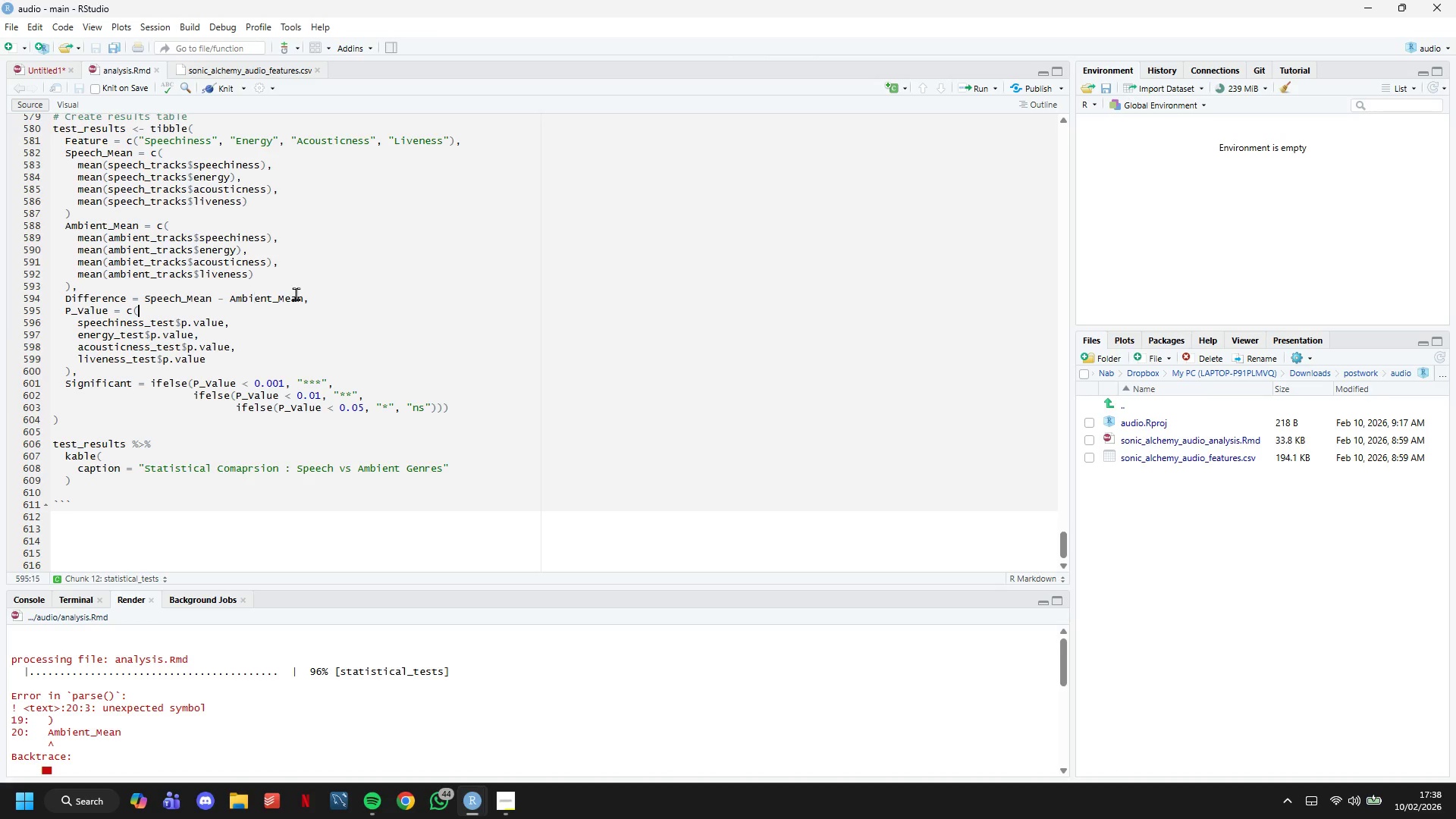 
key(ArrowDown)
 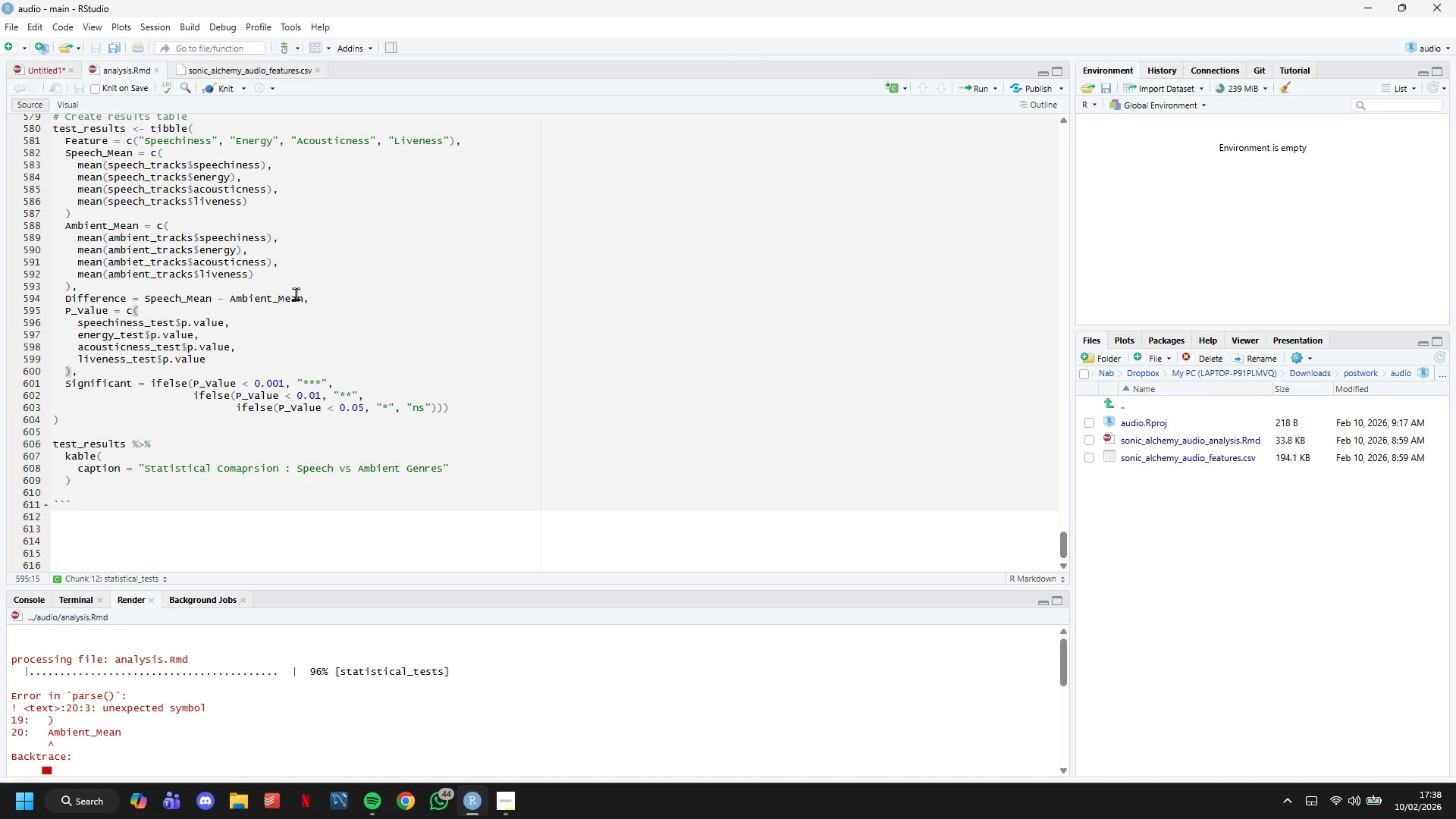 
key(ArrowDown)
 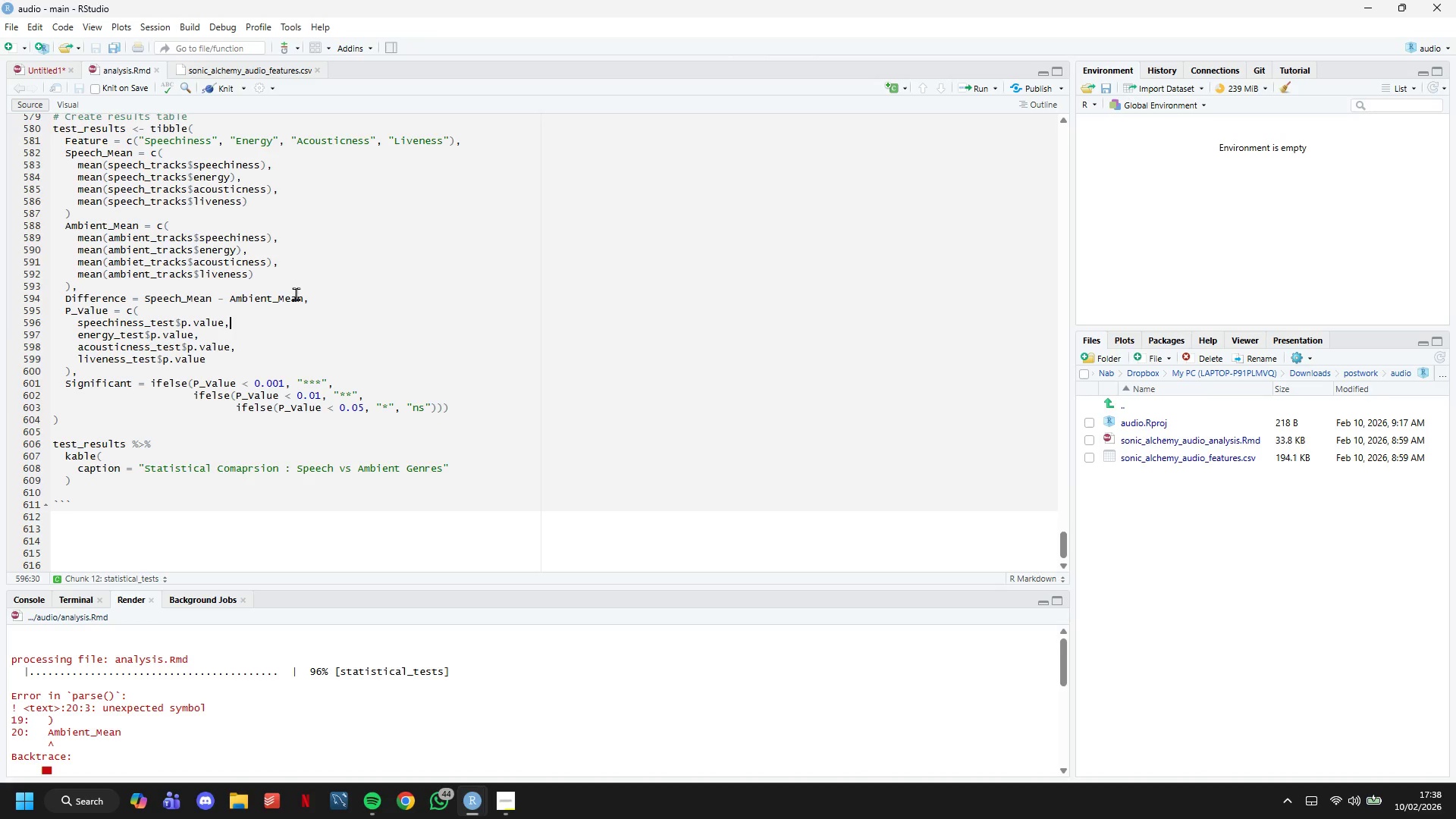 
wait(19.14)
 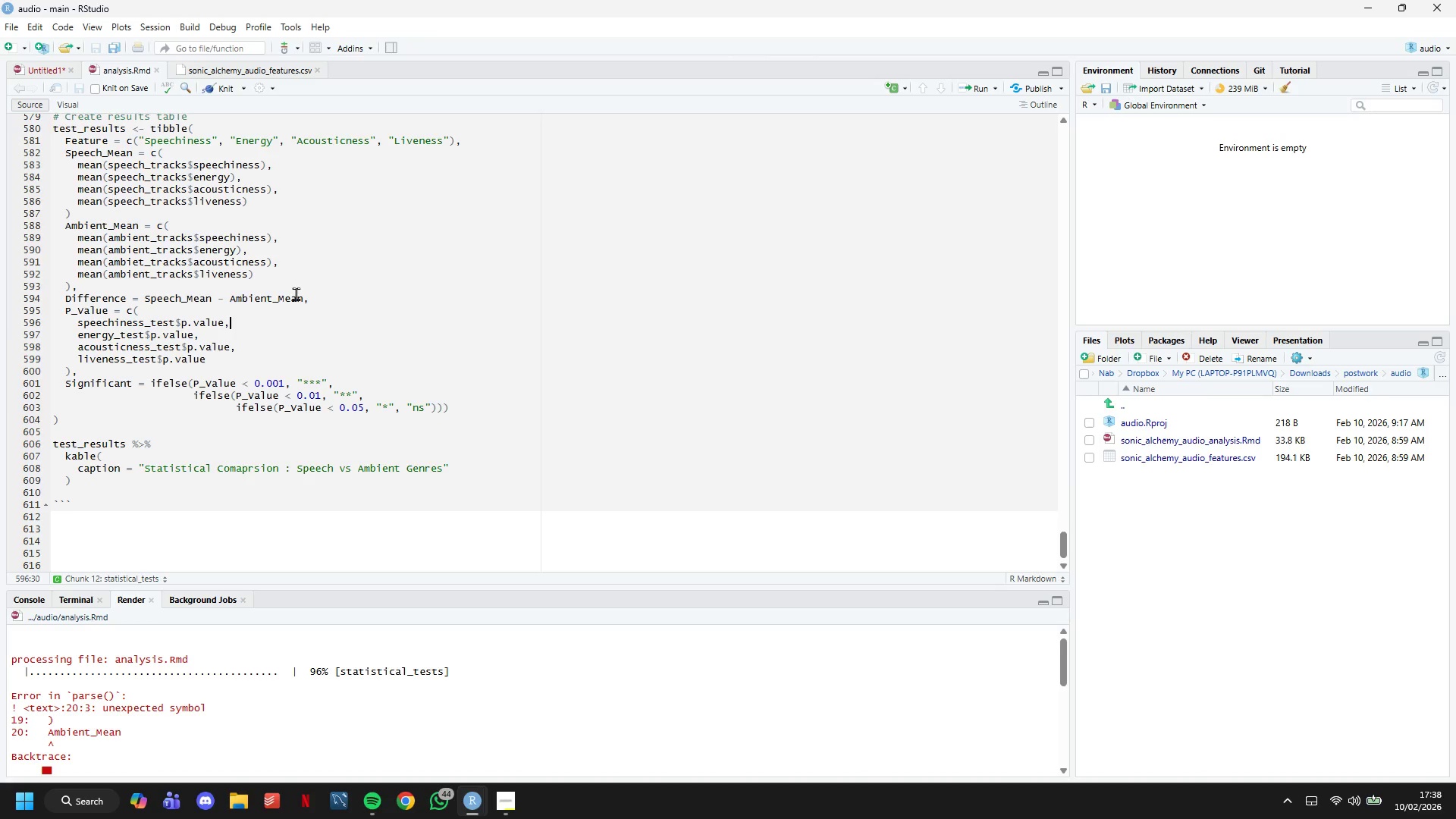 
left_click([224, 303])
 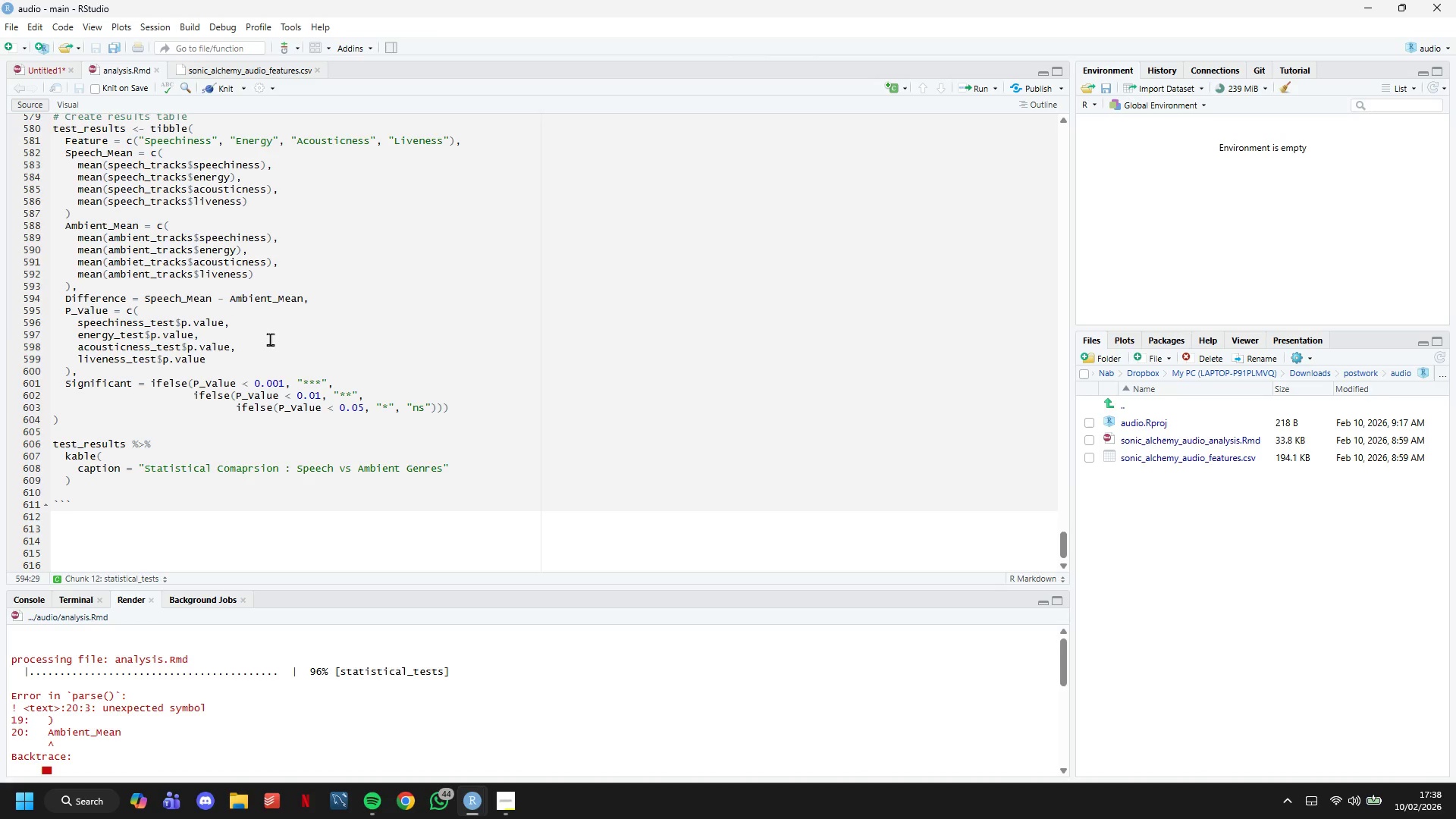 
key(Backspace)
 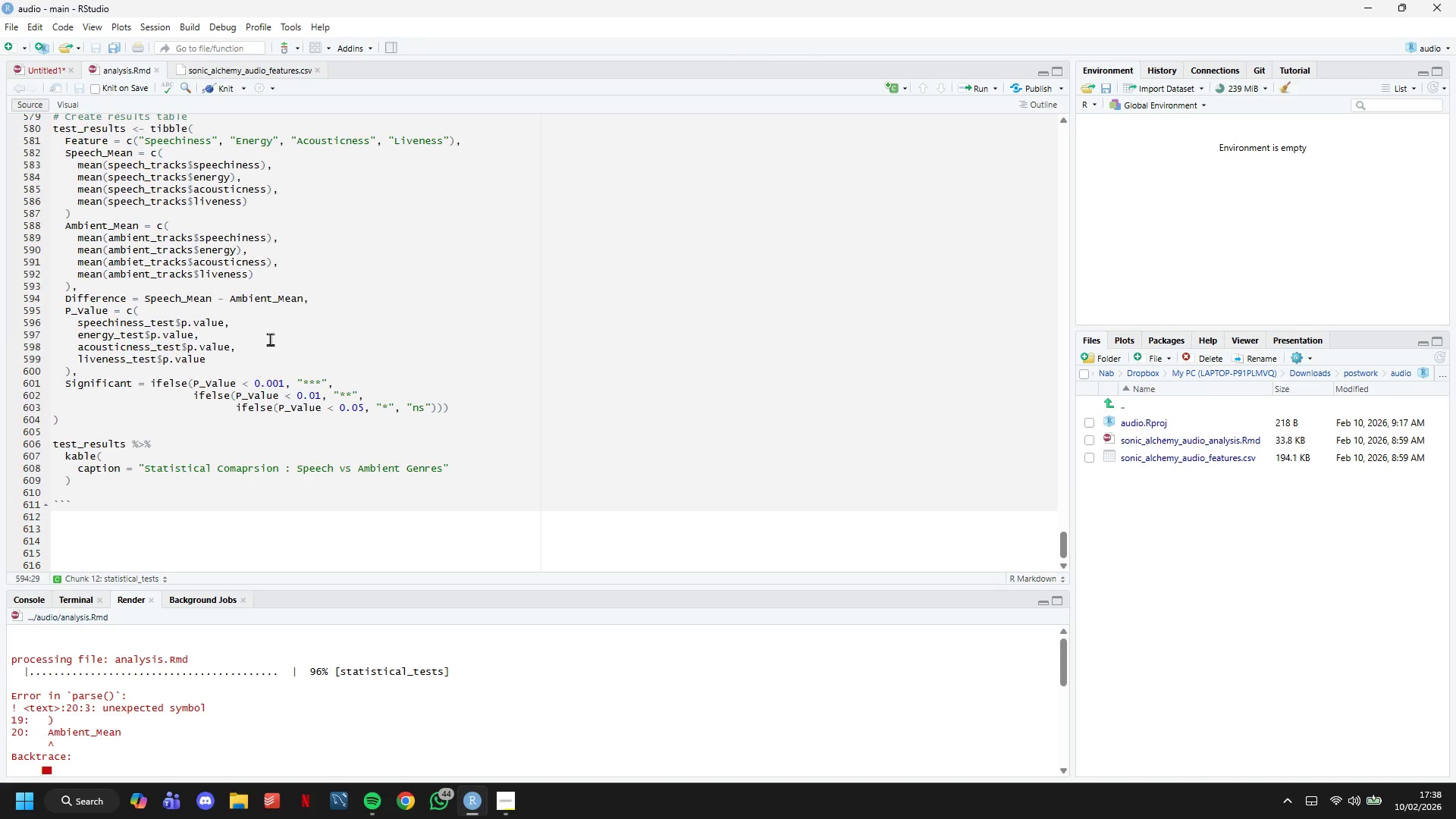 
key(Minus)
 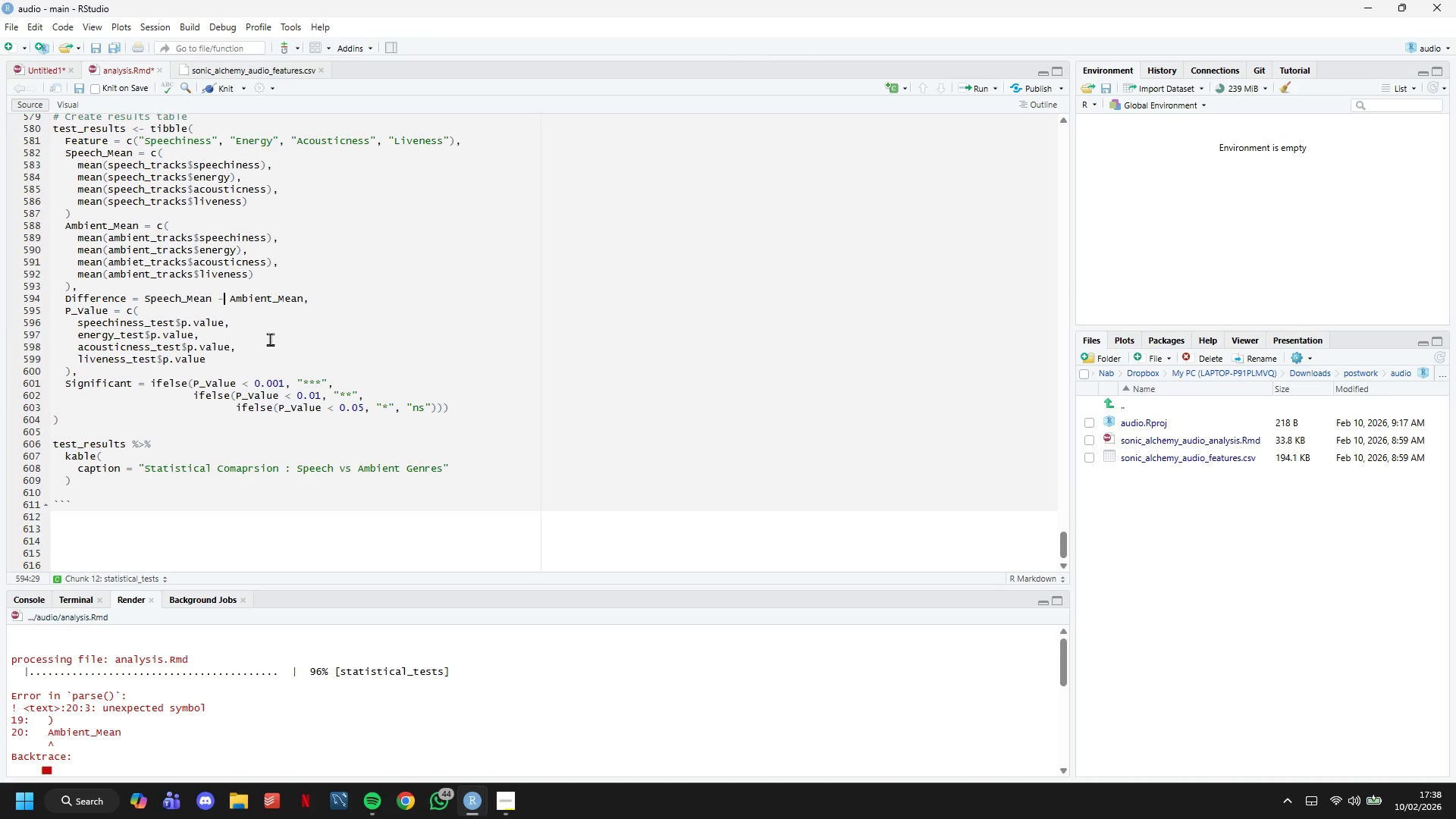 
left_click([270, 339])
 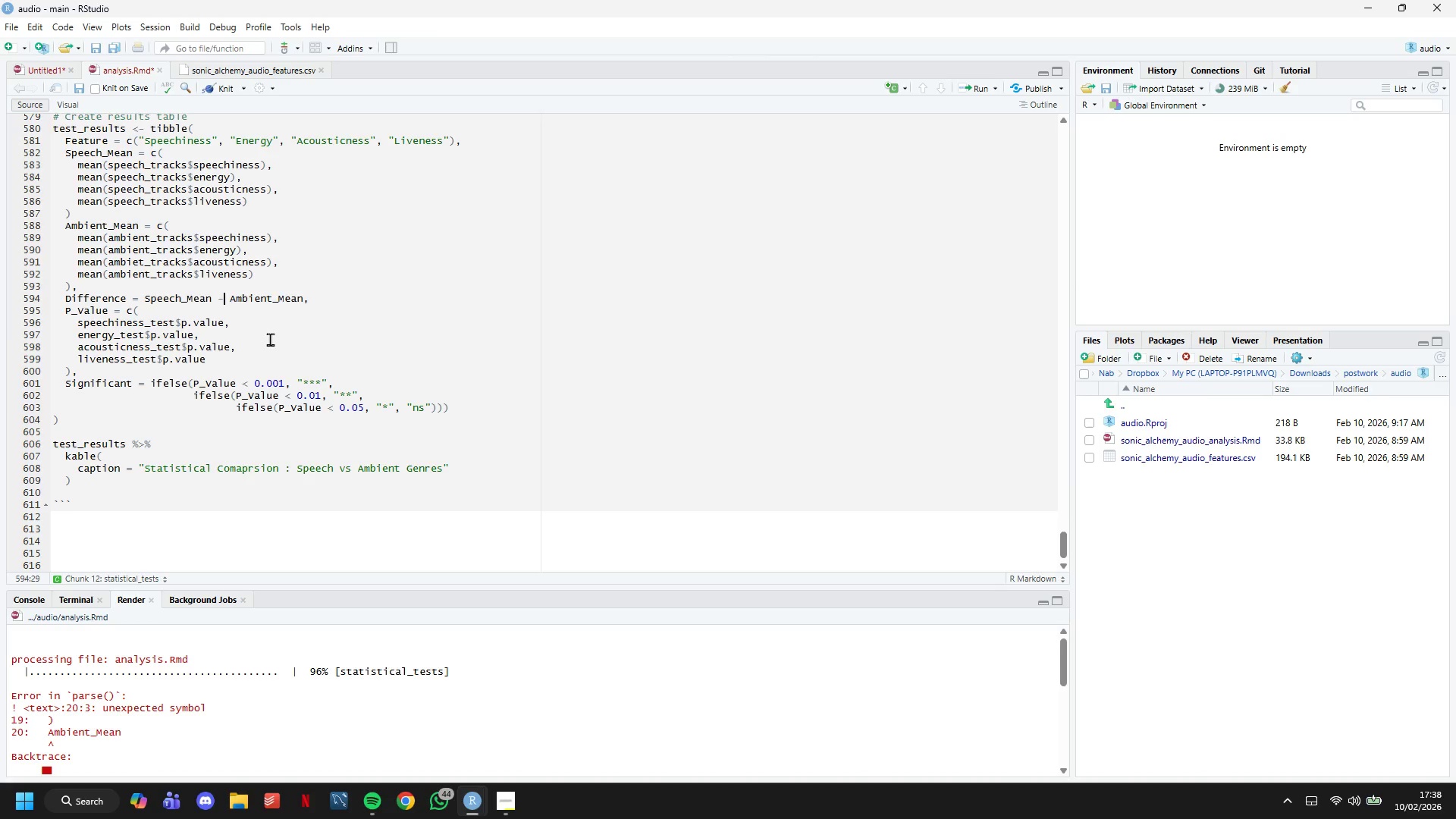 
left_click([232, 480])
 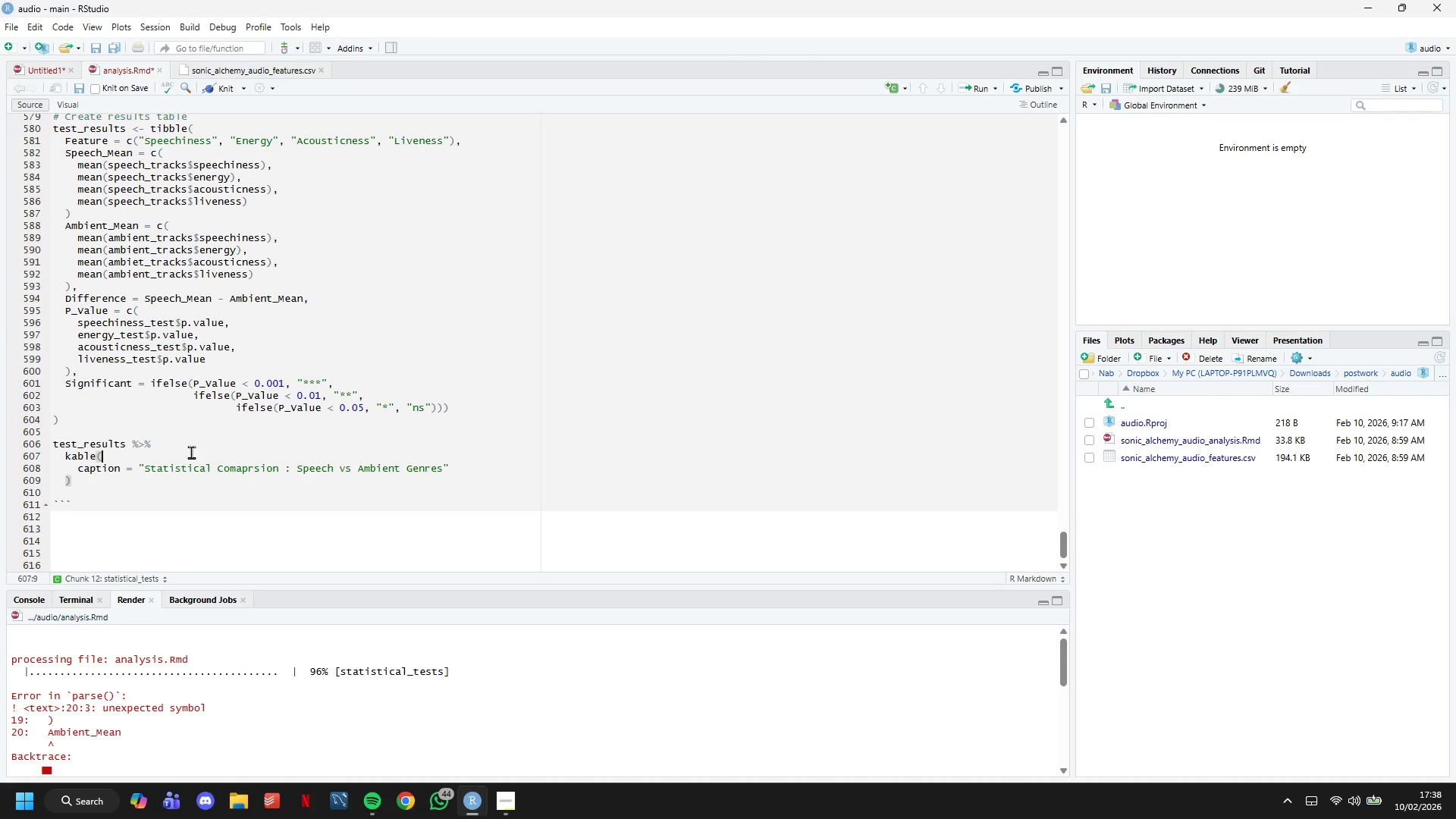 
double_click([189, 443])
 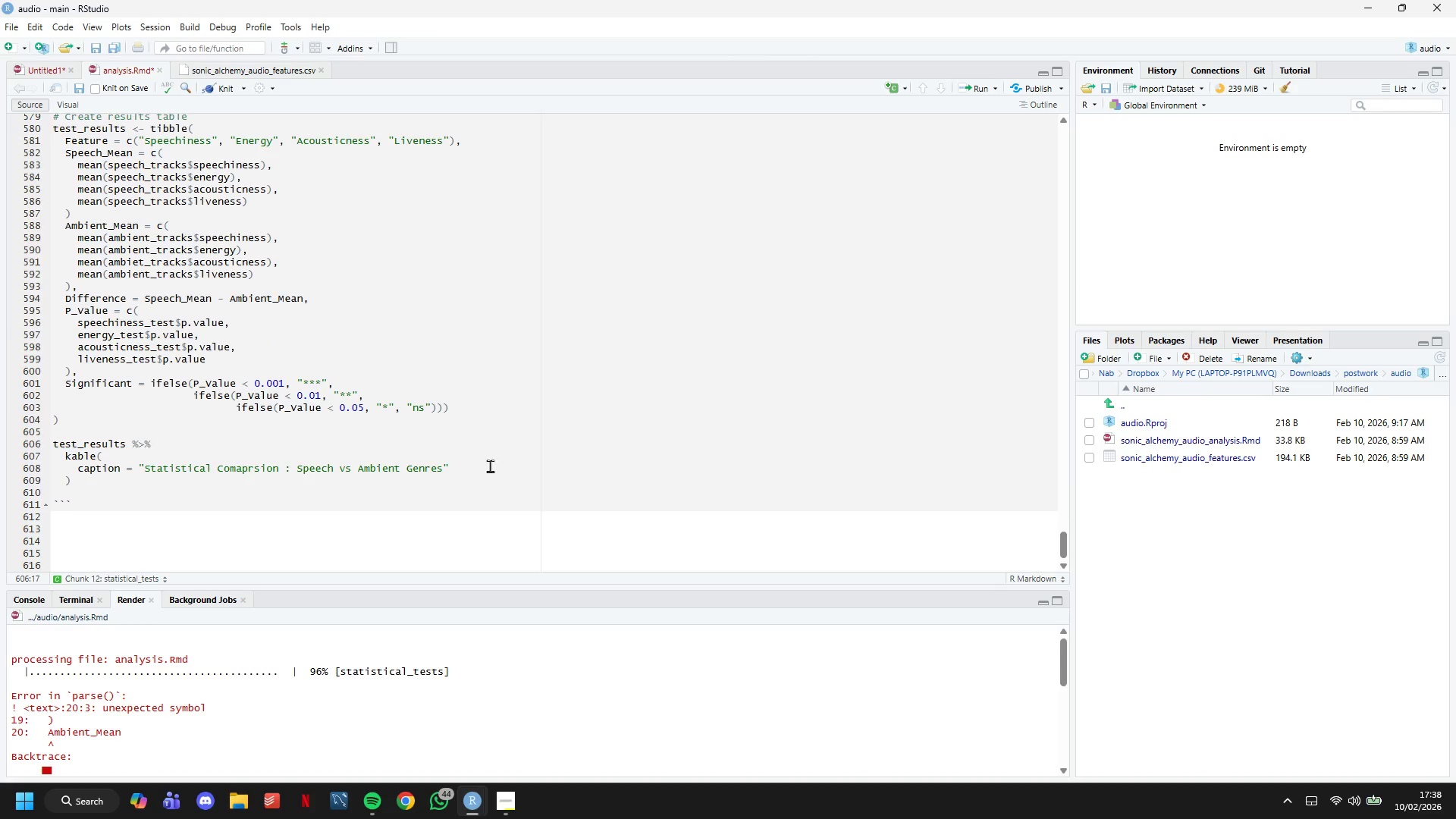 
left_click([490, 468])
 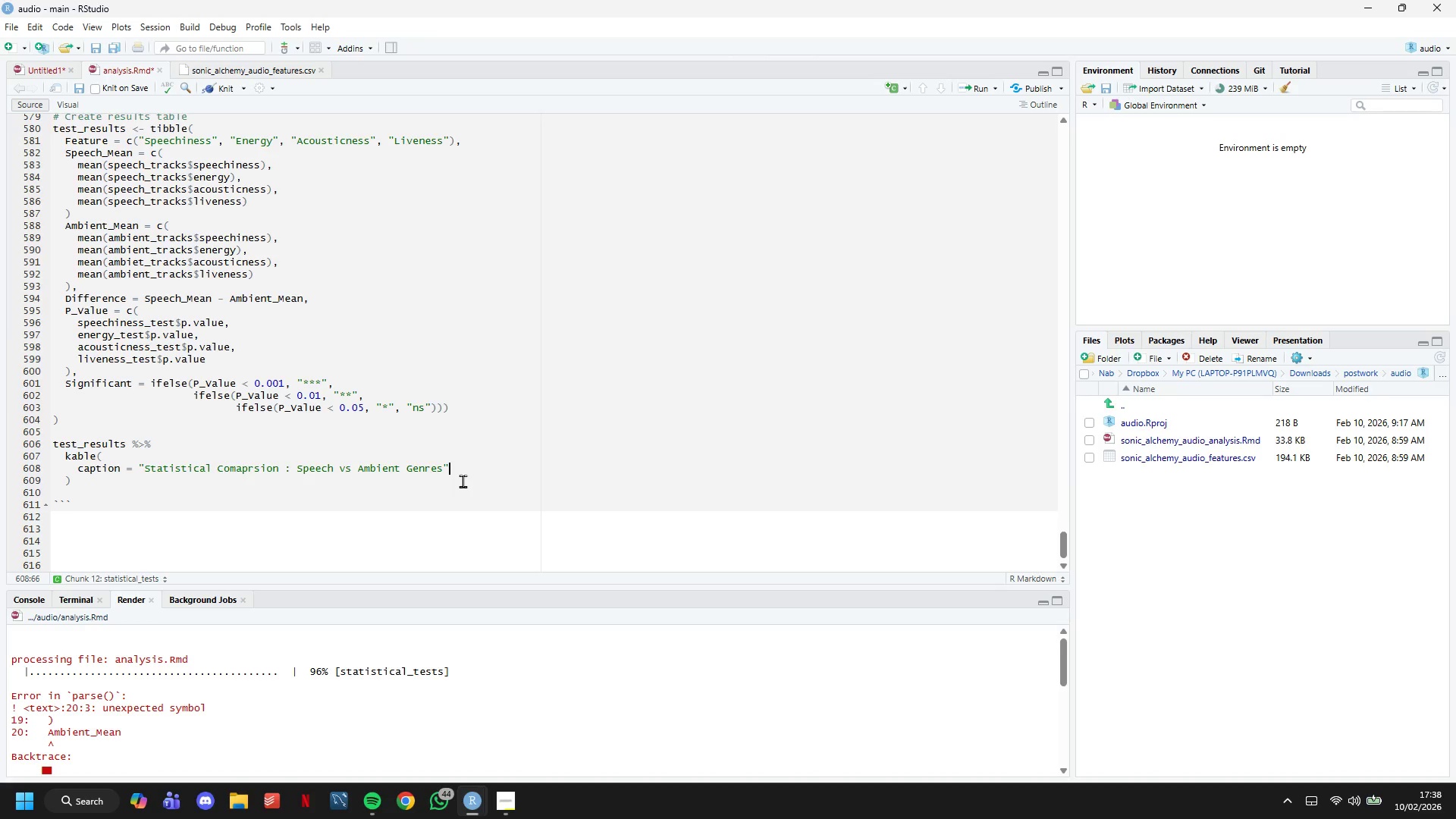 
wait(22.19)
 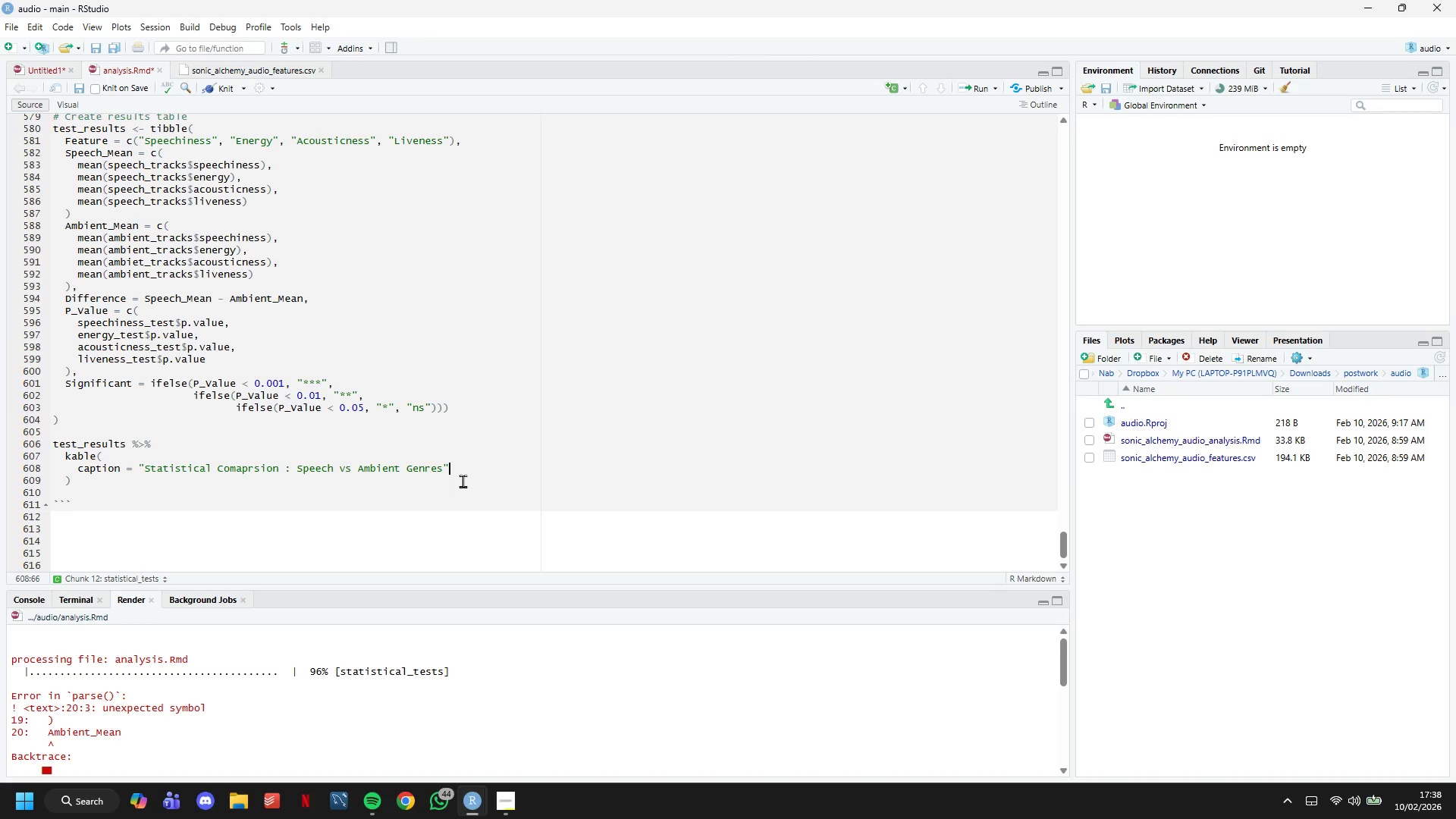 
key(Comma)
 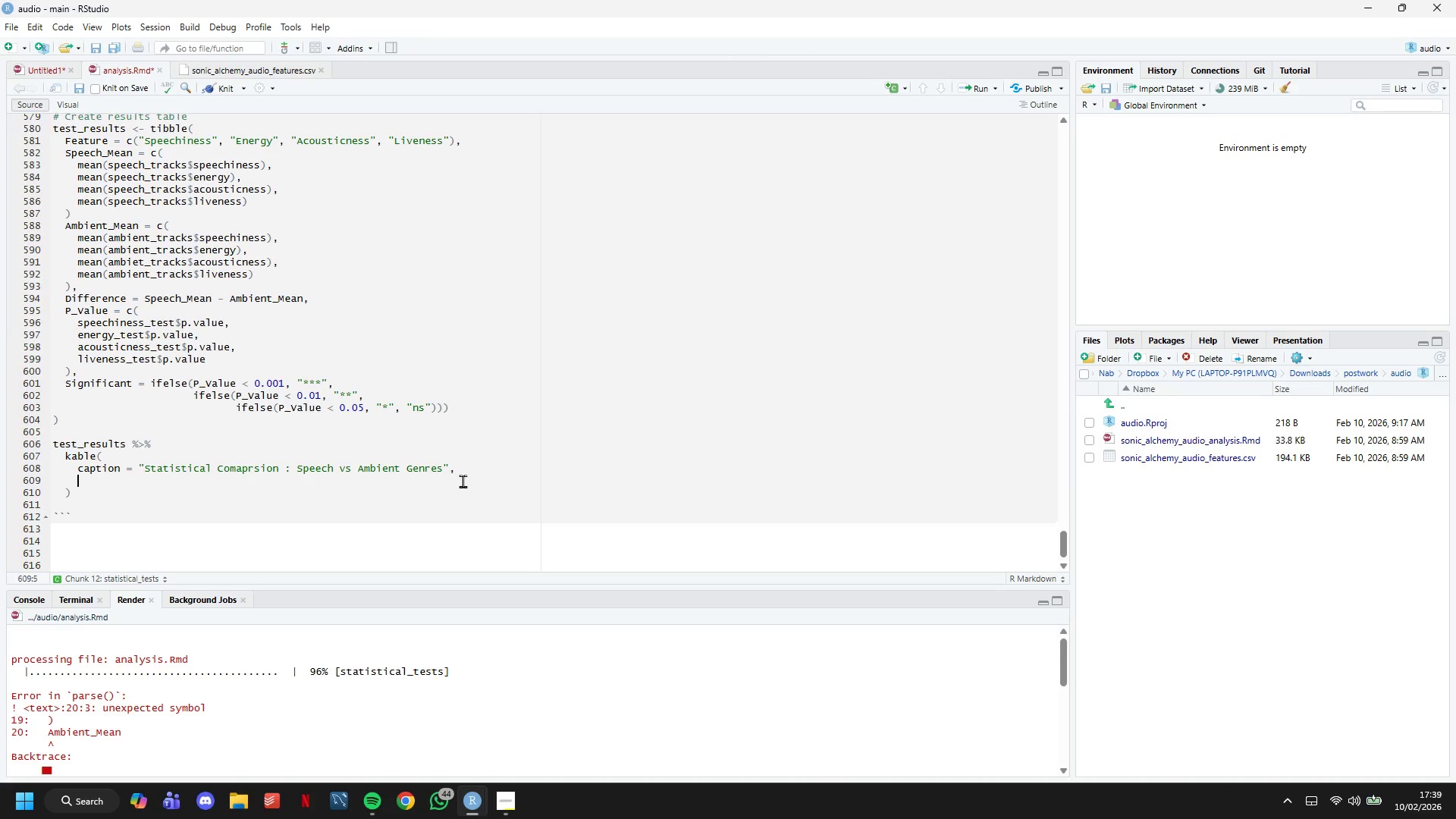 
key(Enter)
 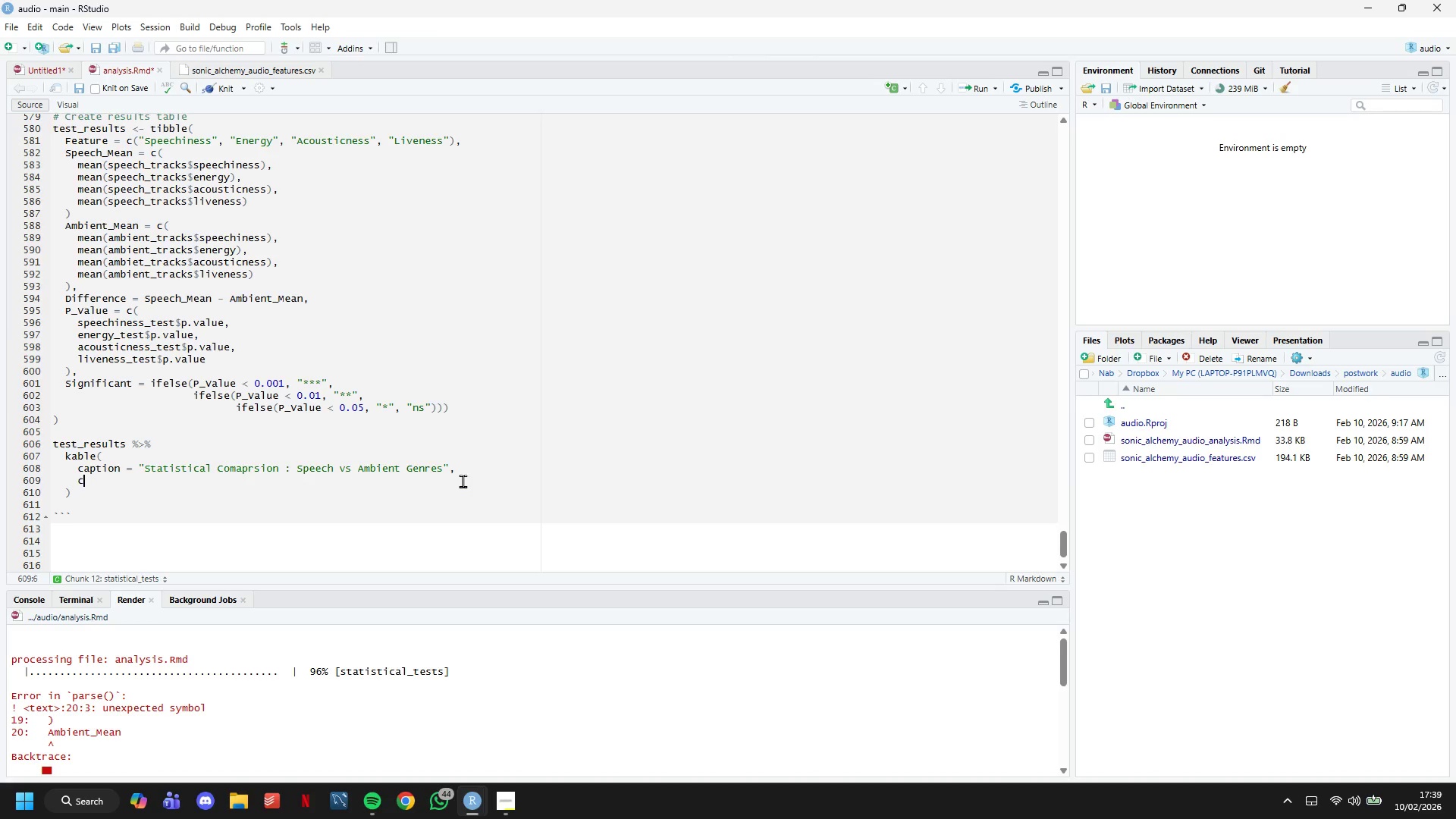 
type(col.names = c("Feature)
 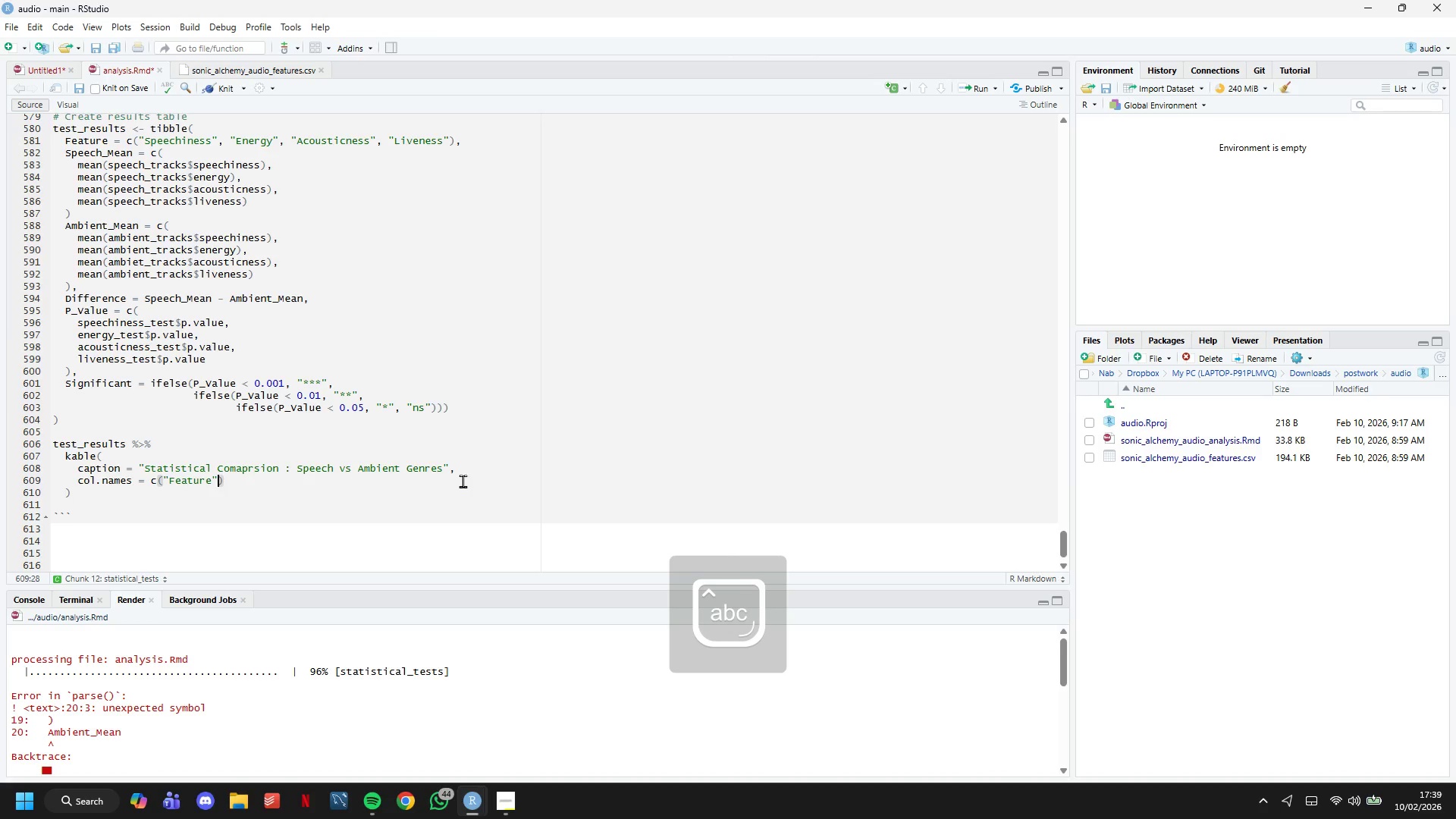 
 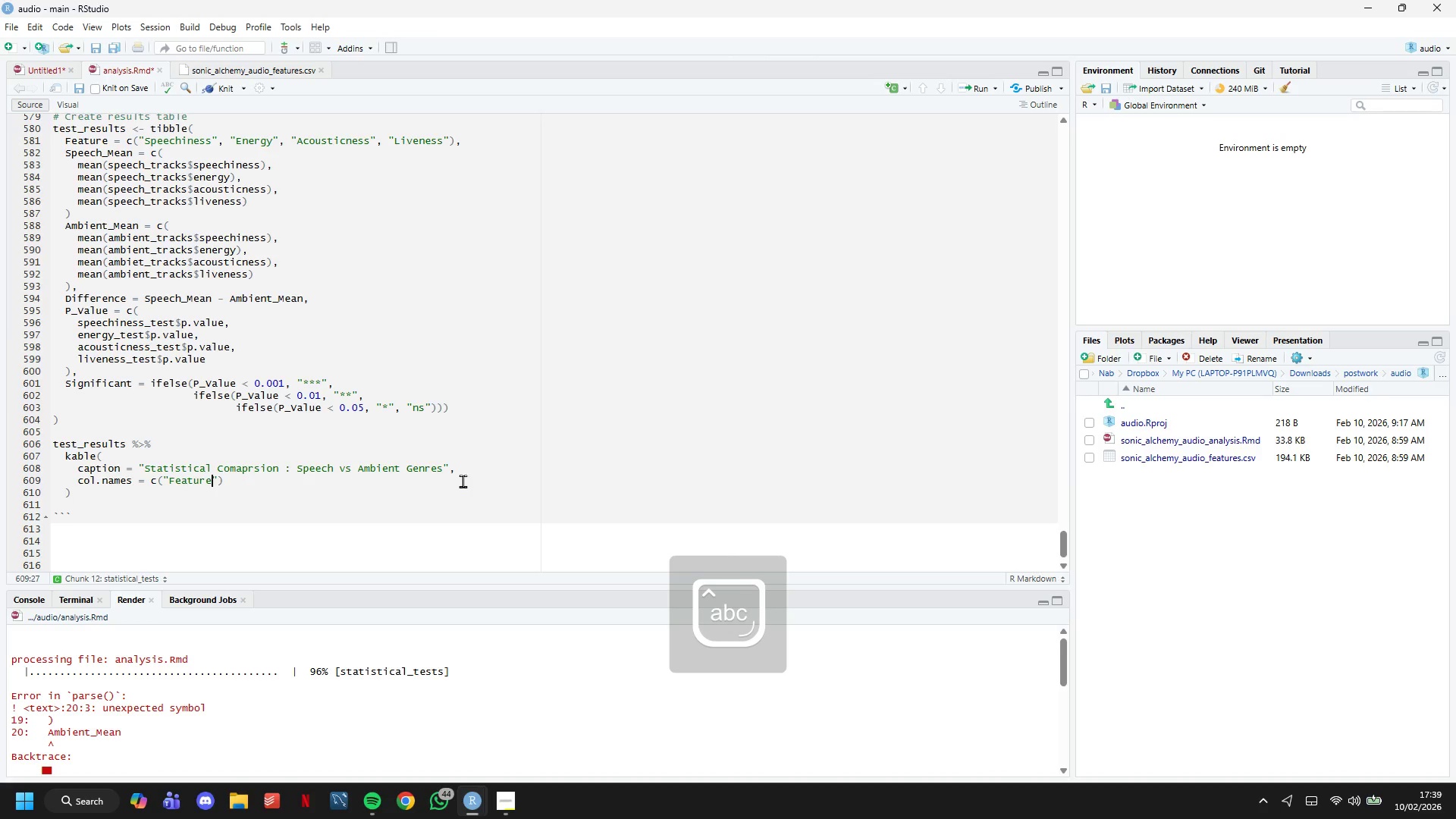 
key(ArrowRight)
 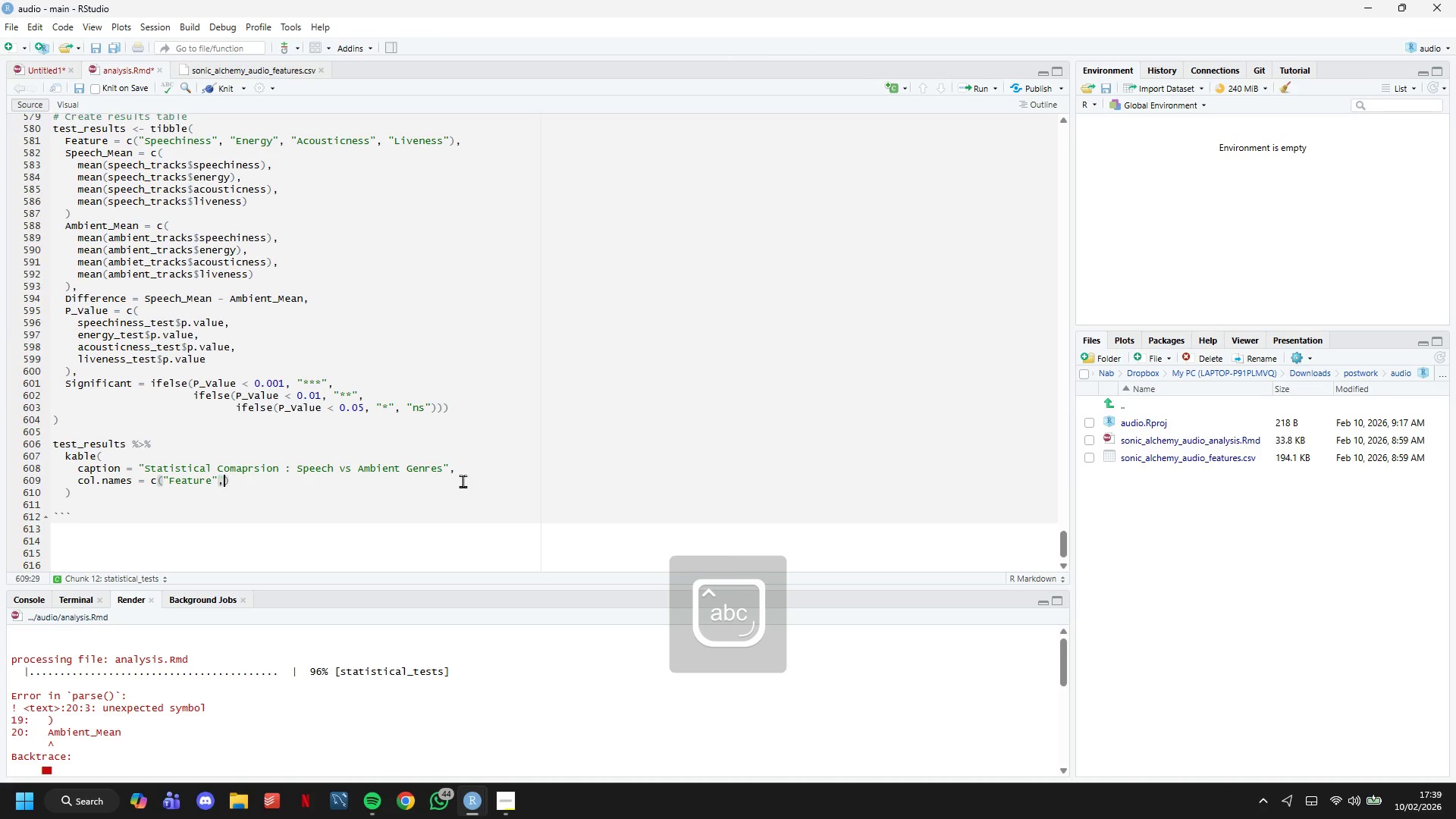 
type(, "Speech Mean)
 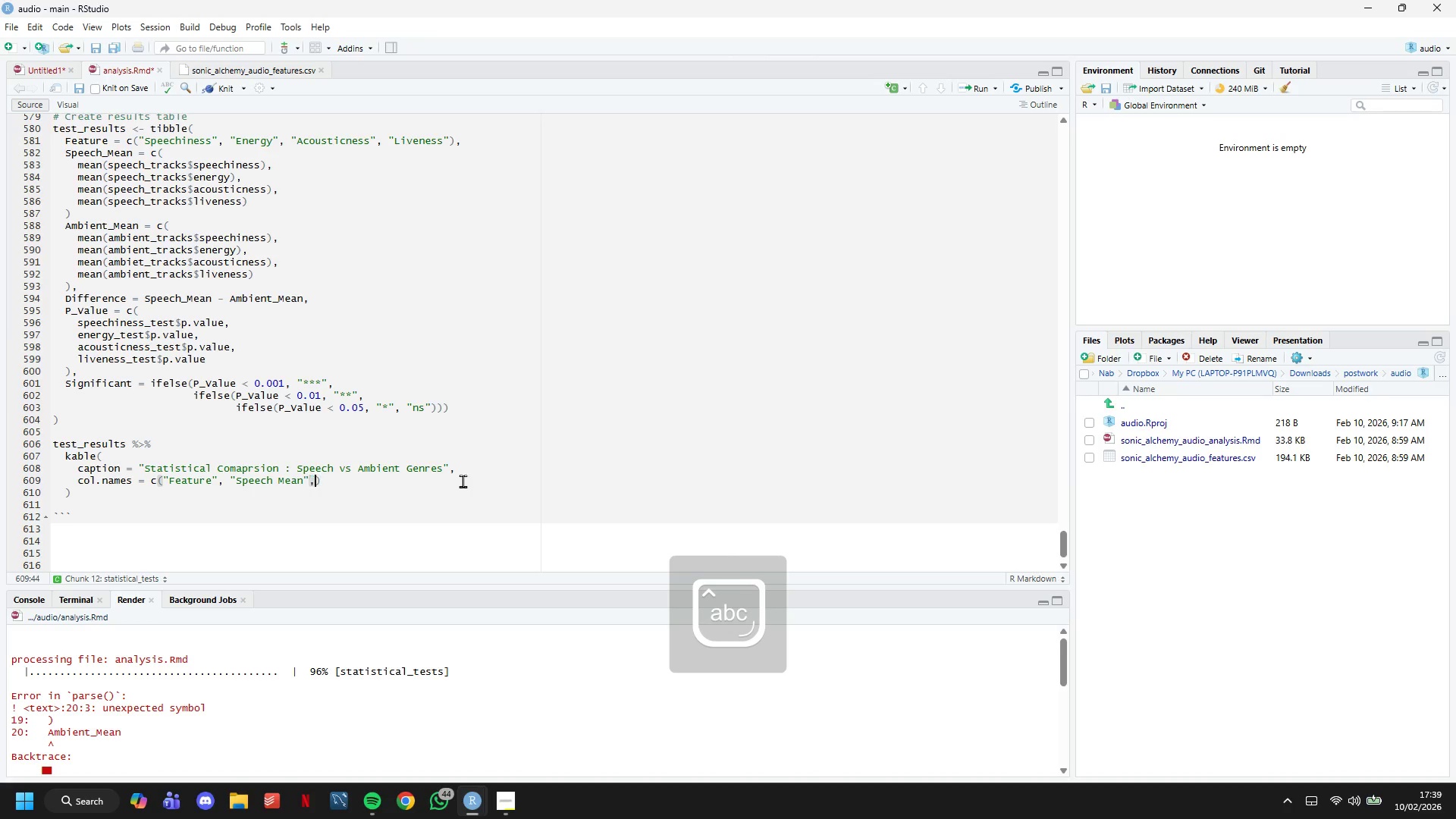 
 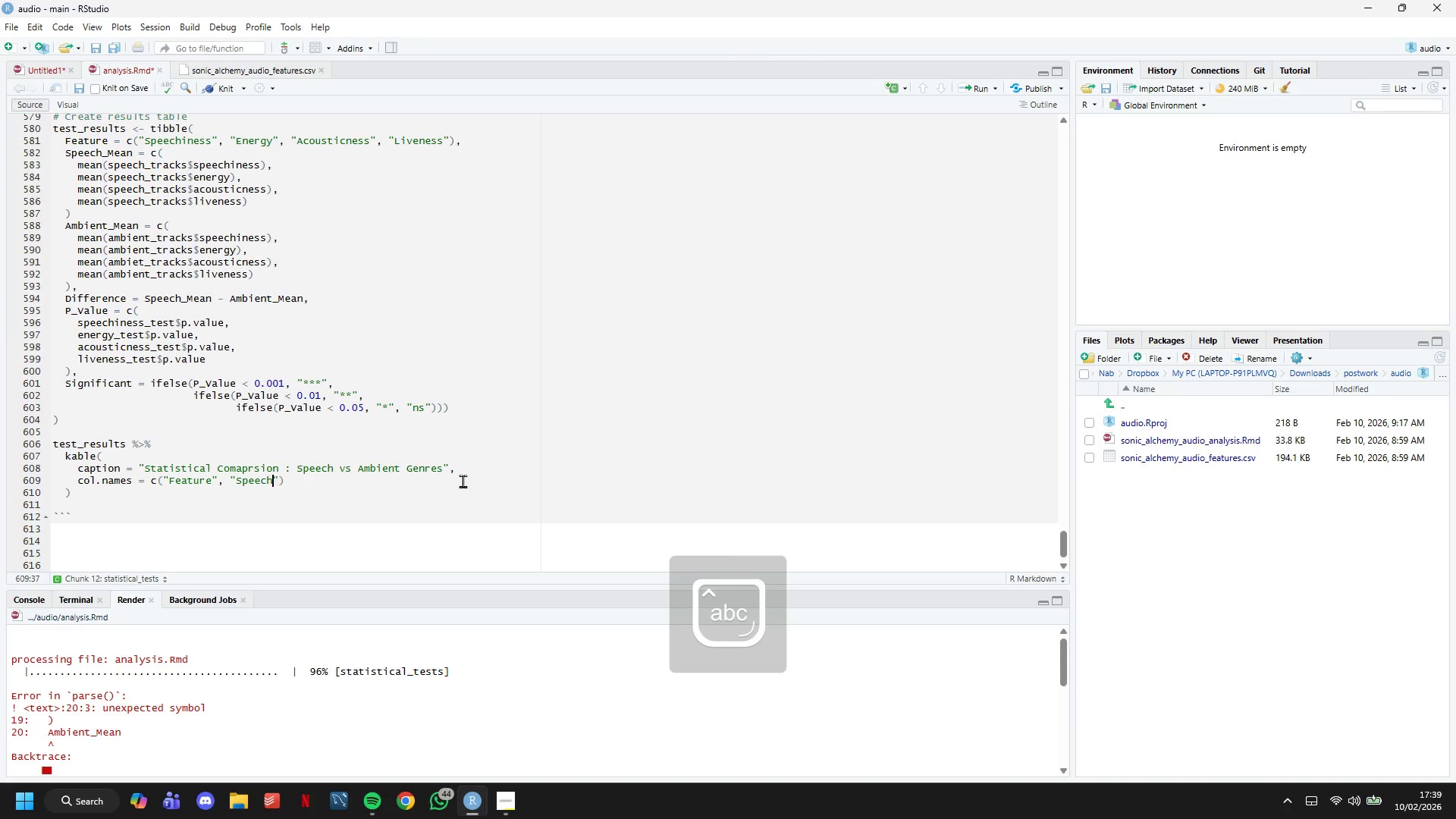 
key(ArrowRight)
 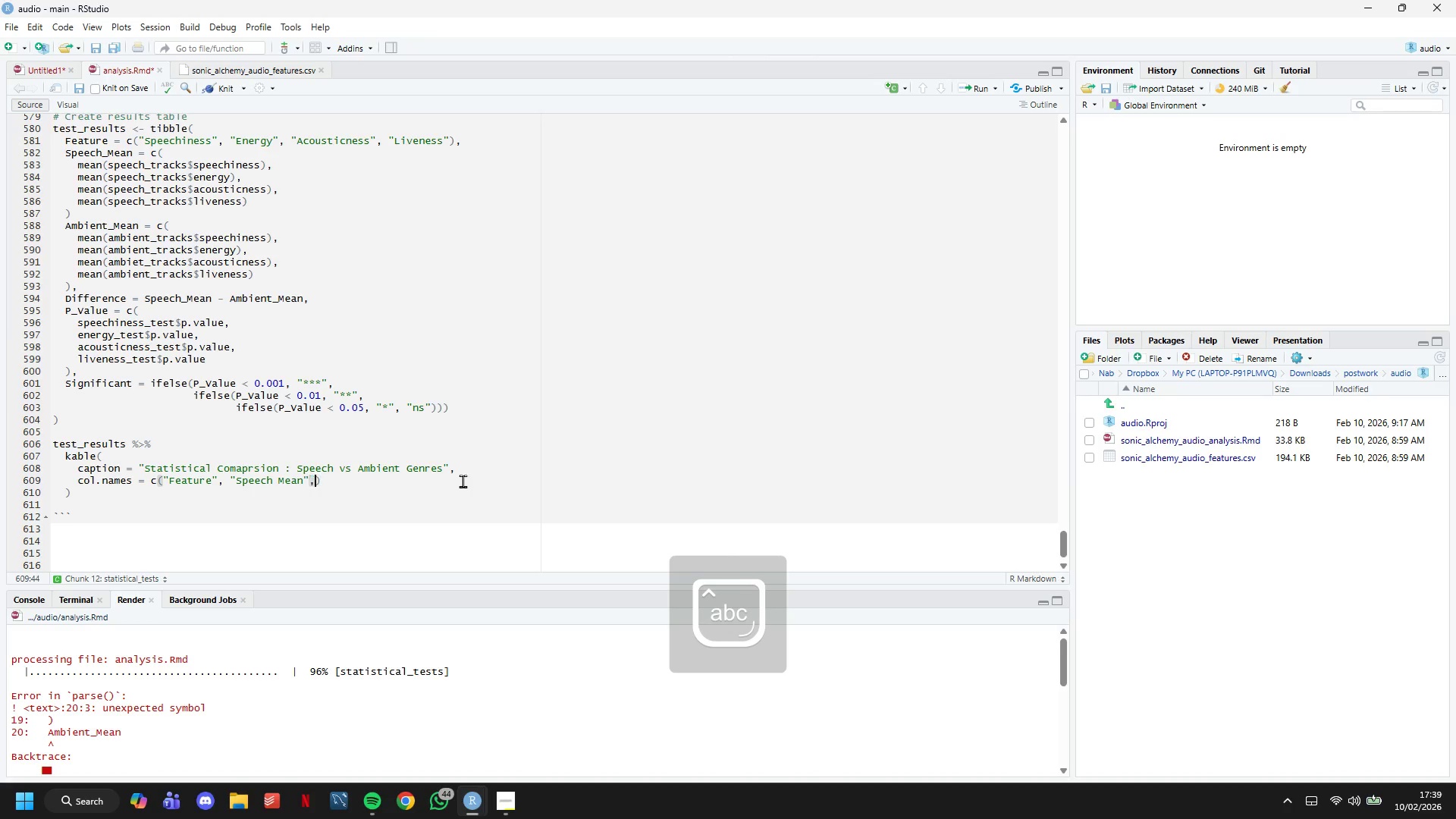 
type(, "Ambient Mean)
 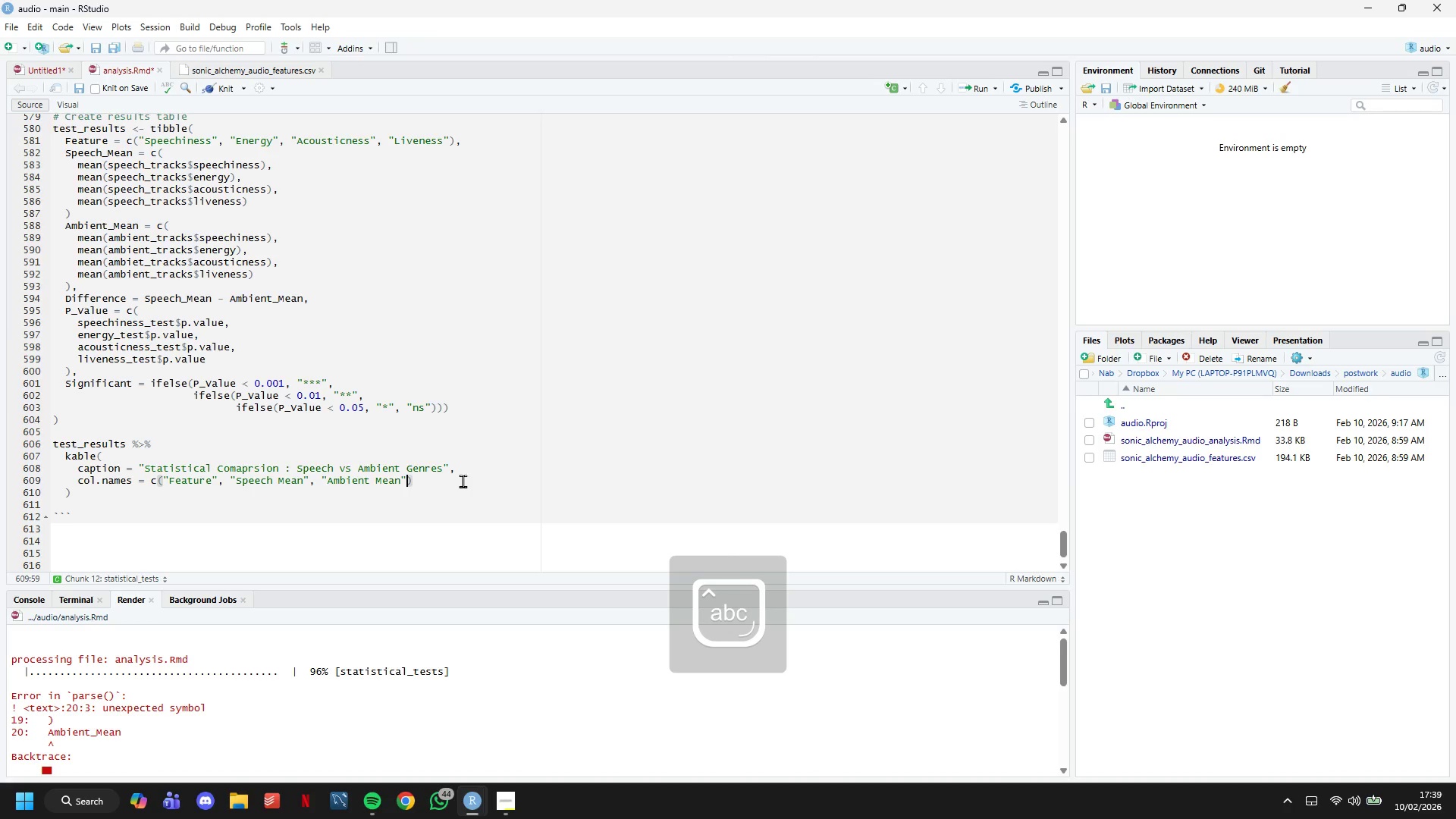 
 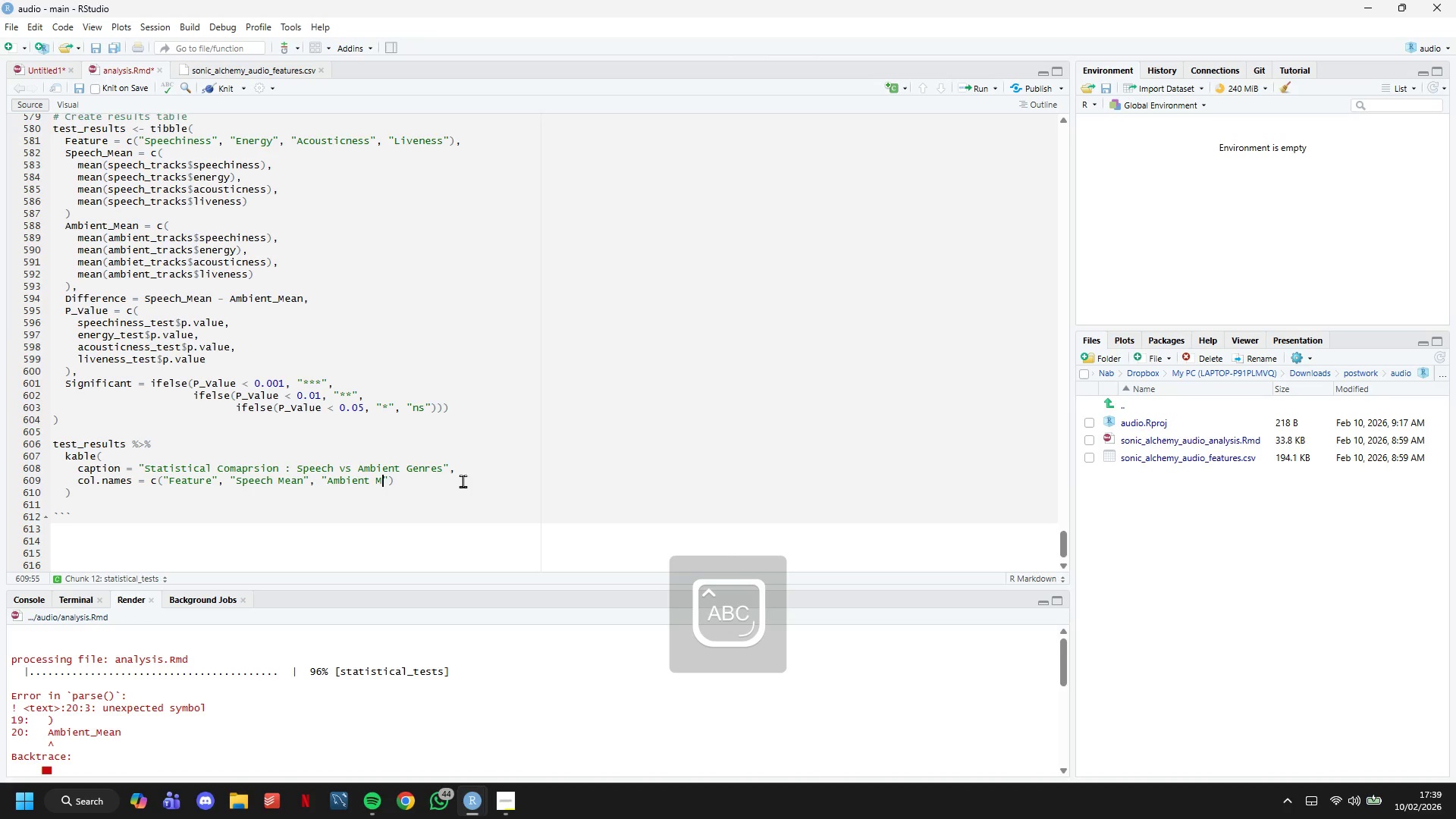 
key(ArrowRight)
 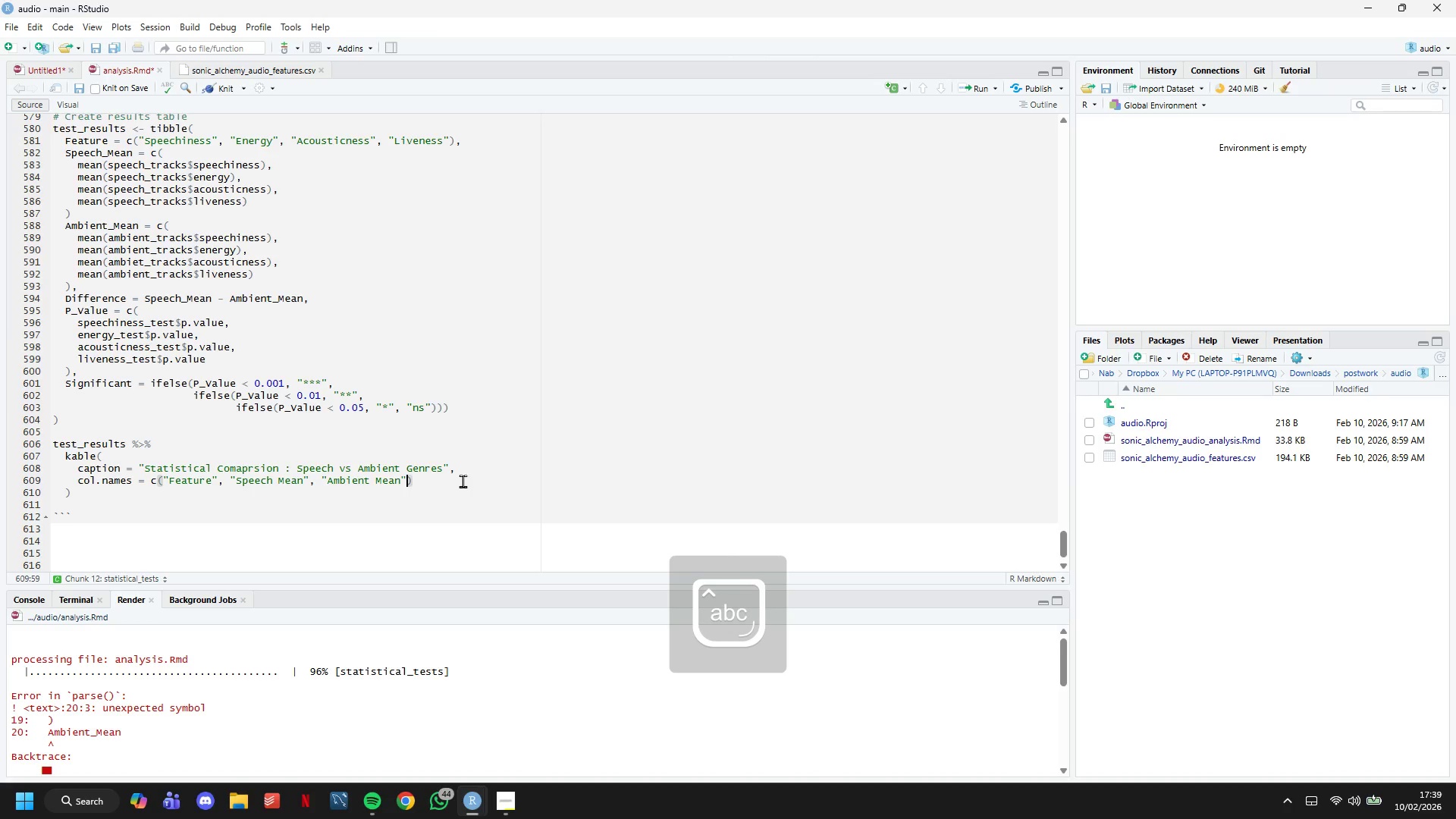 
type(, "Difference)
 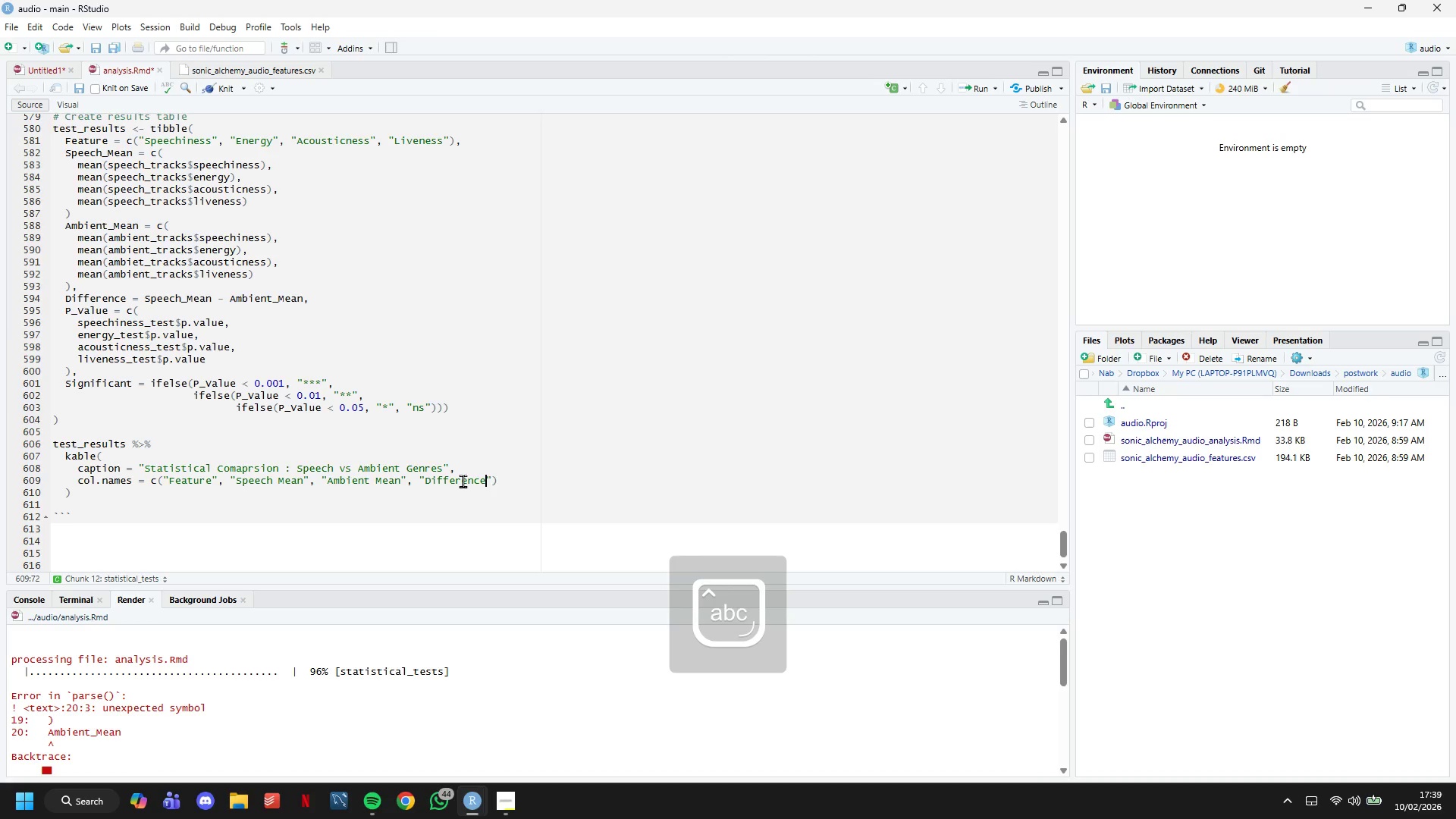 
key(ArrowRight)
 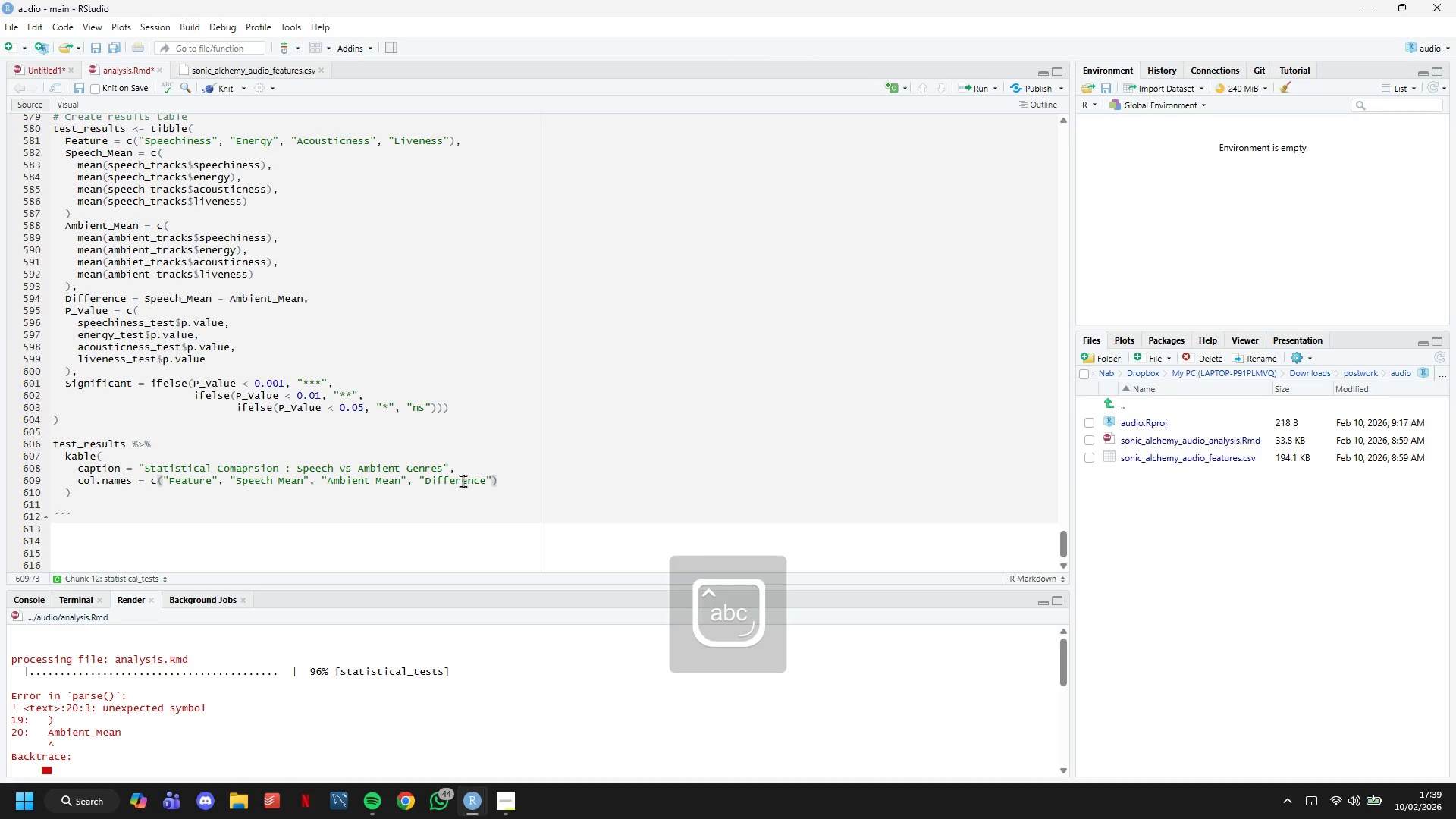 
type(, "P-Value)
 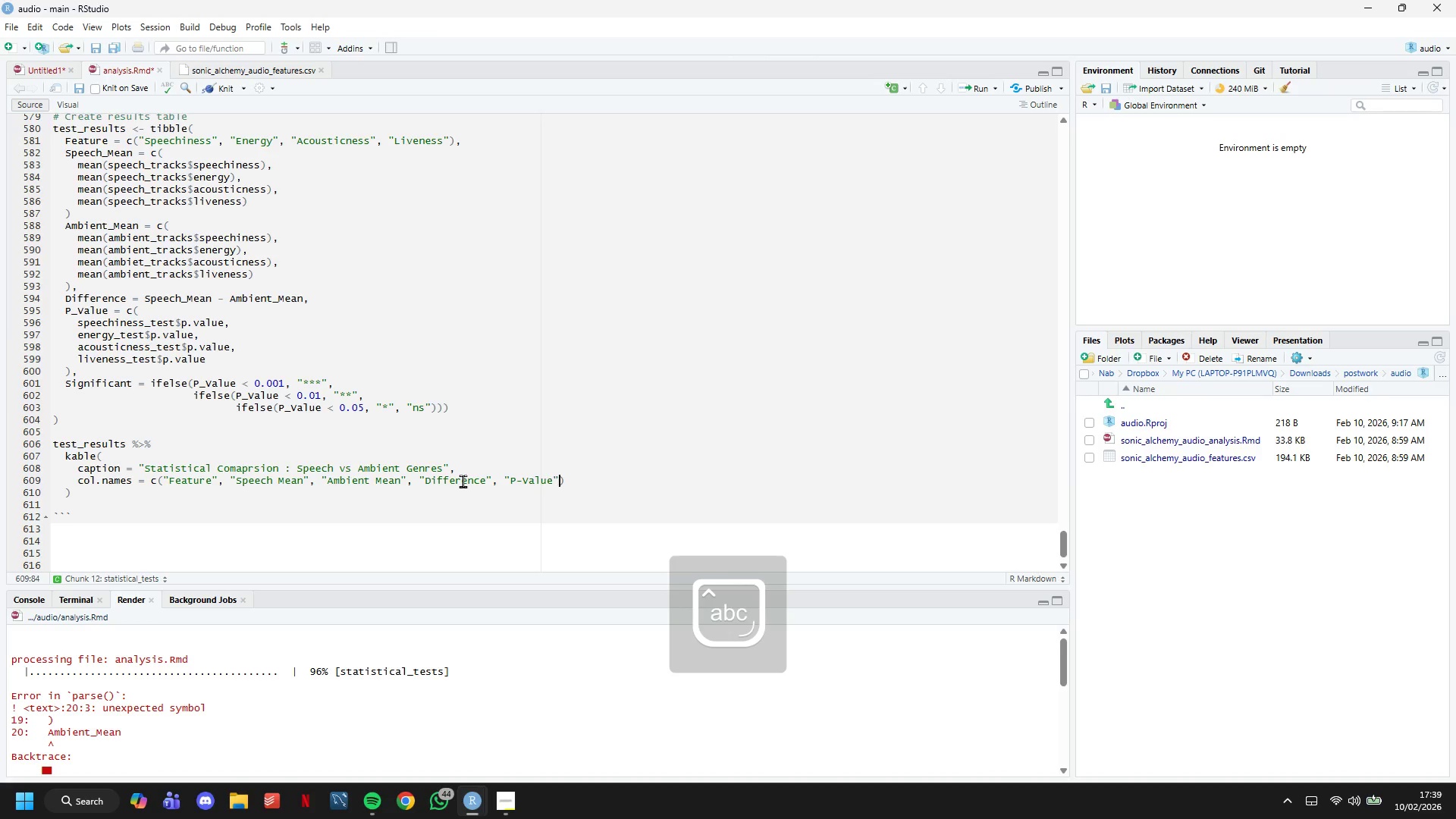 
key(ArrowRight)
 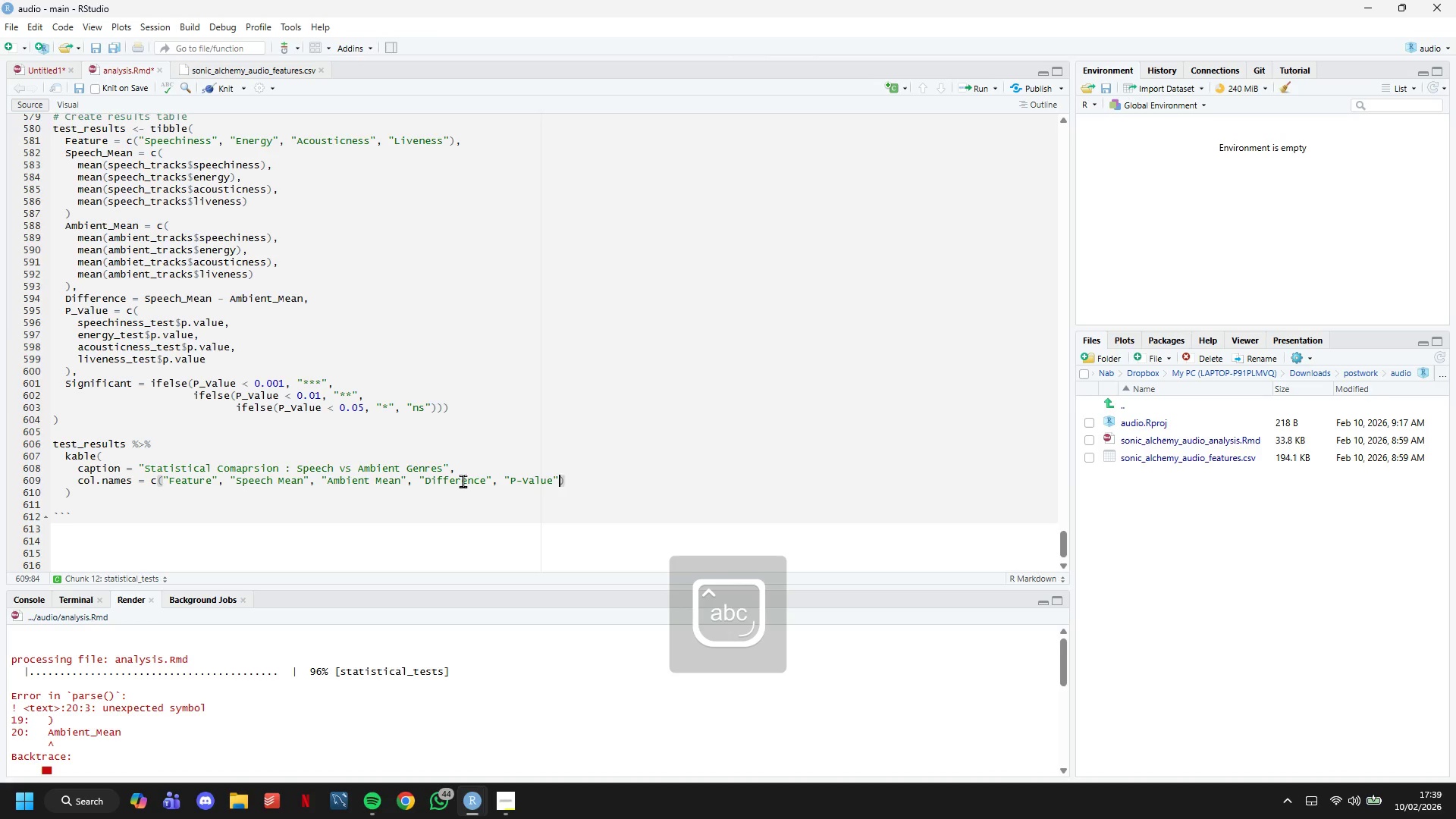 
type(, "Sig.)
 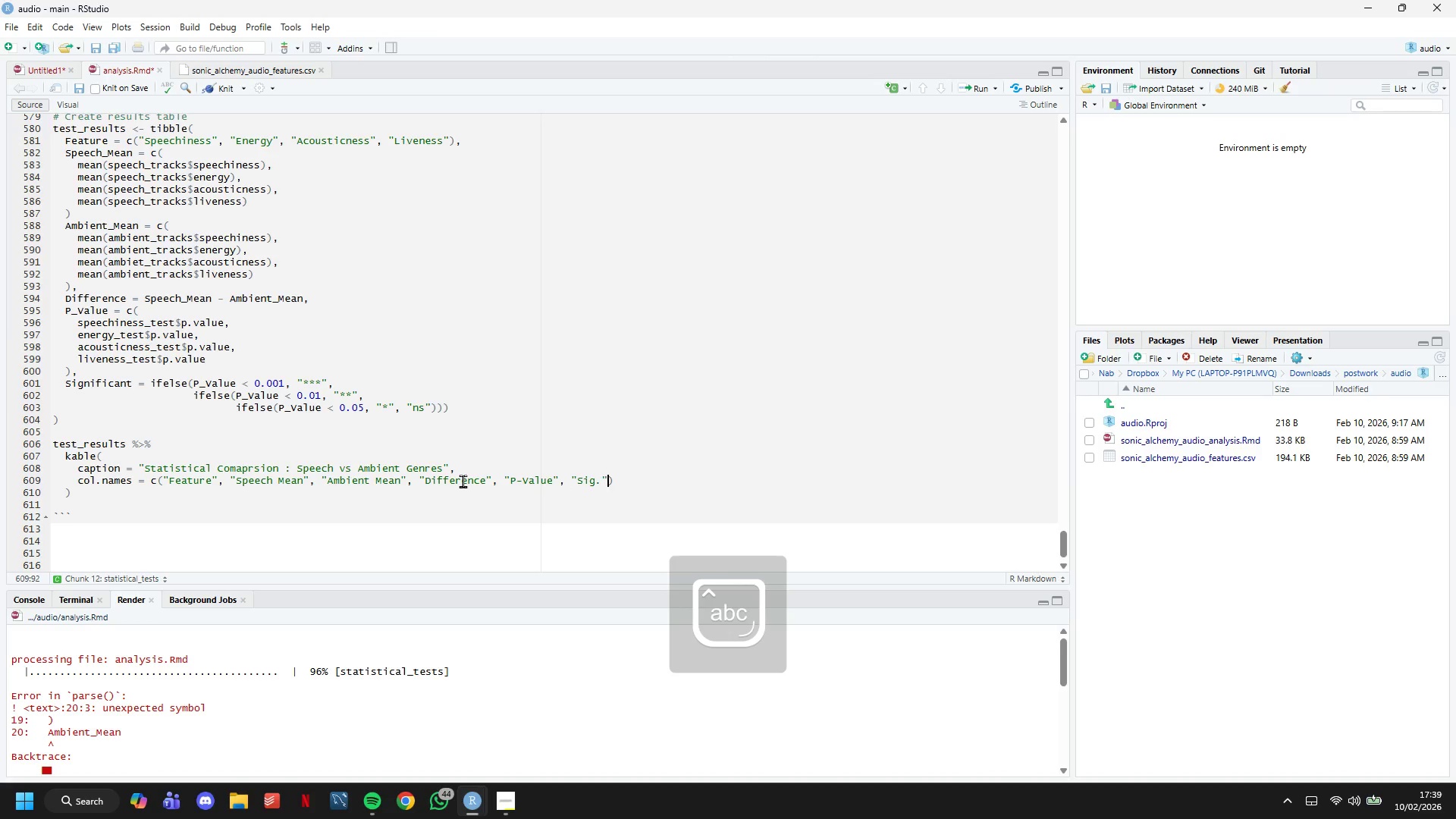 
key(ArrowRight)
 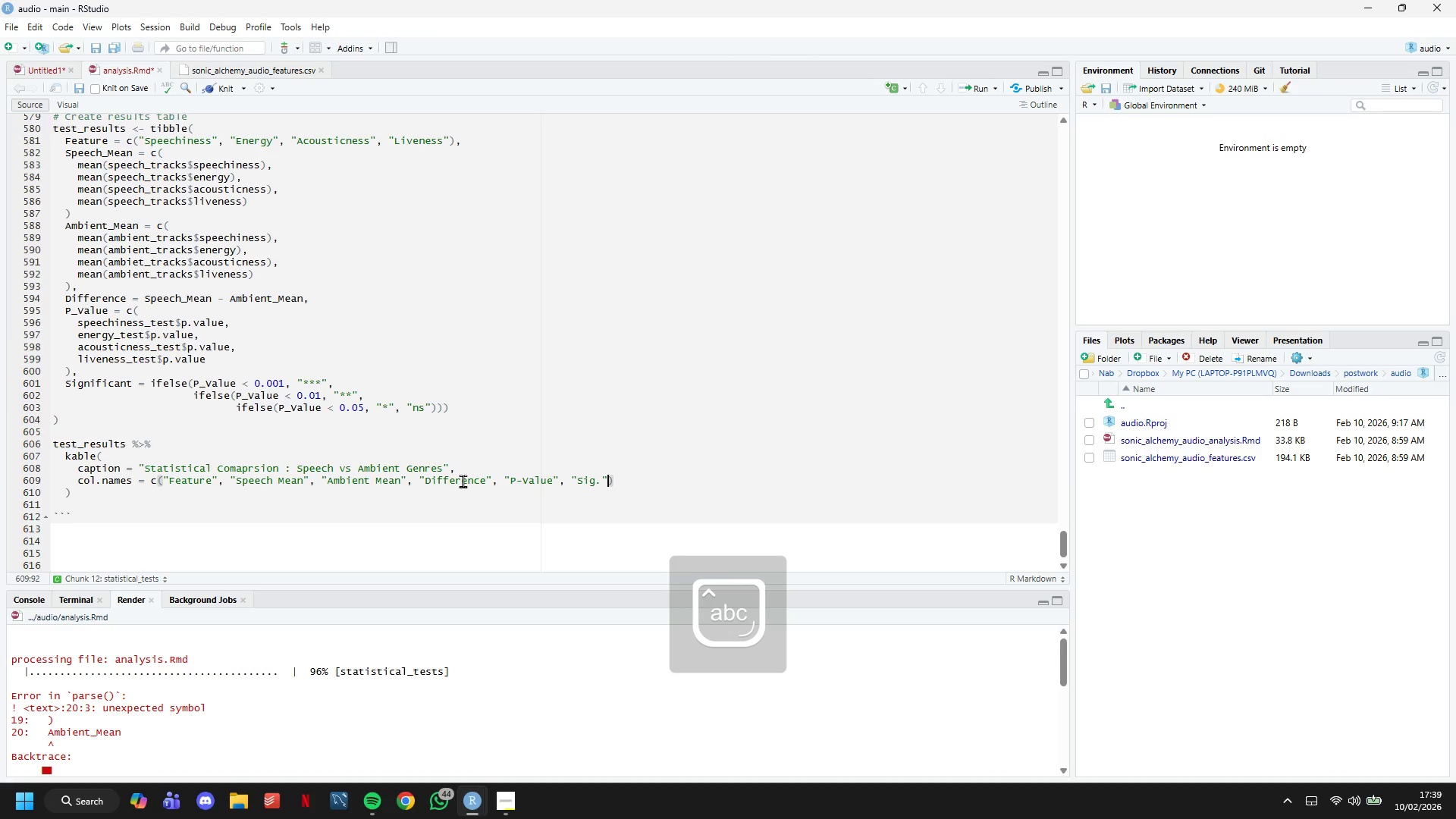 
key(ArrowRight)
 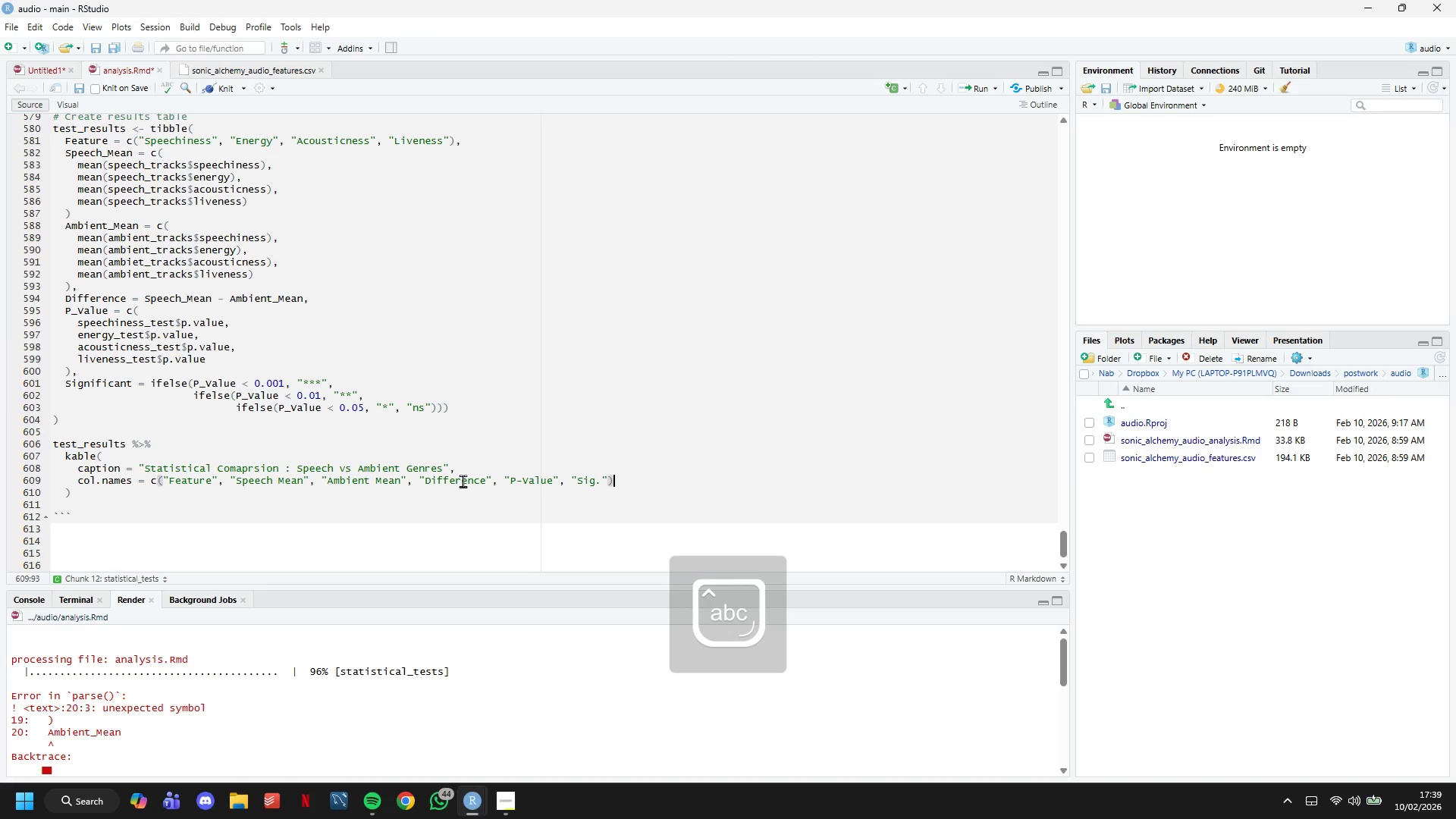 
key(Enter)
 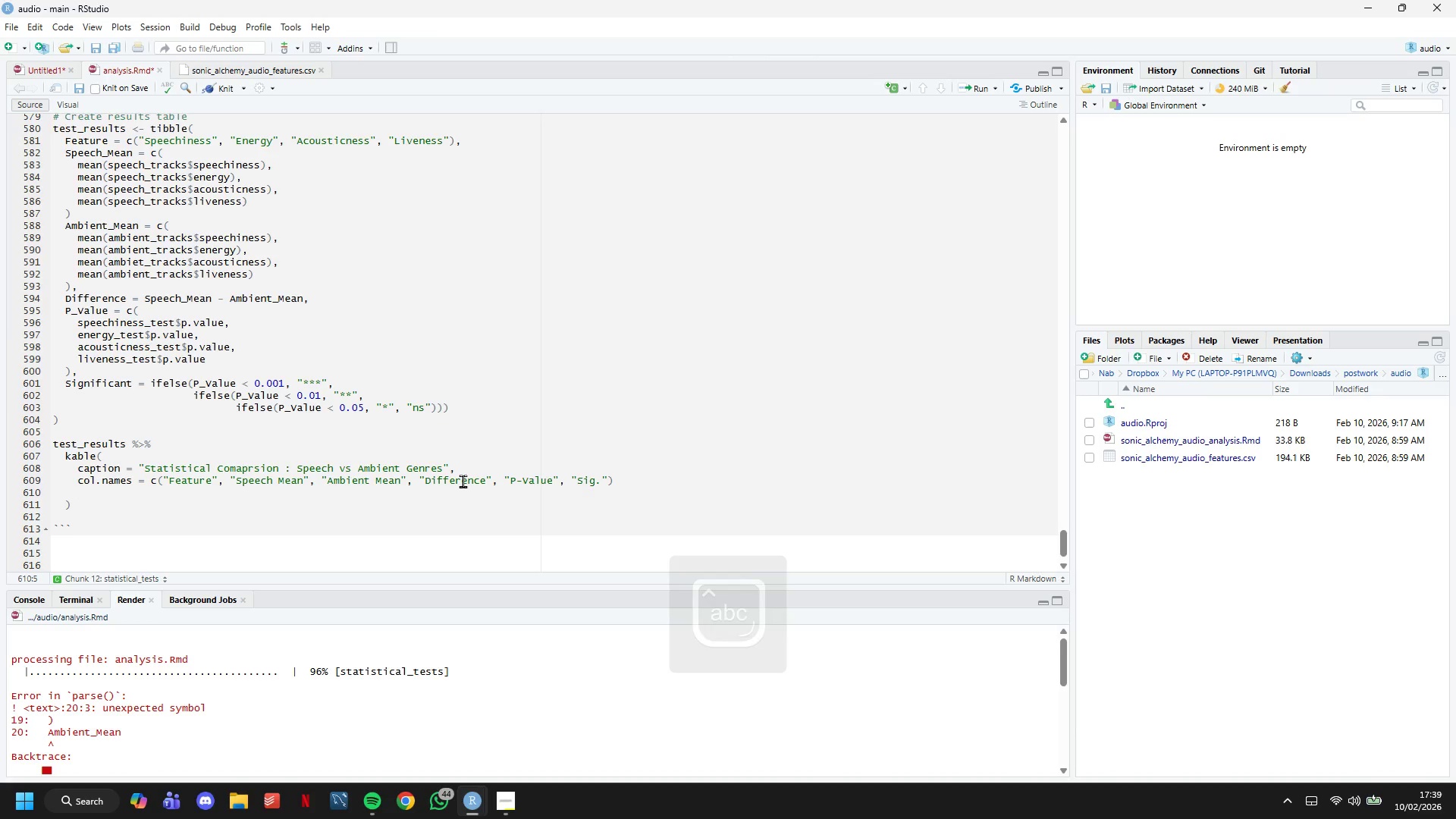 
key(ArrowDown)
 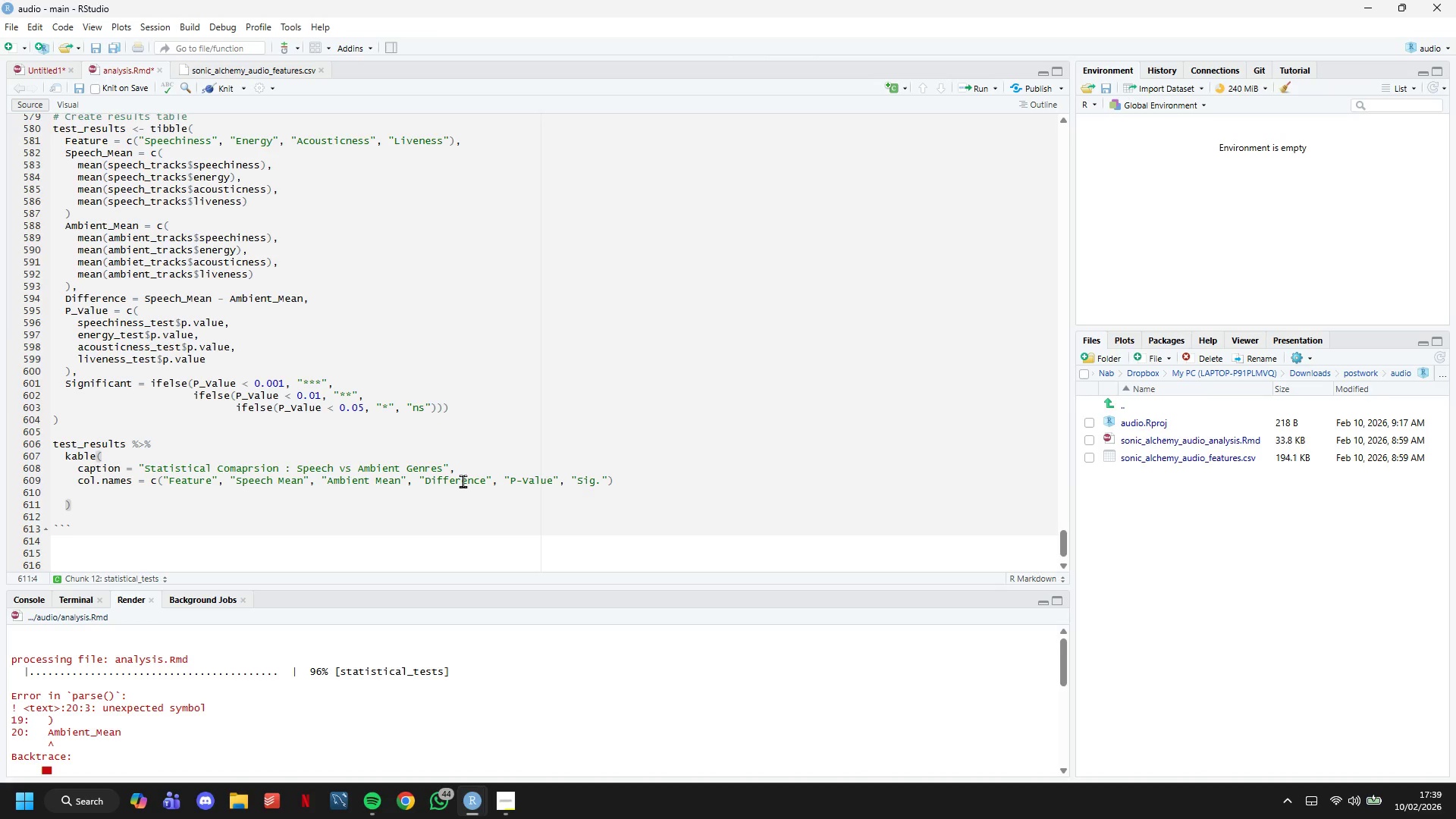 
key(ArrowUp)
 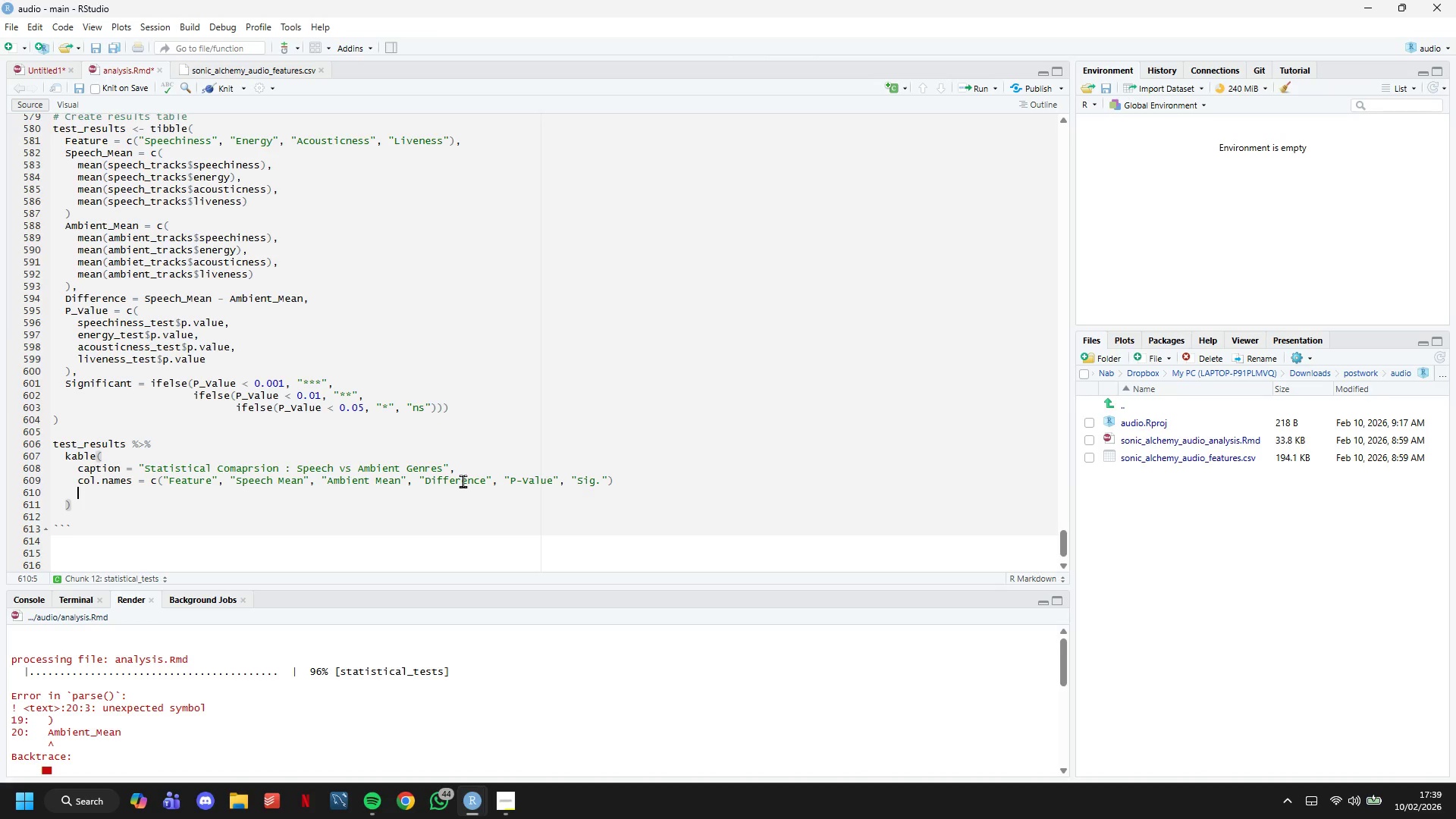 
key(Backspace)
 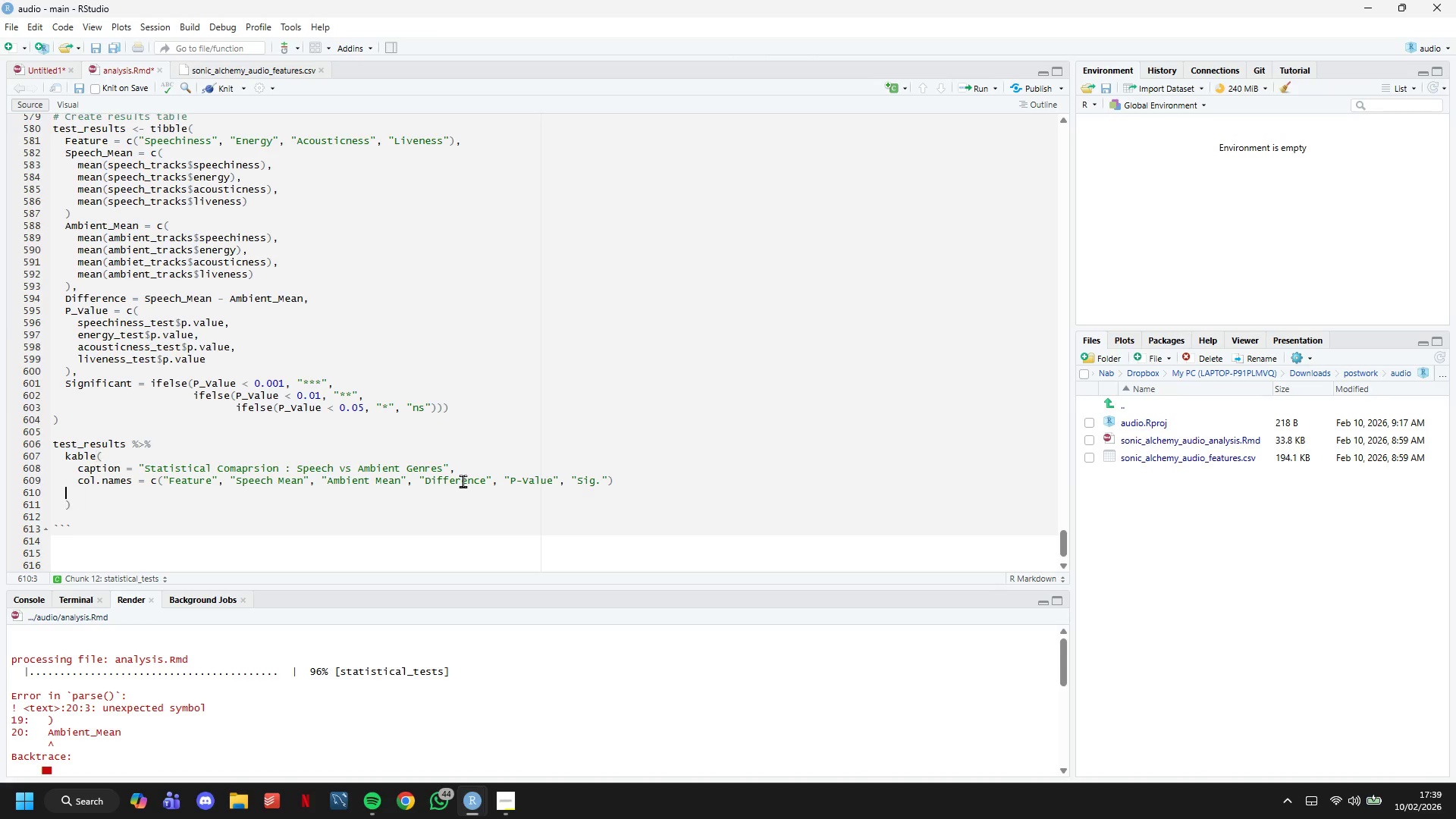 
key(Backspace)
 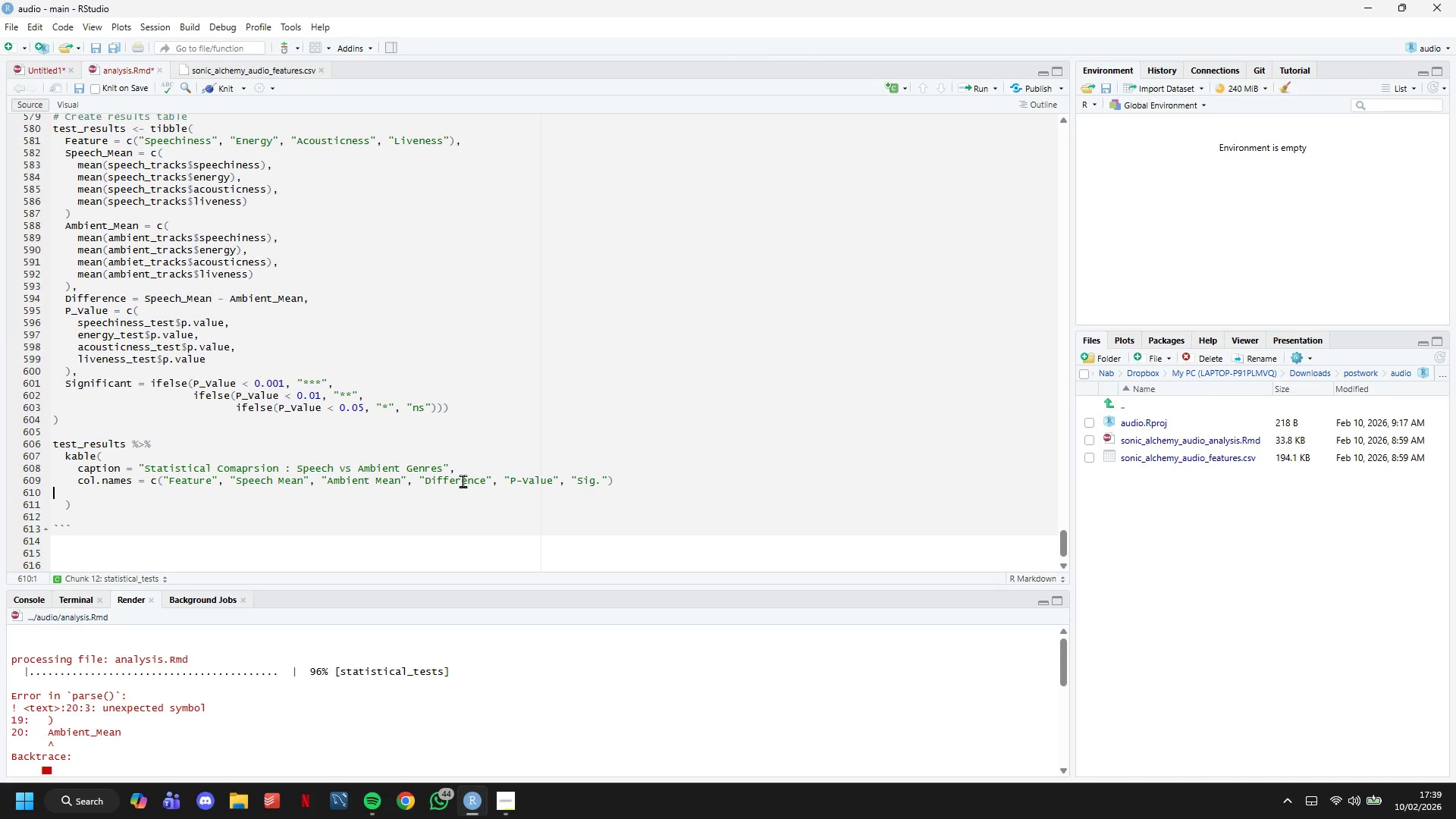 
key(Backspace)
 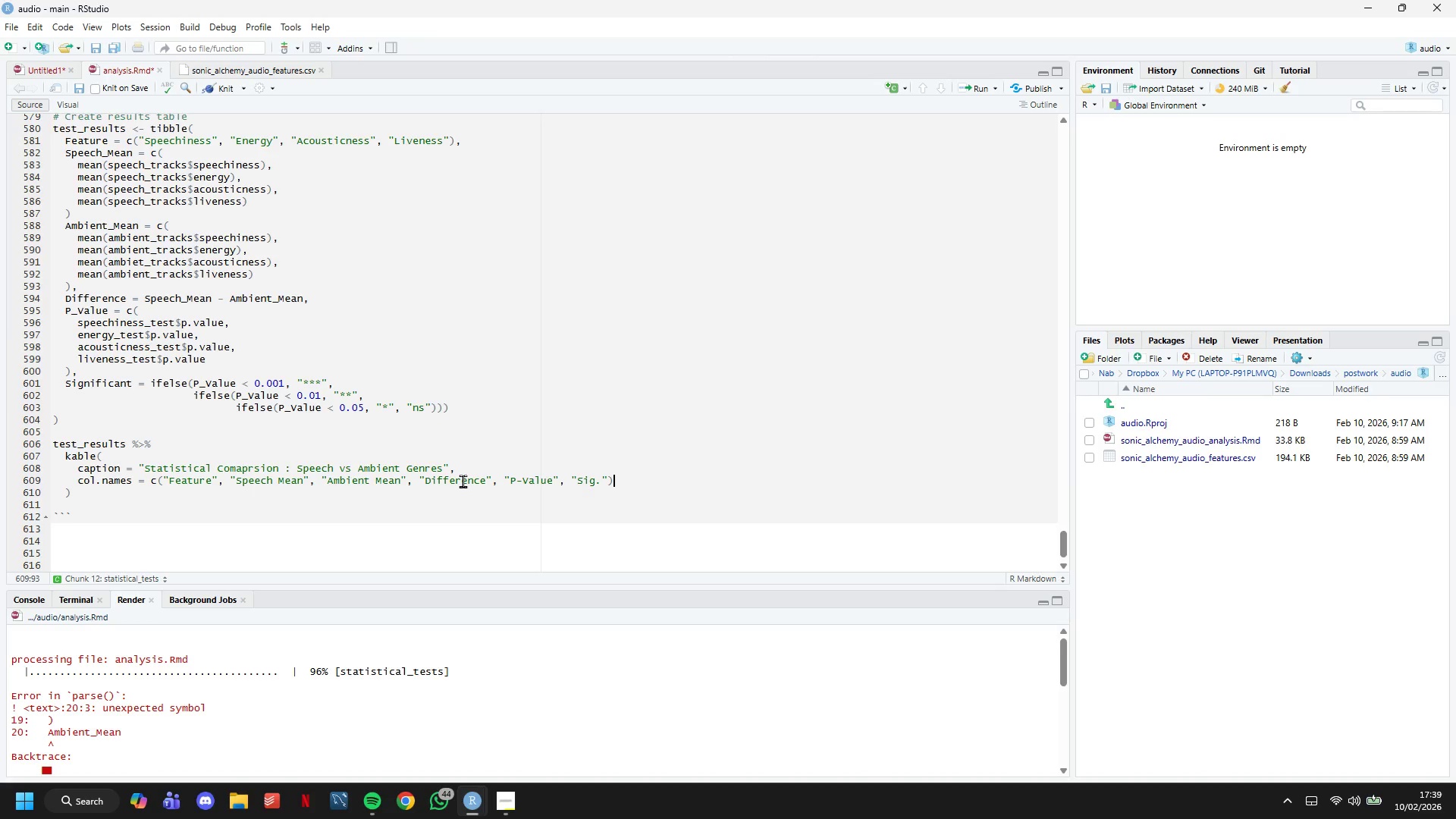 
key(ArrowDown)
 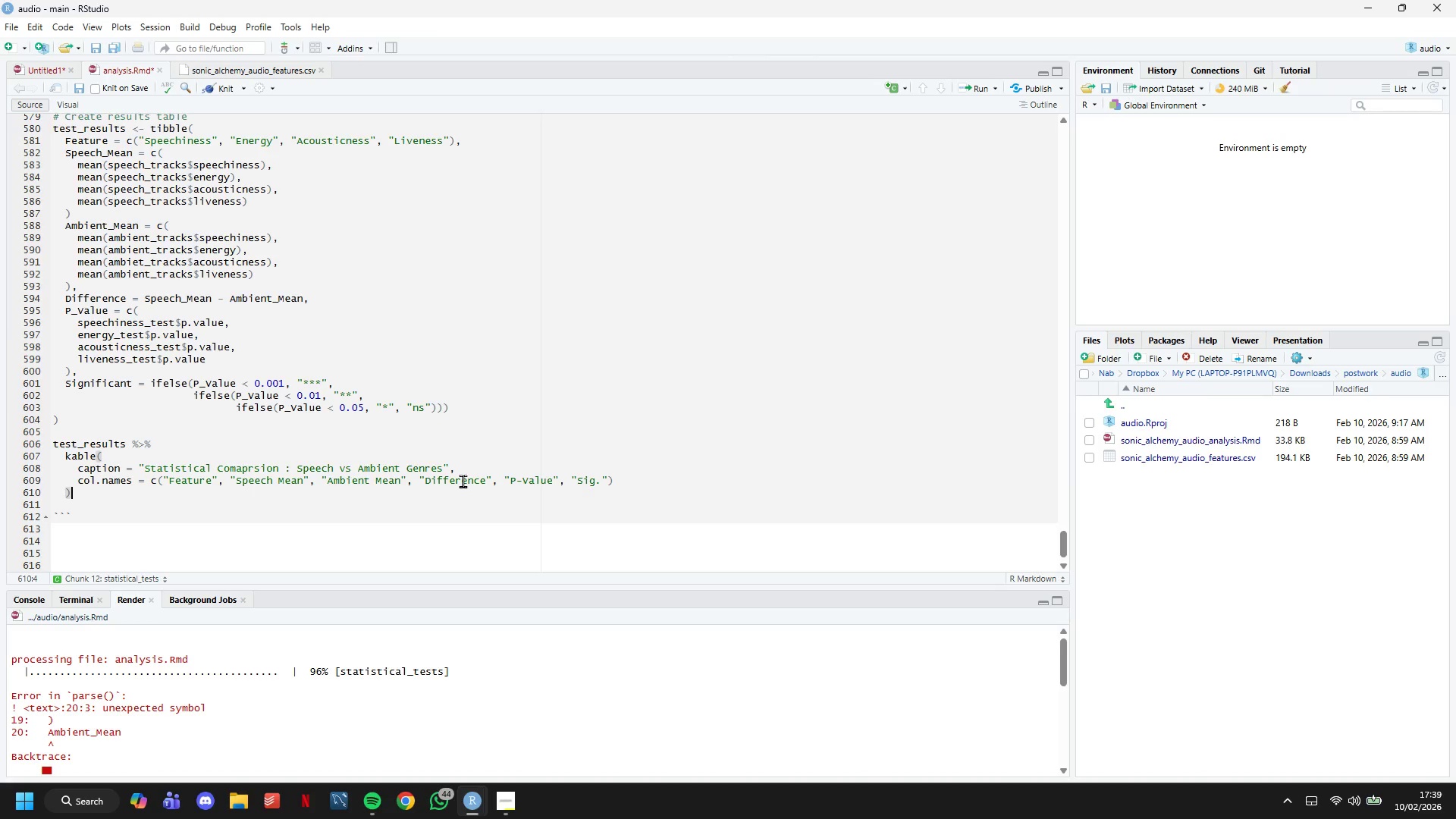 
key(Space)
 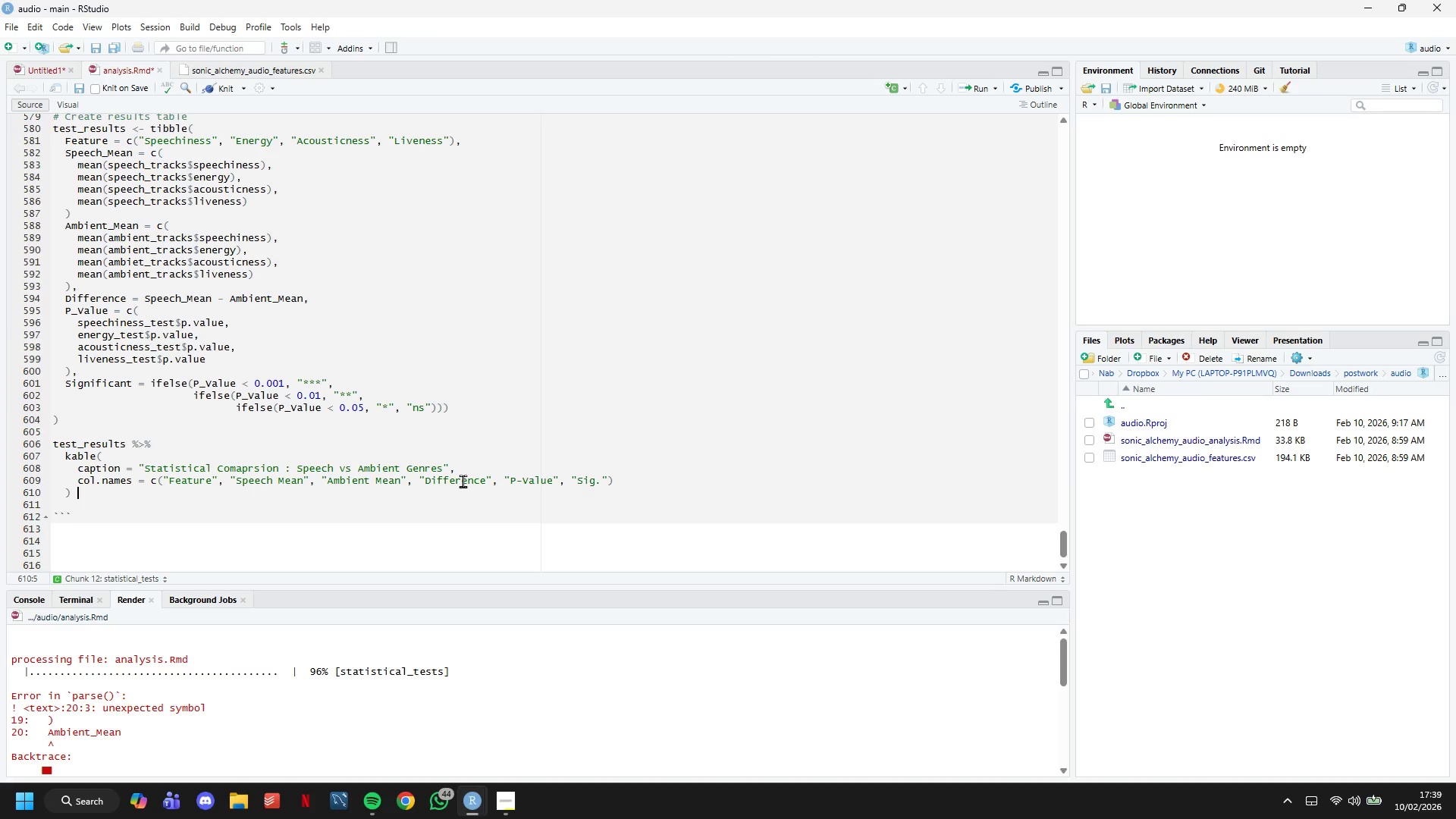 
key(Shift+5)
 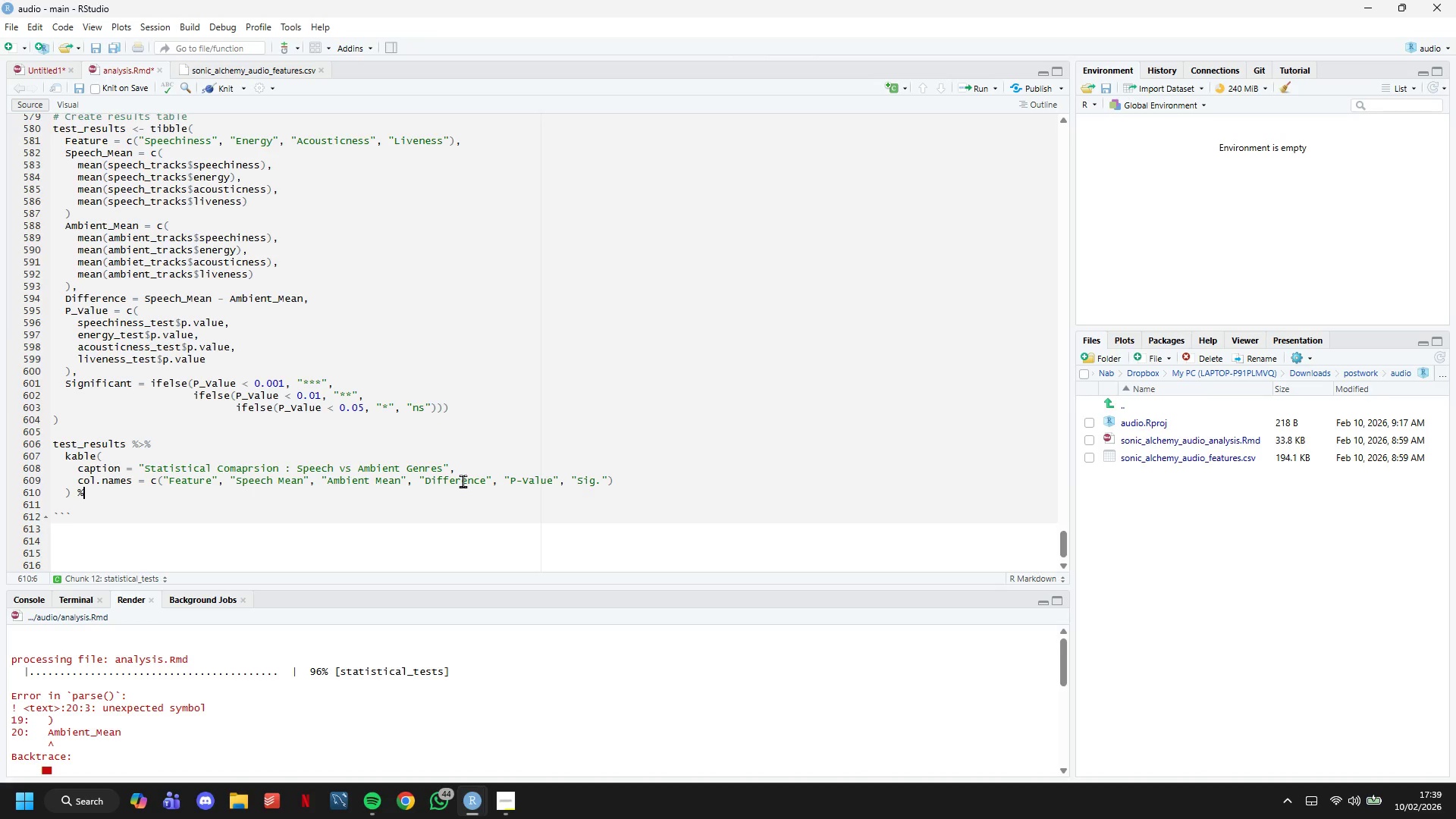 
key(Shift+Period)
 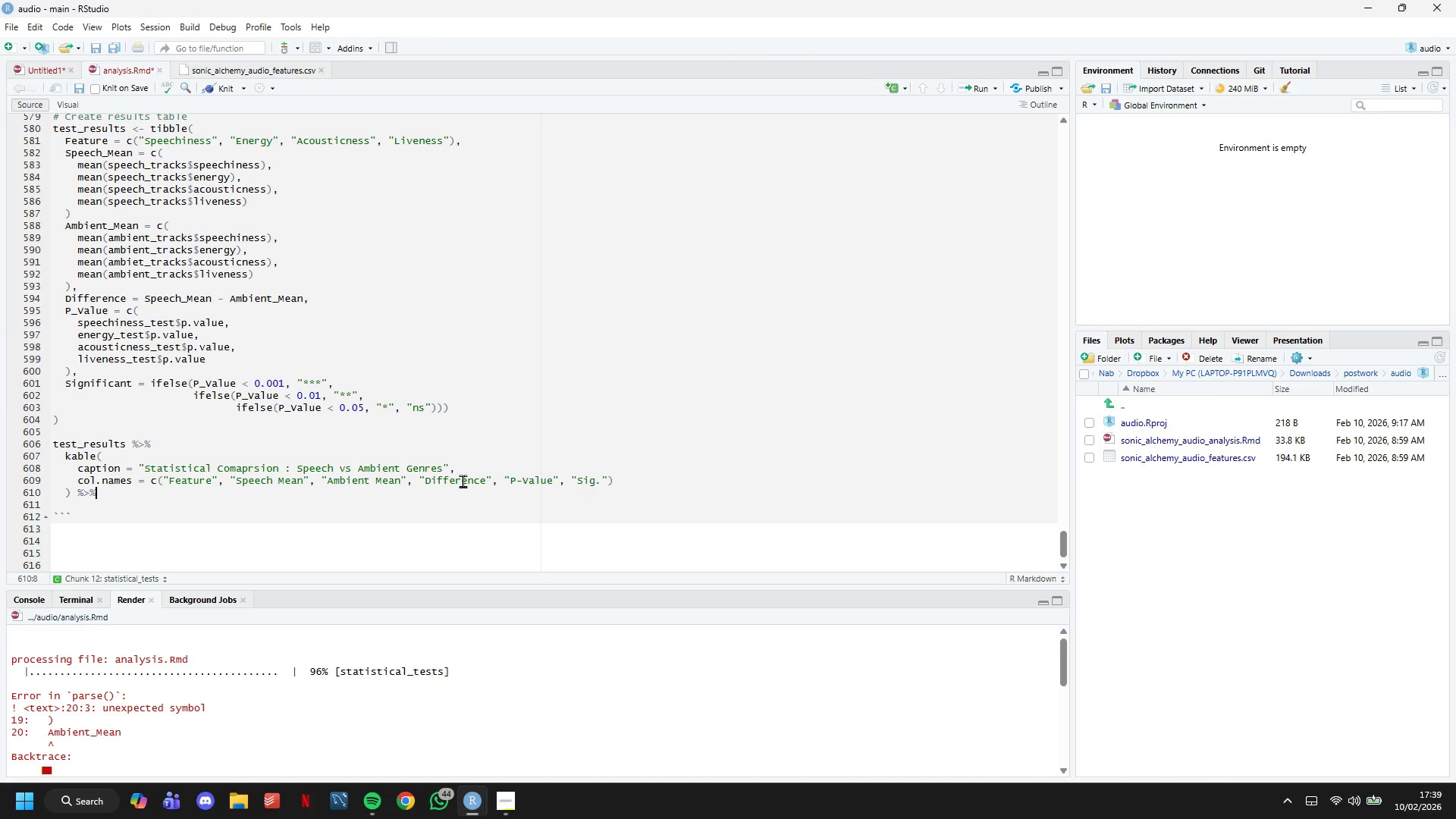 
key(Shift+5)
 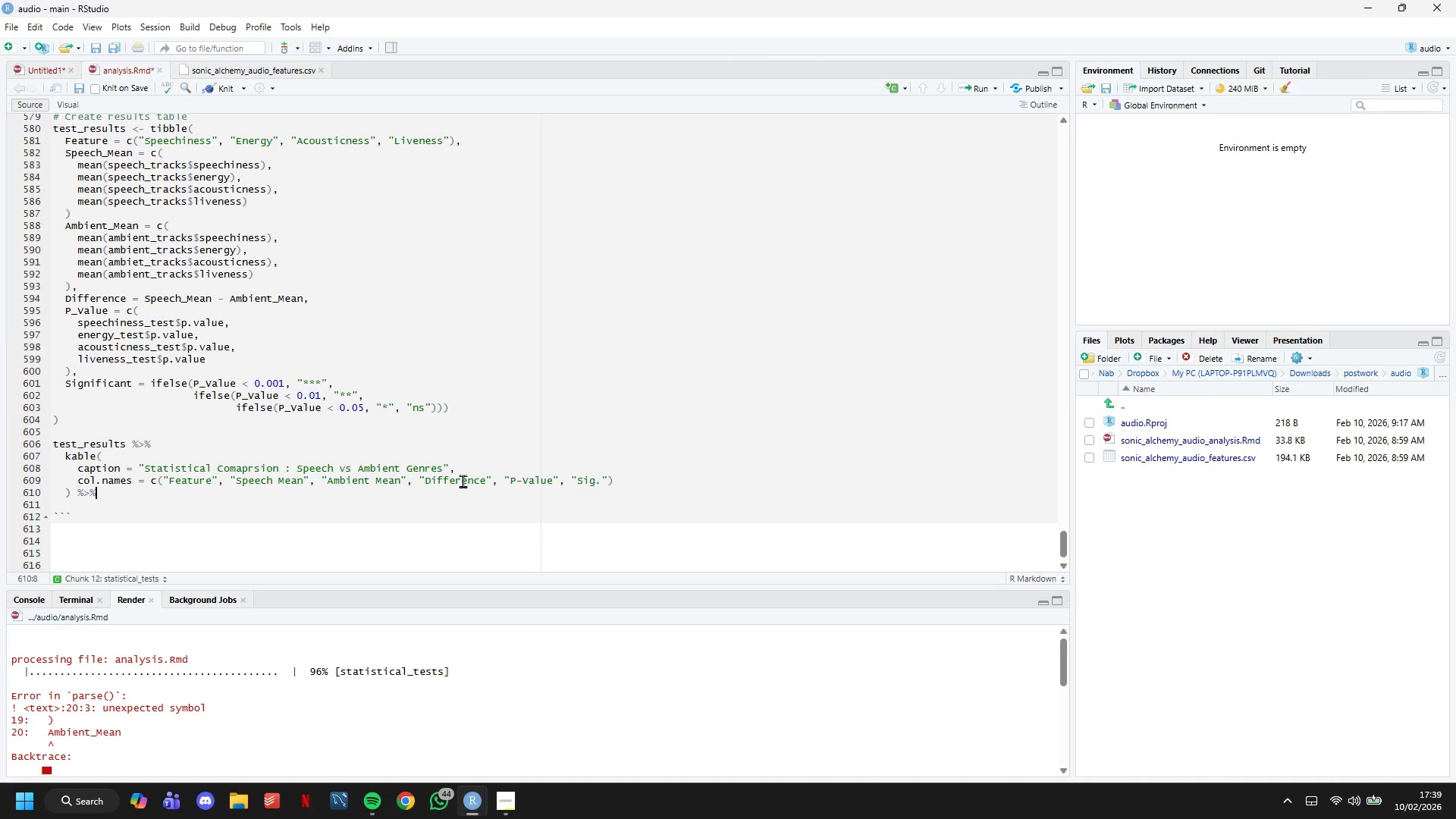 
key(Enter)
 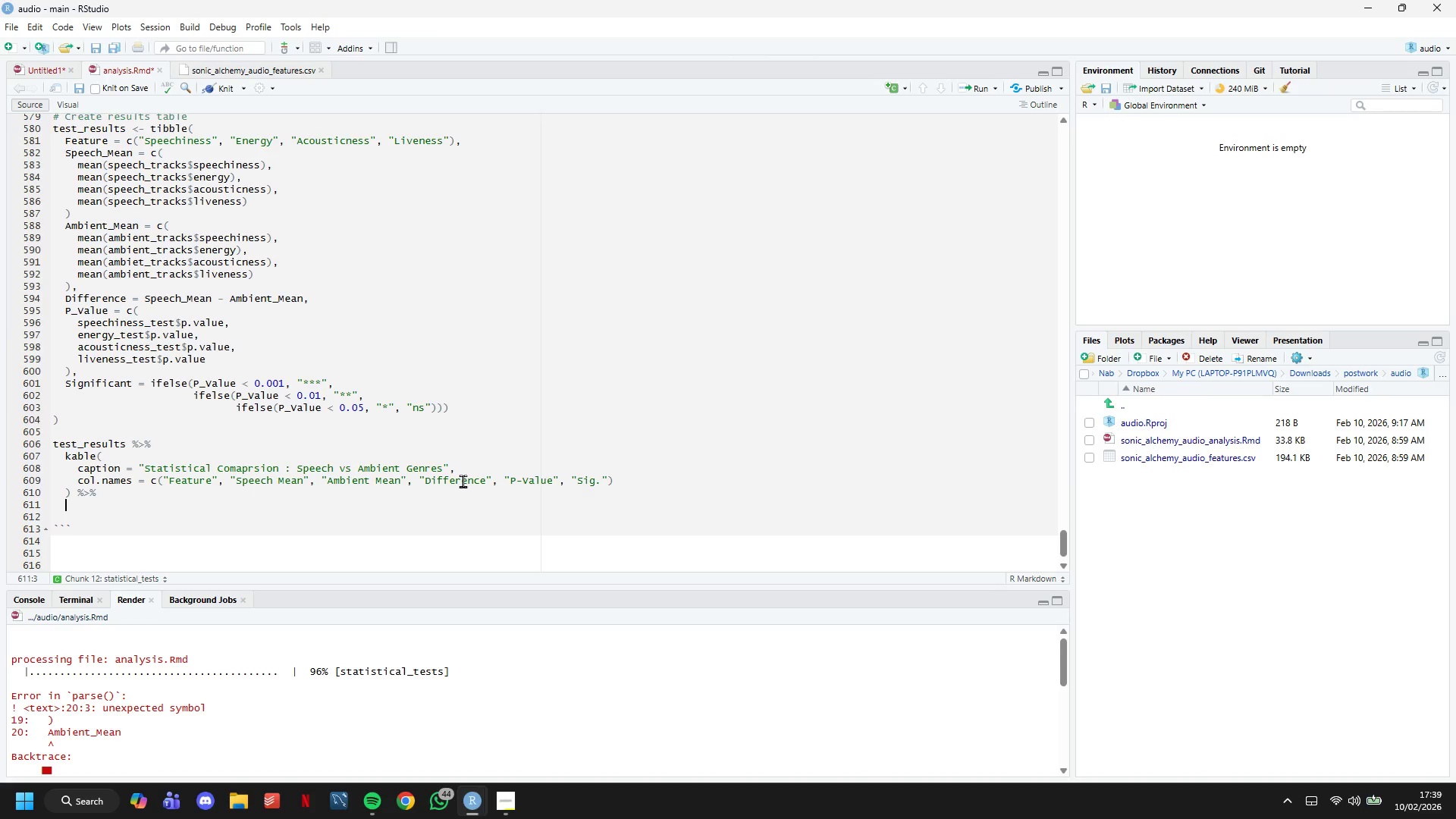 
type(kable_styling(bootsrap_options = c("striped)
 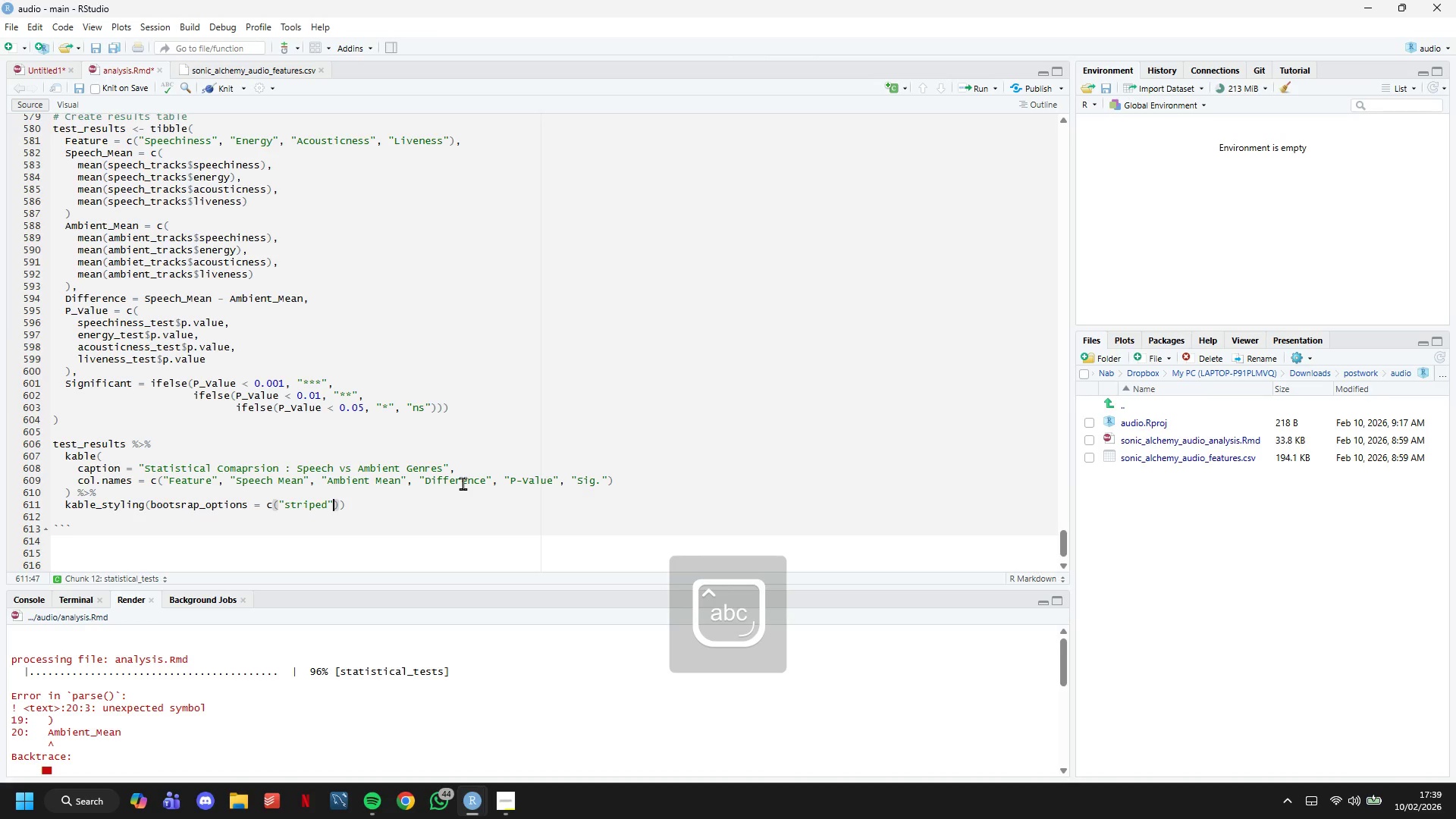 
 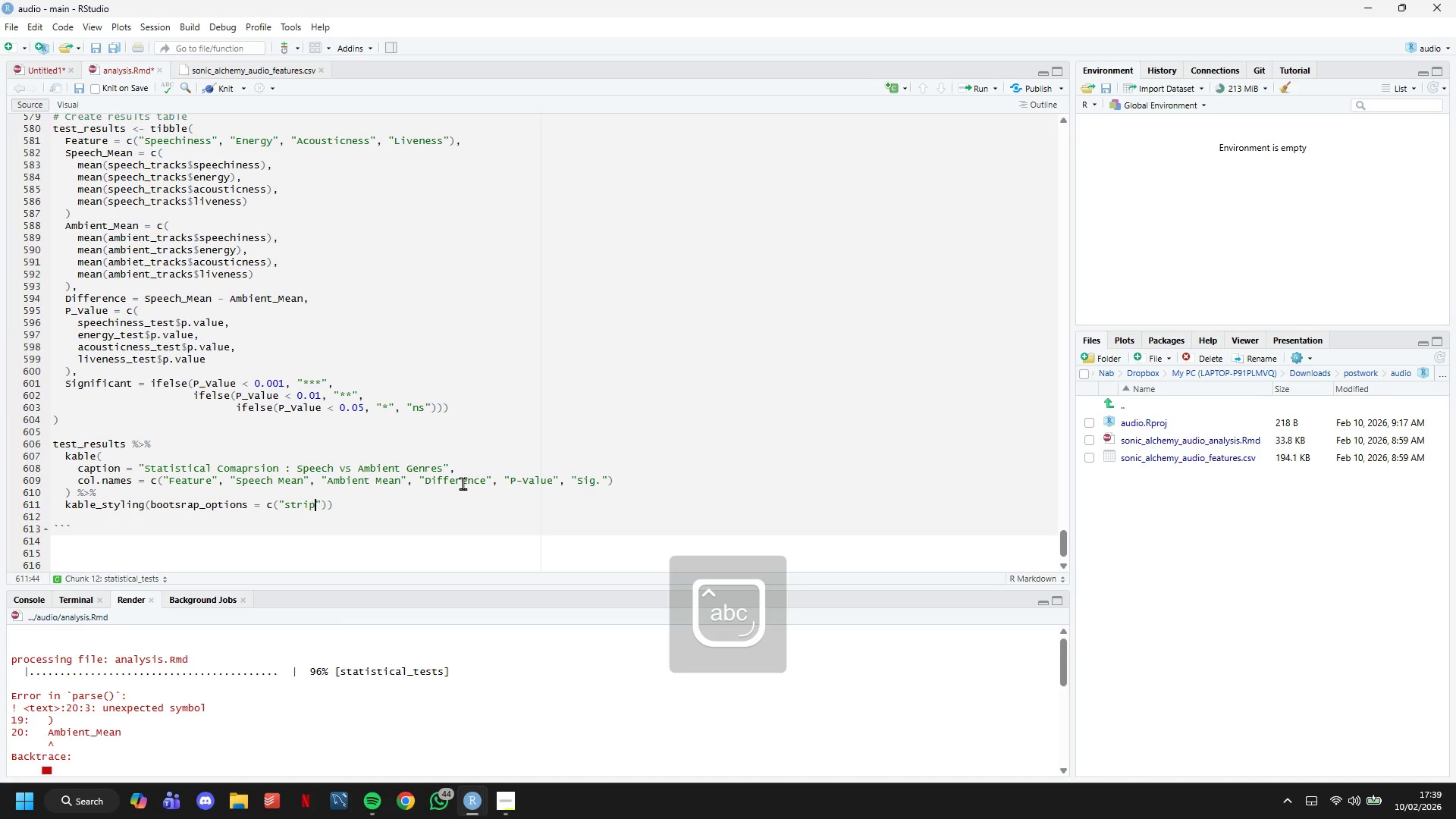 
key(ArrowRight)
 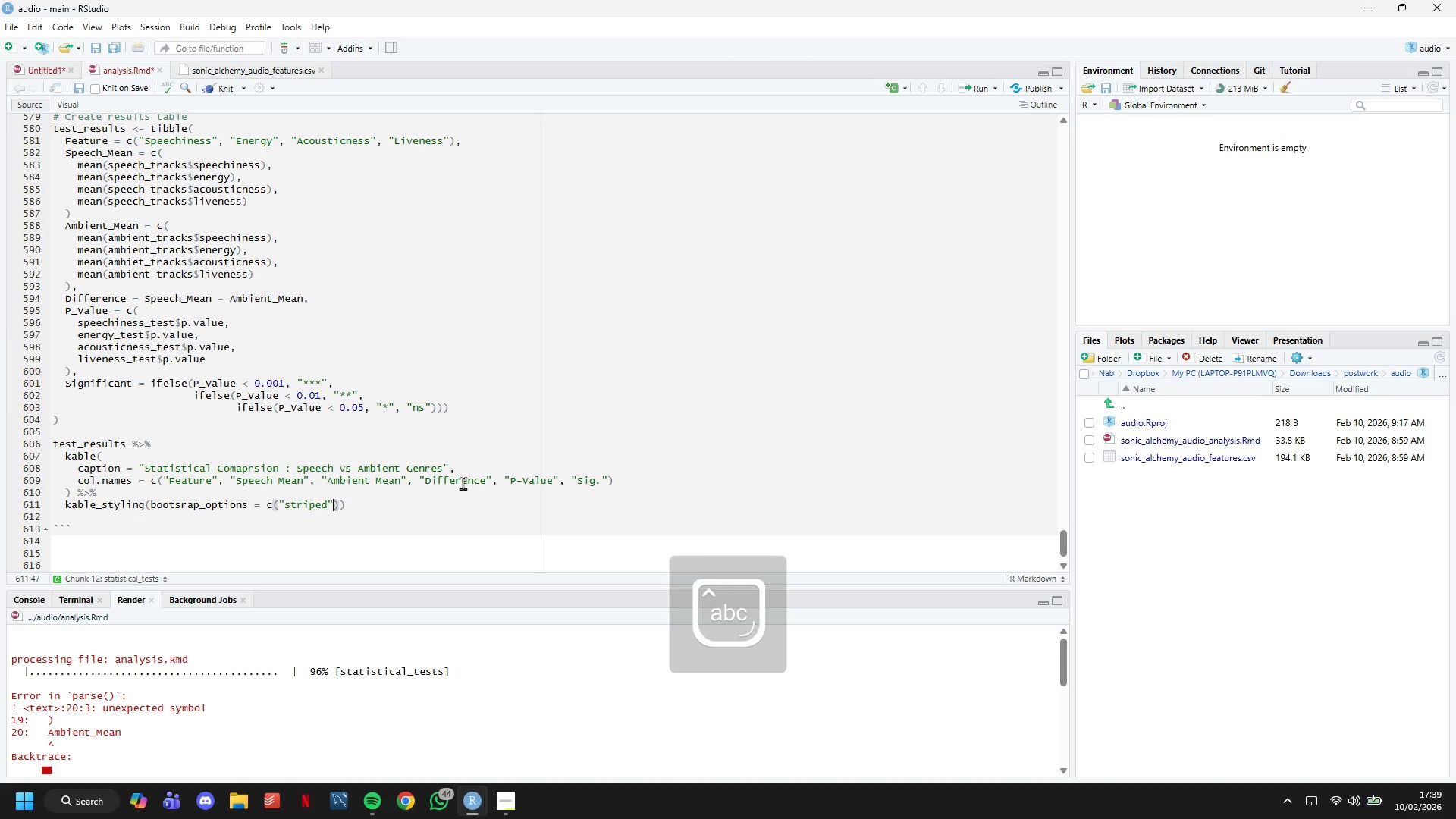 
type(, "hover)
 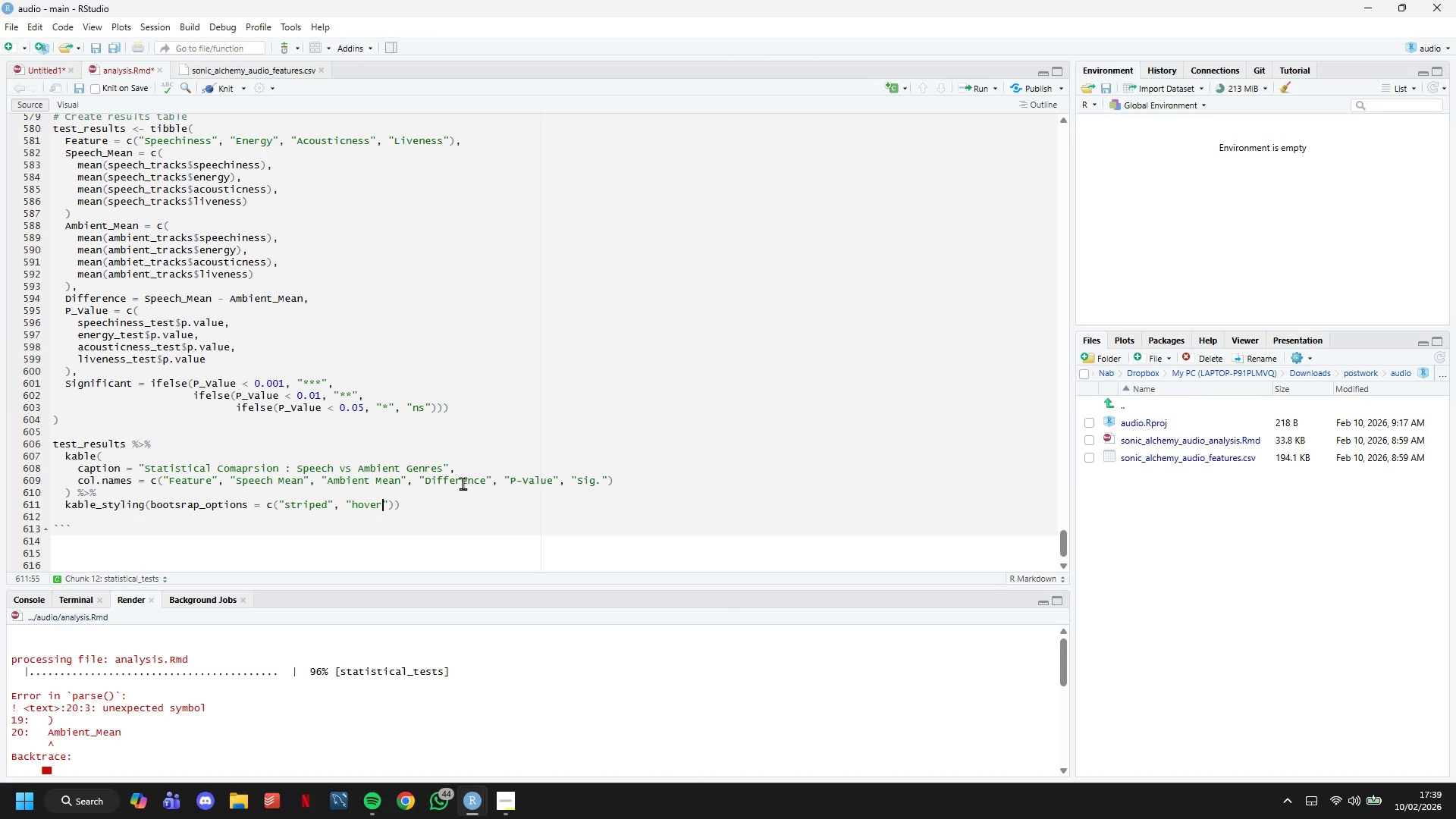 
key(ArrowRight)
 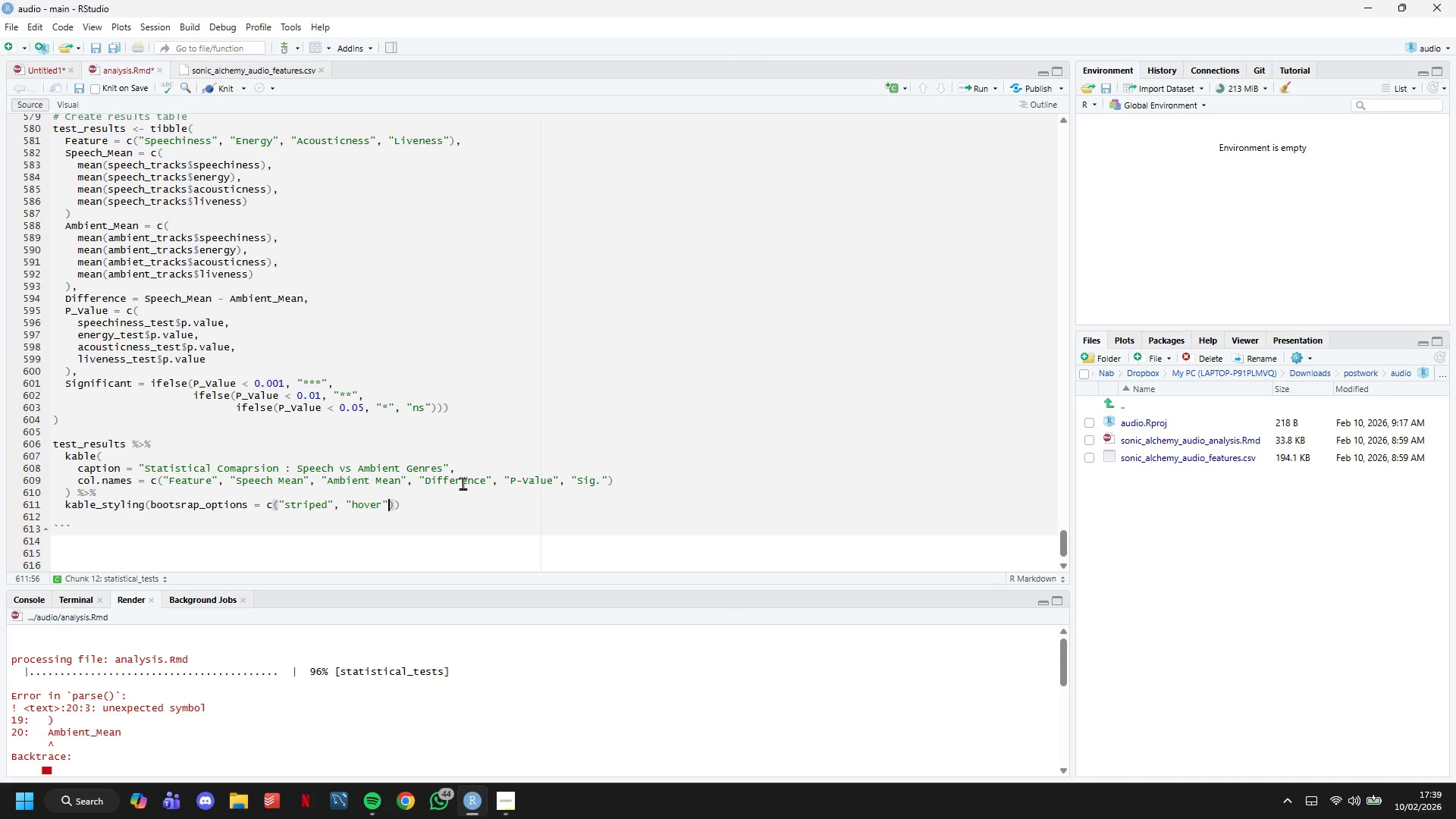 
key(ArrowRight)
 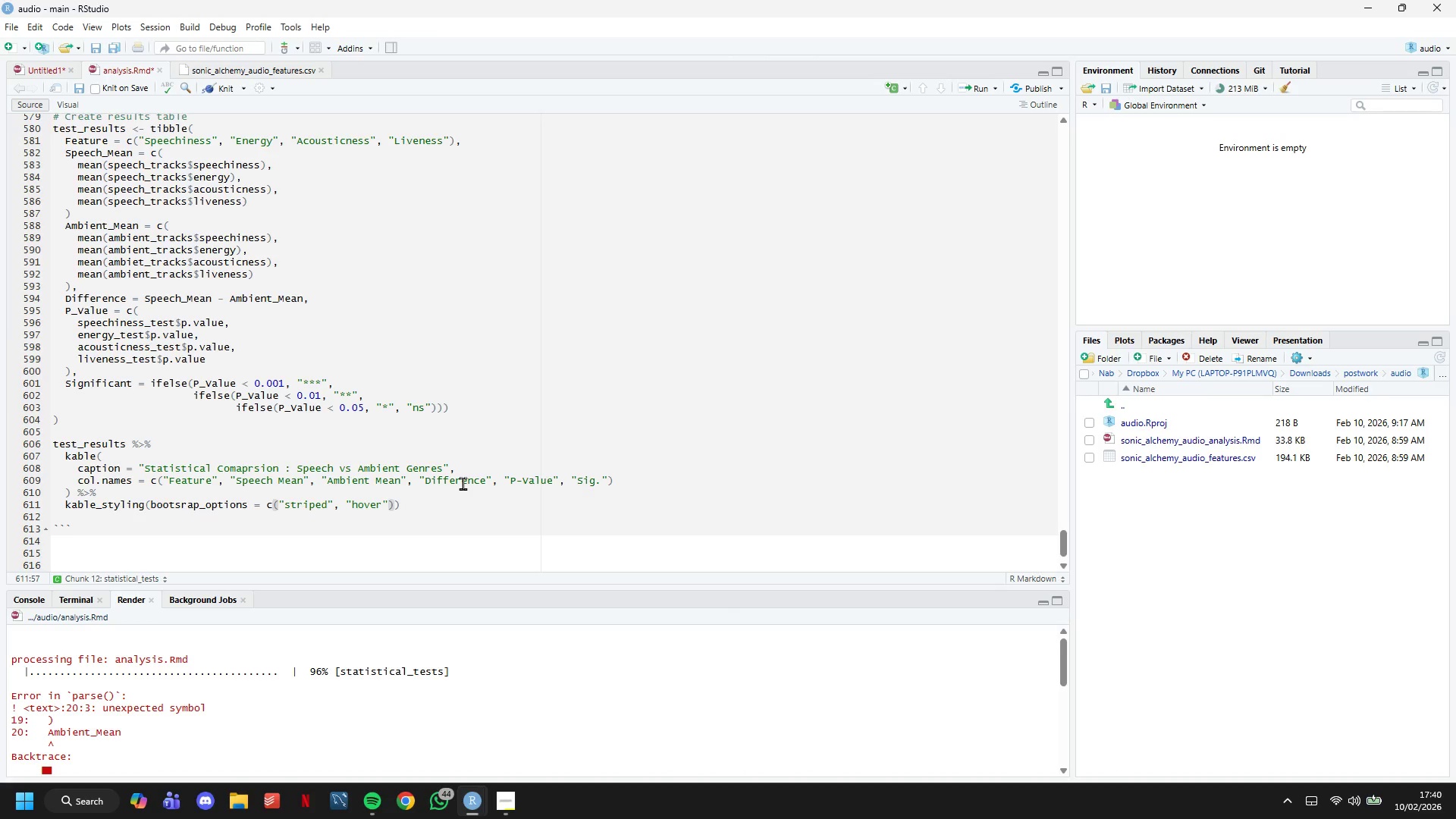 
key(ArrowRight)
 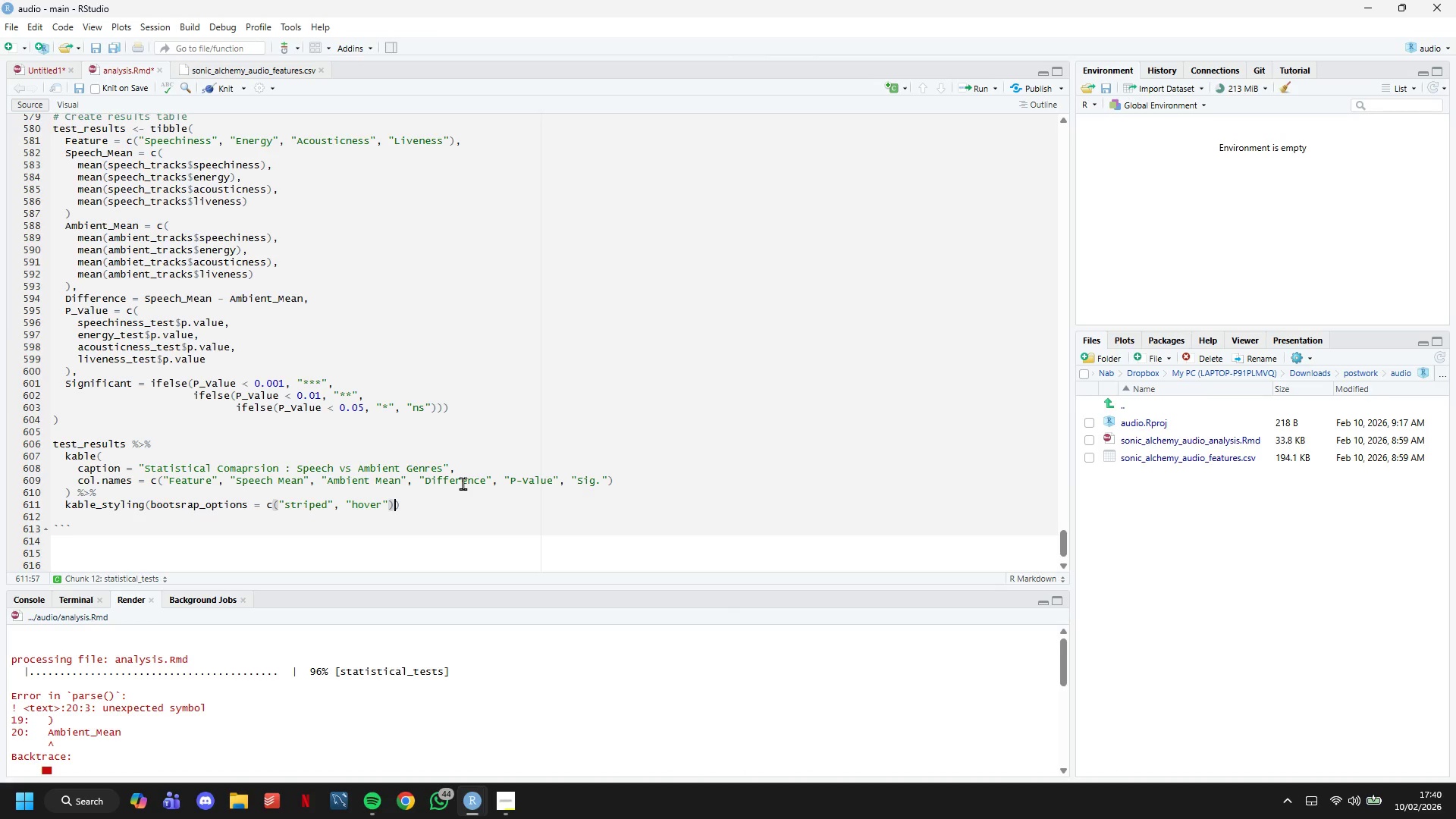 
key(Space)
 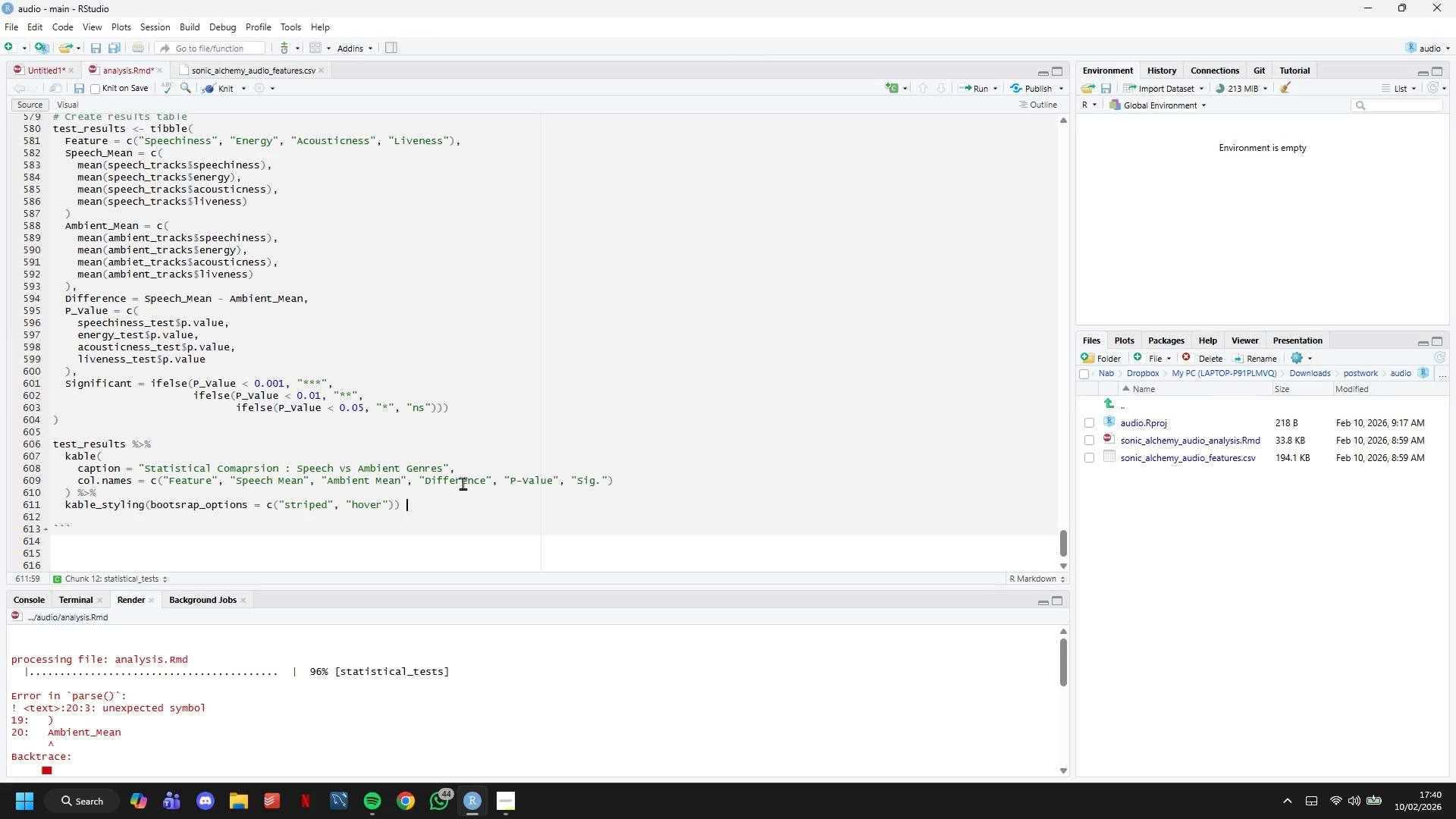 
key(Shift+5)
 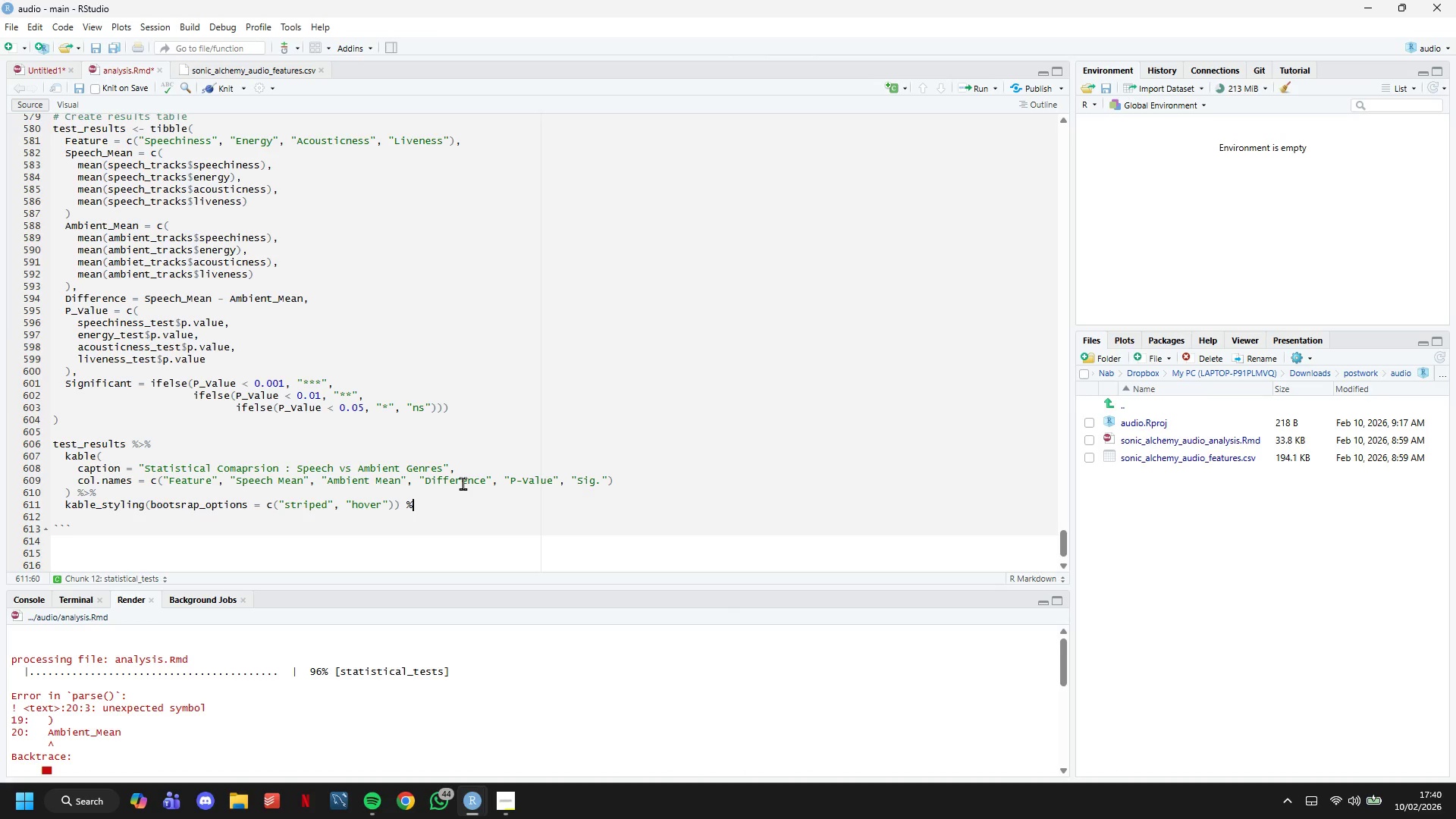 
key(Shift+Period)
 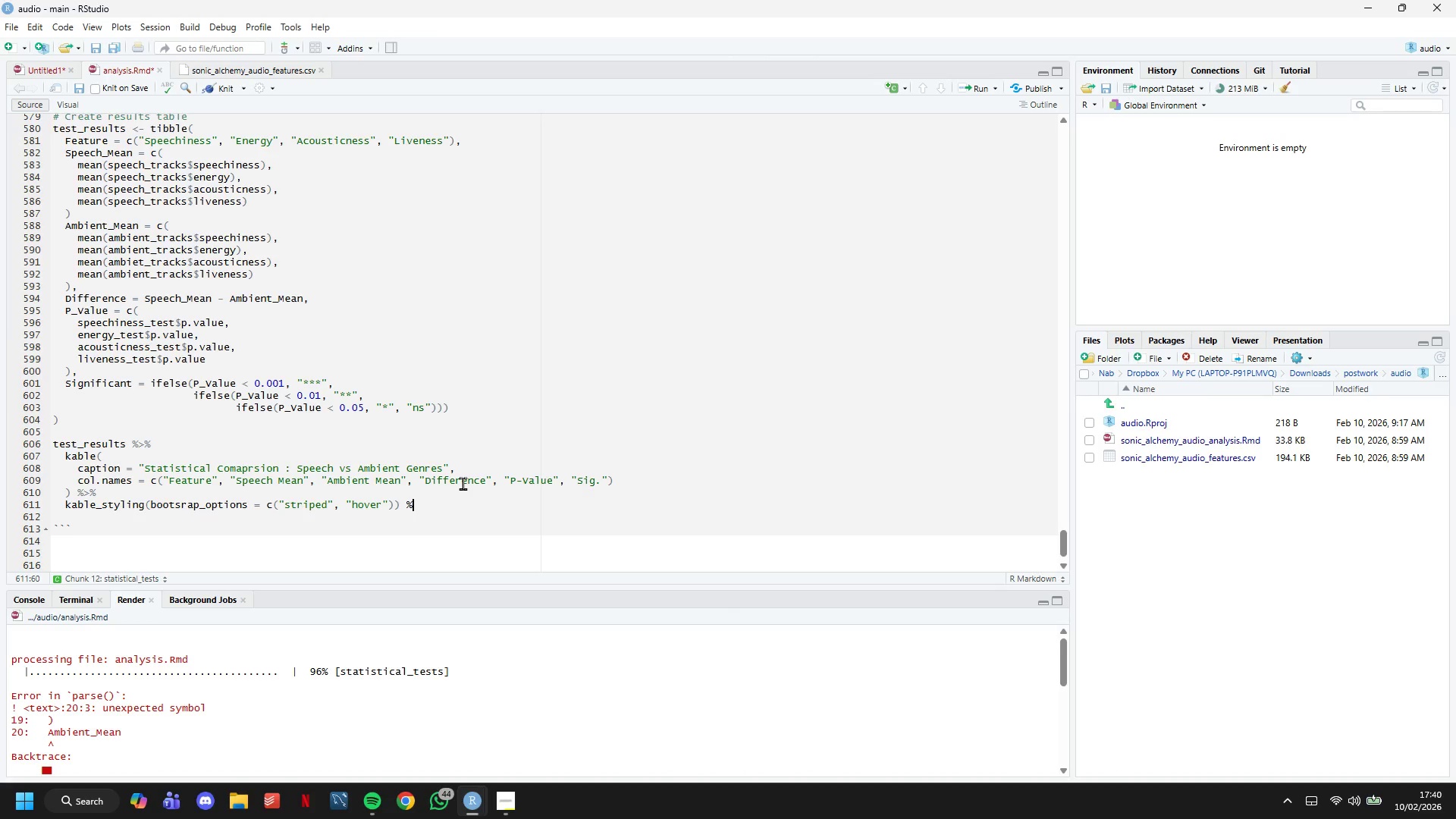 
key(Shift+5)
 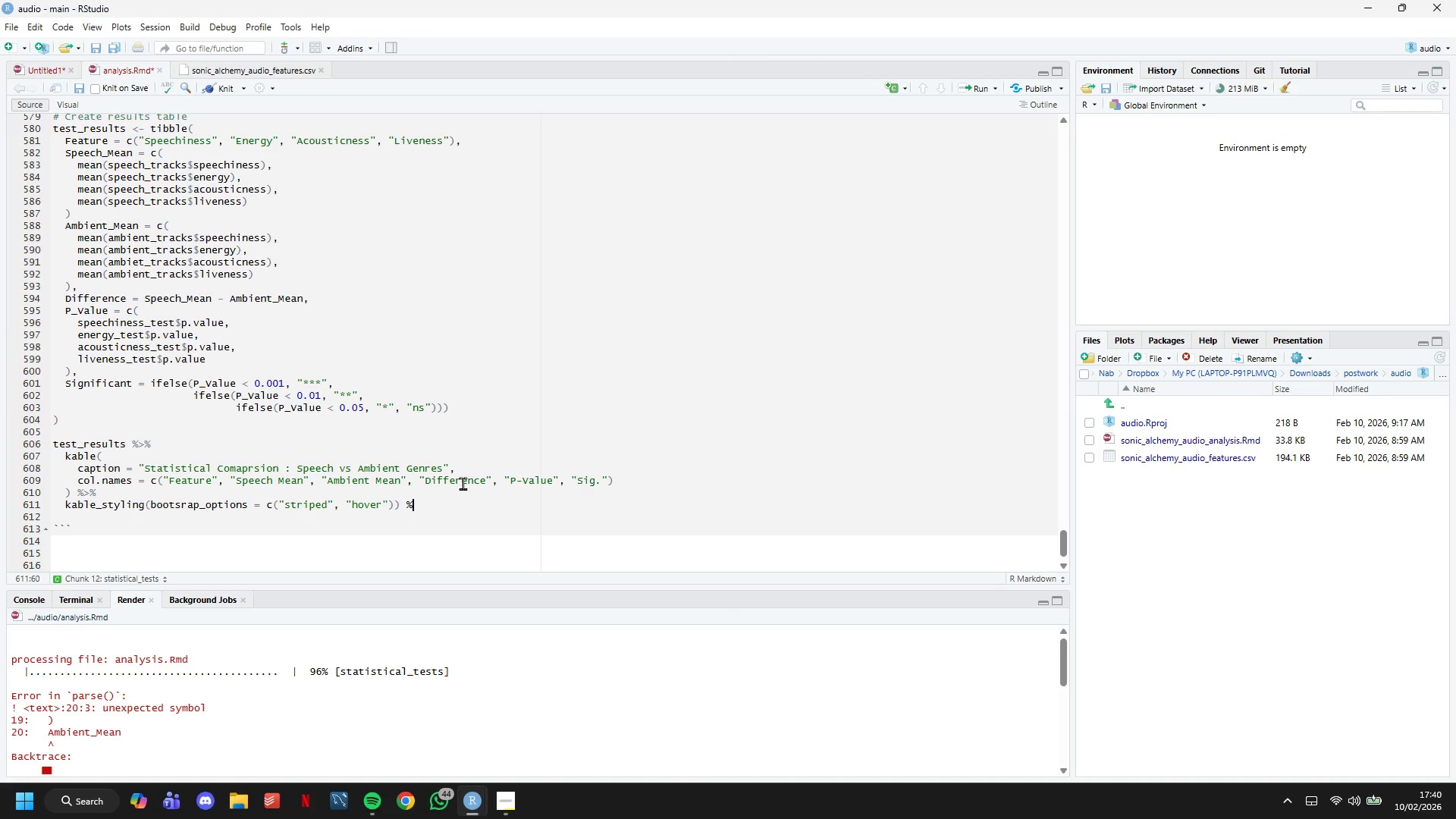 
key(Enter)
 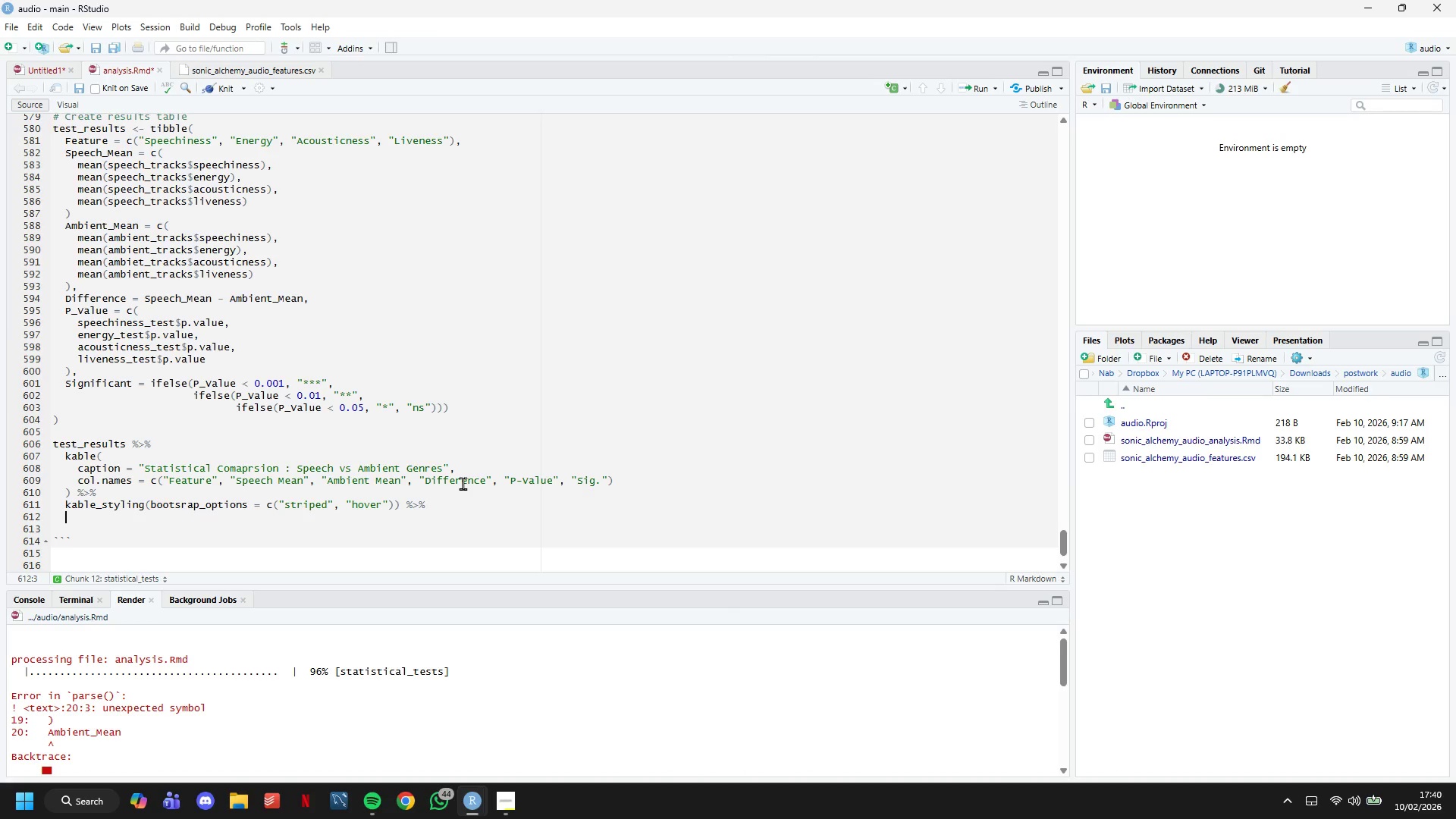 
type(row_spec()
 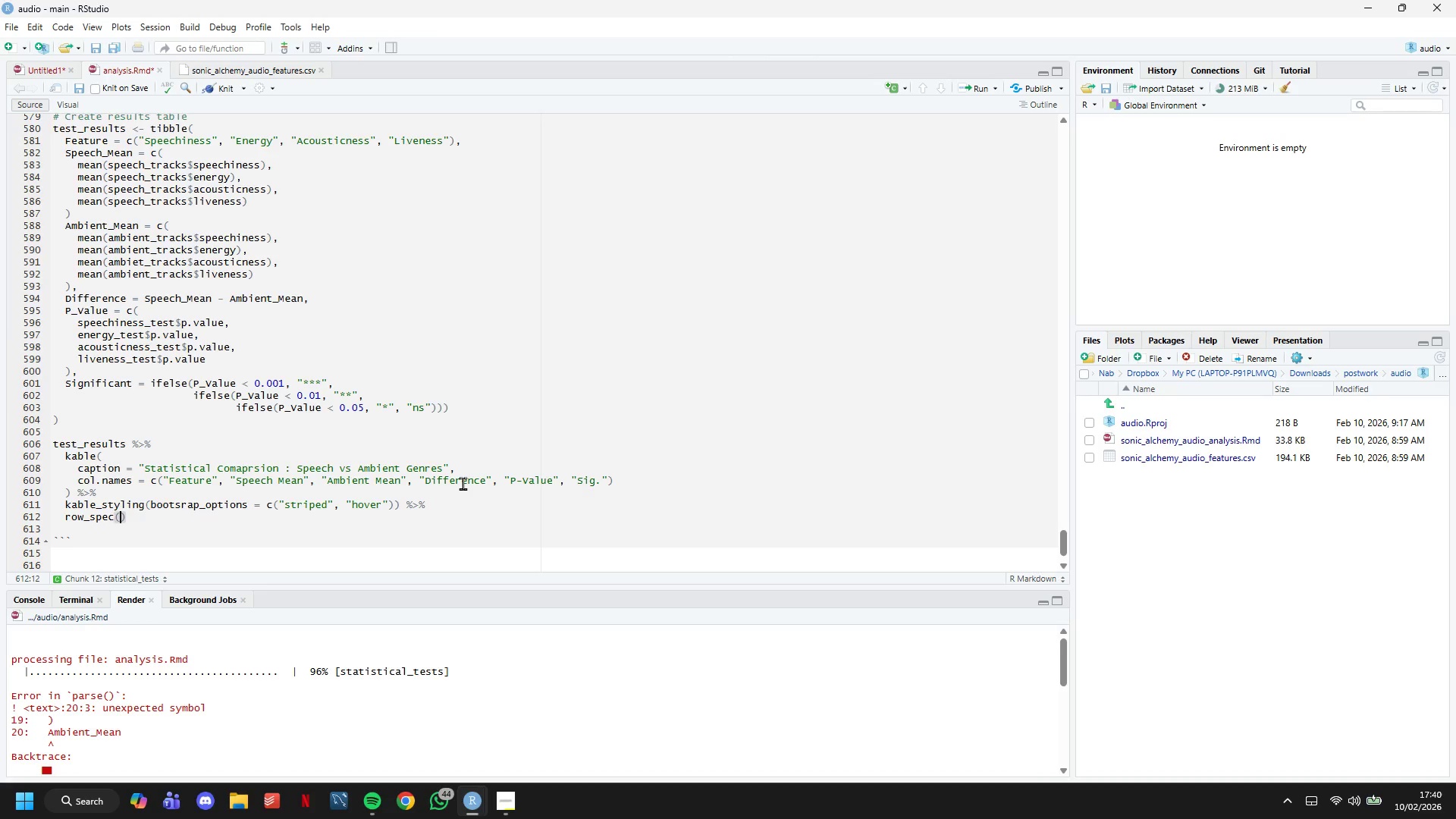 
type(-)
key(Backspace)
type(0, backgroudn=)
key(Backspace)
key(Backspace)
key(Backspace)
type(nd = sonic_colors$electrisl)
key(Backspace)
key(Backspace)
key(Backspace)
type(ic_teal, color = sonic_colors$deep_navy, bold = TRUE)
 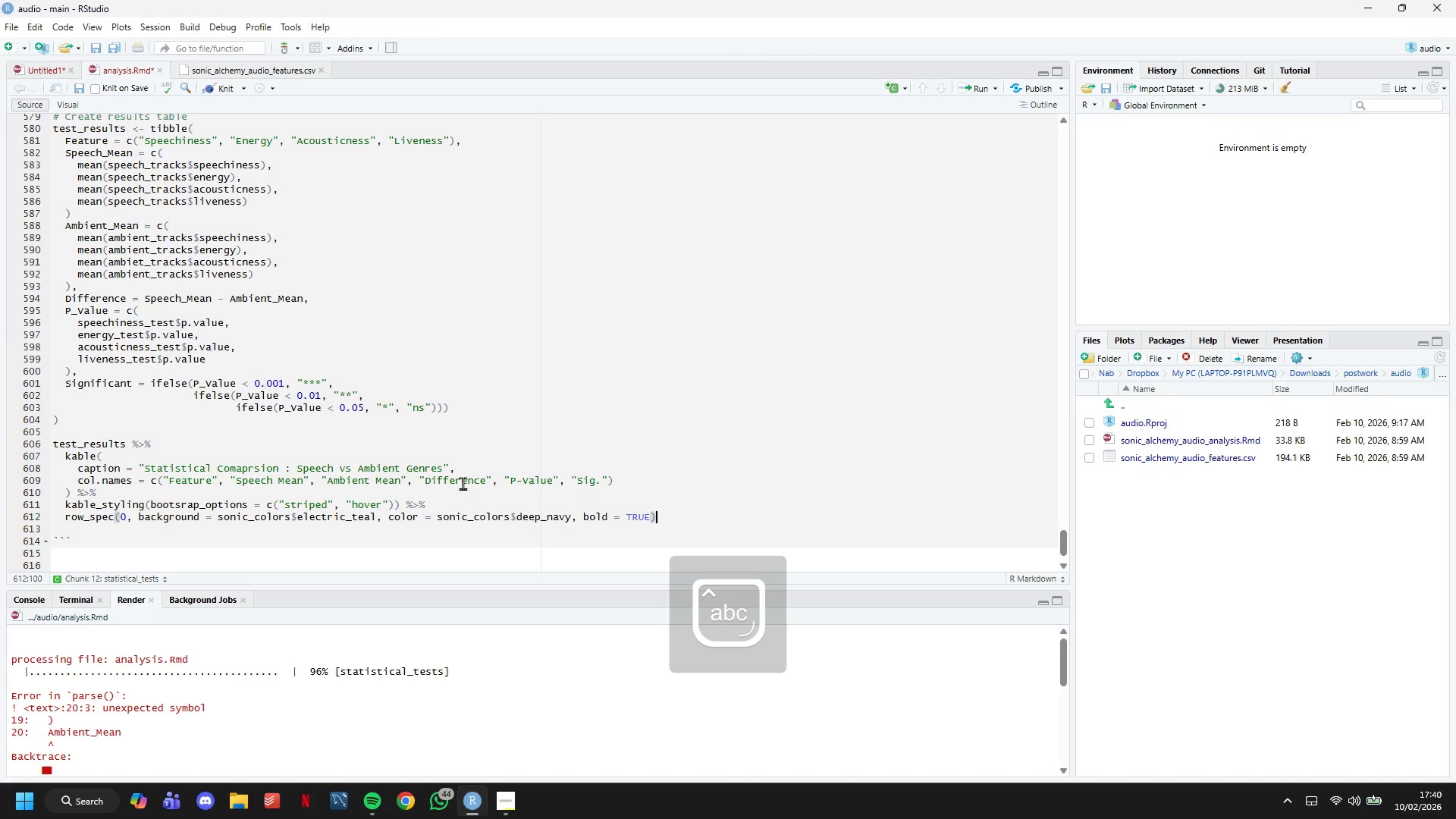 
 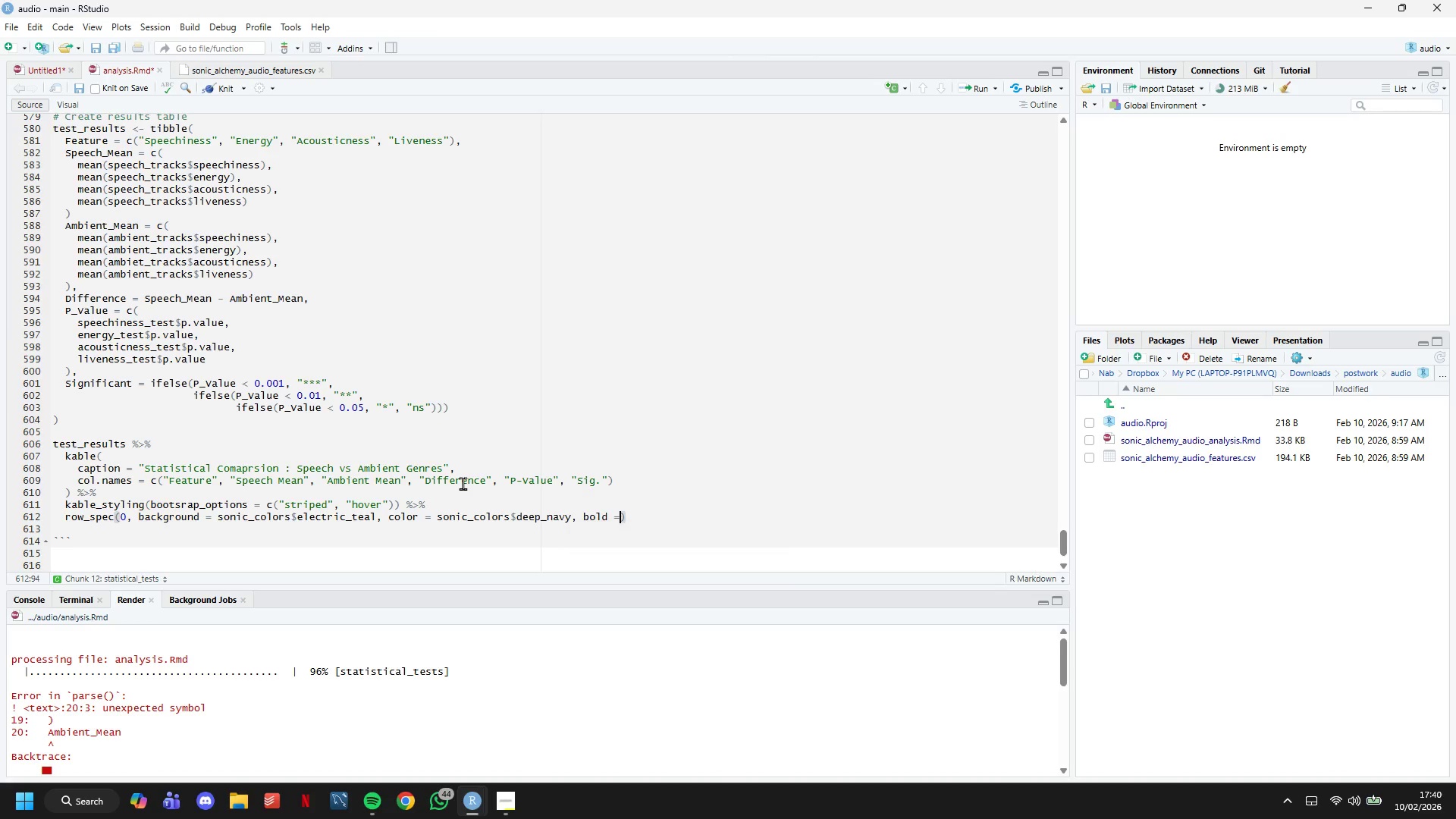 
key(ArrowRight)
 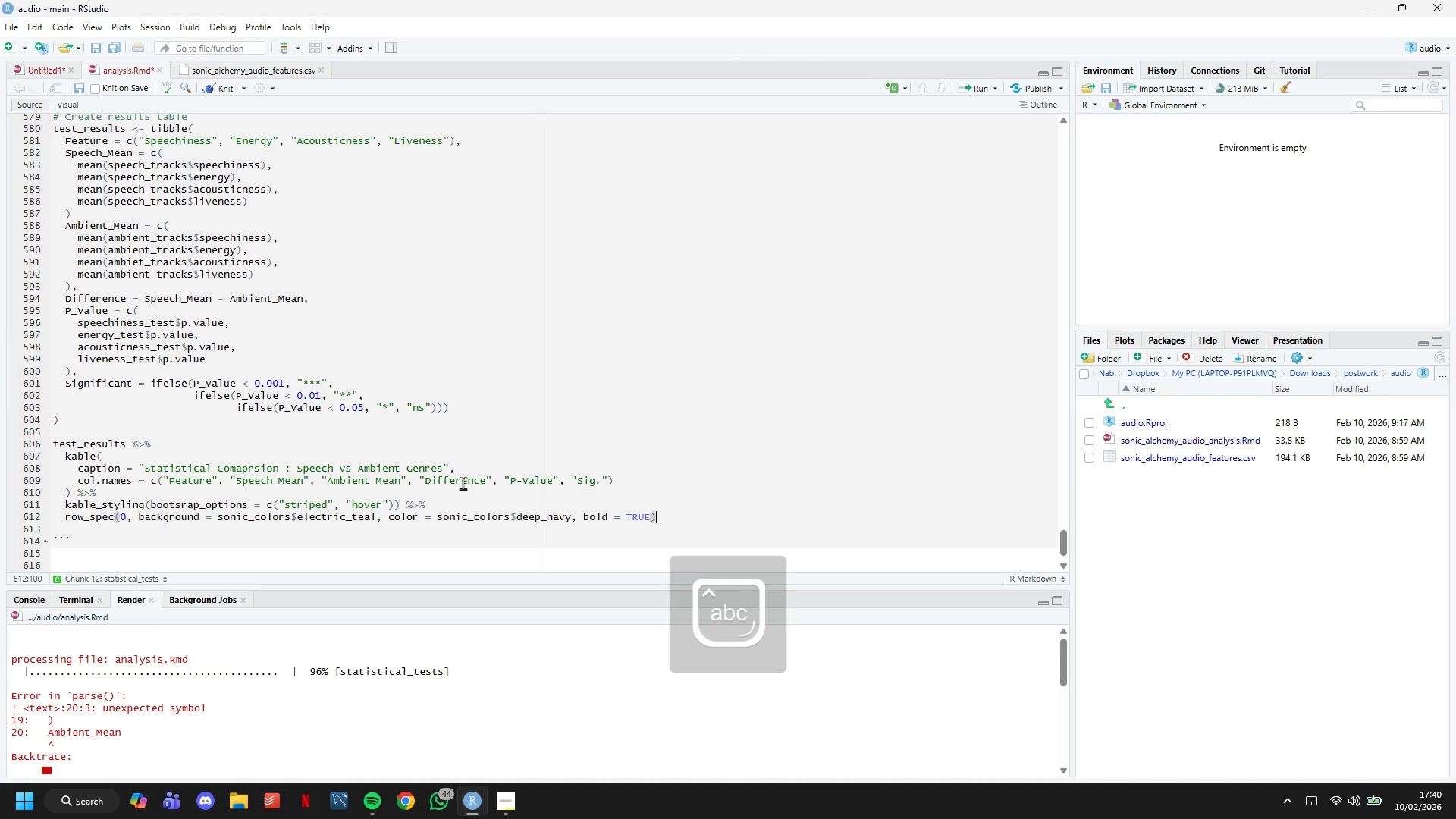 
key(Space)
 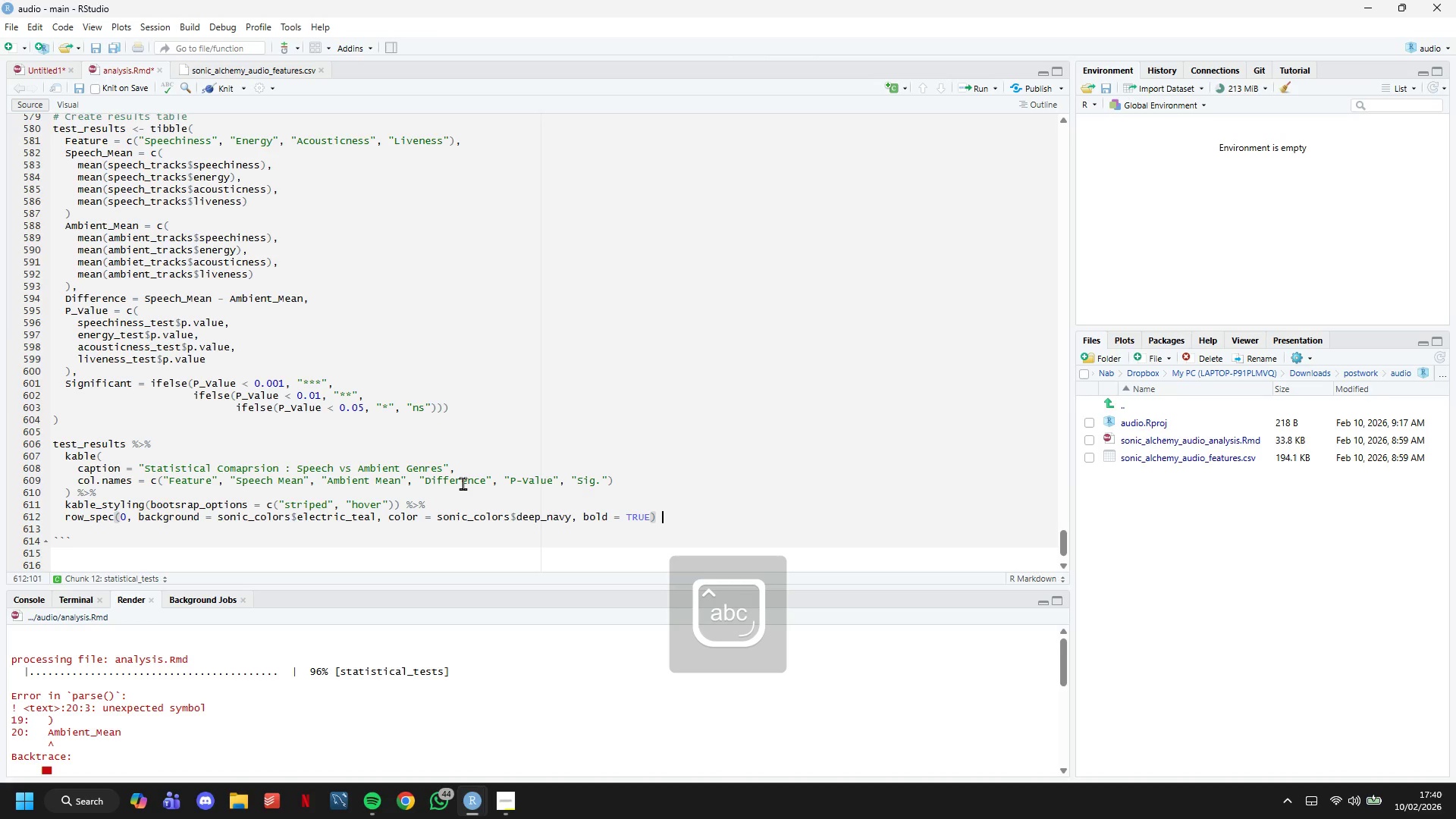 
key(Shift+5)
 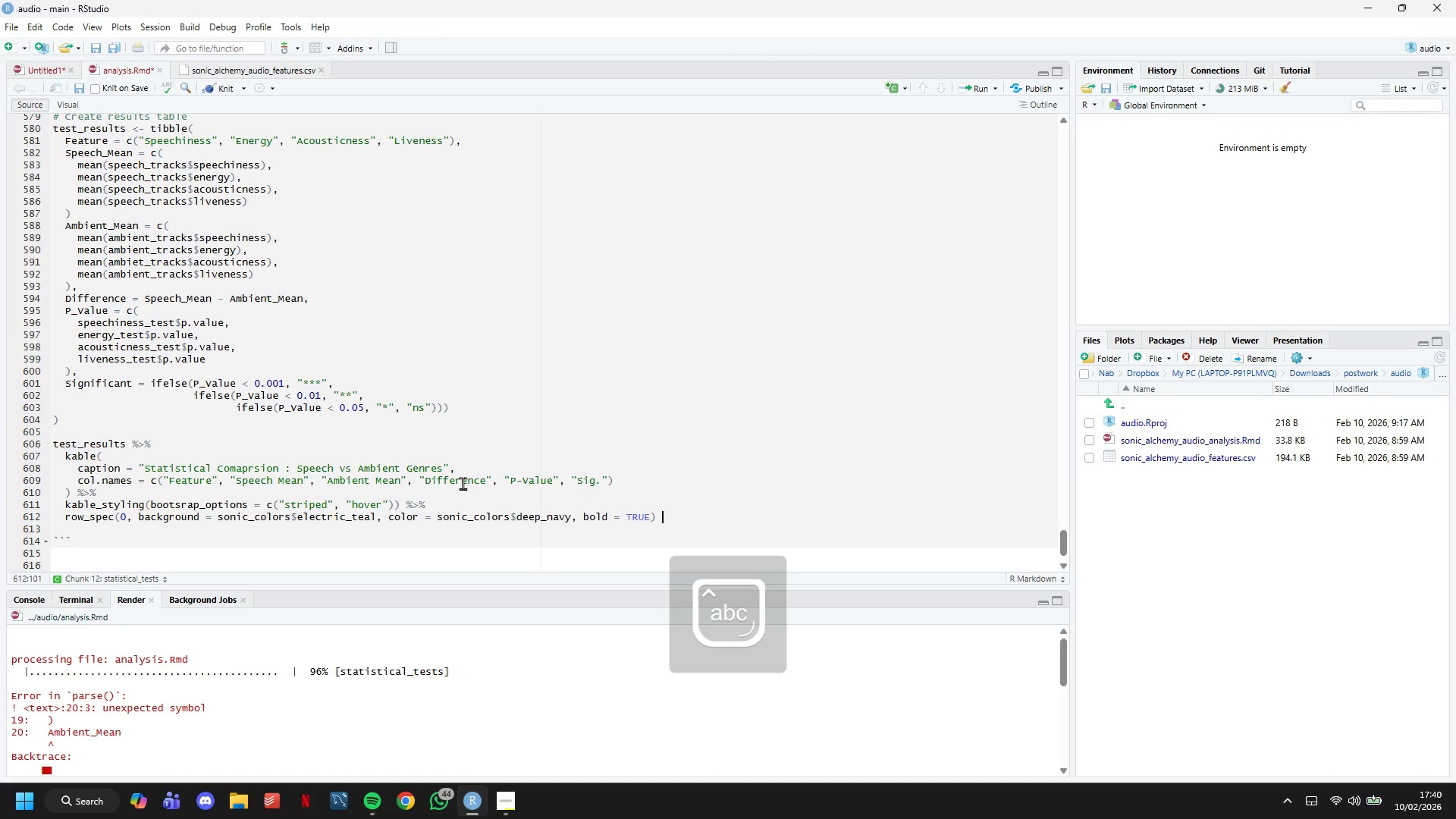 
key(Shift+Period)
 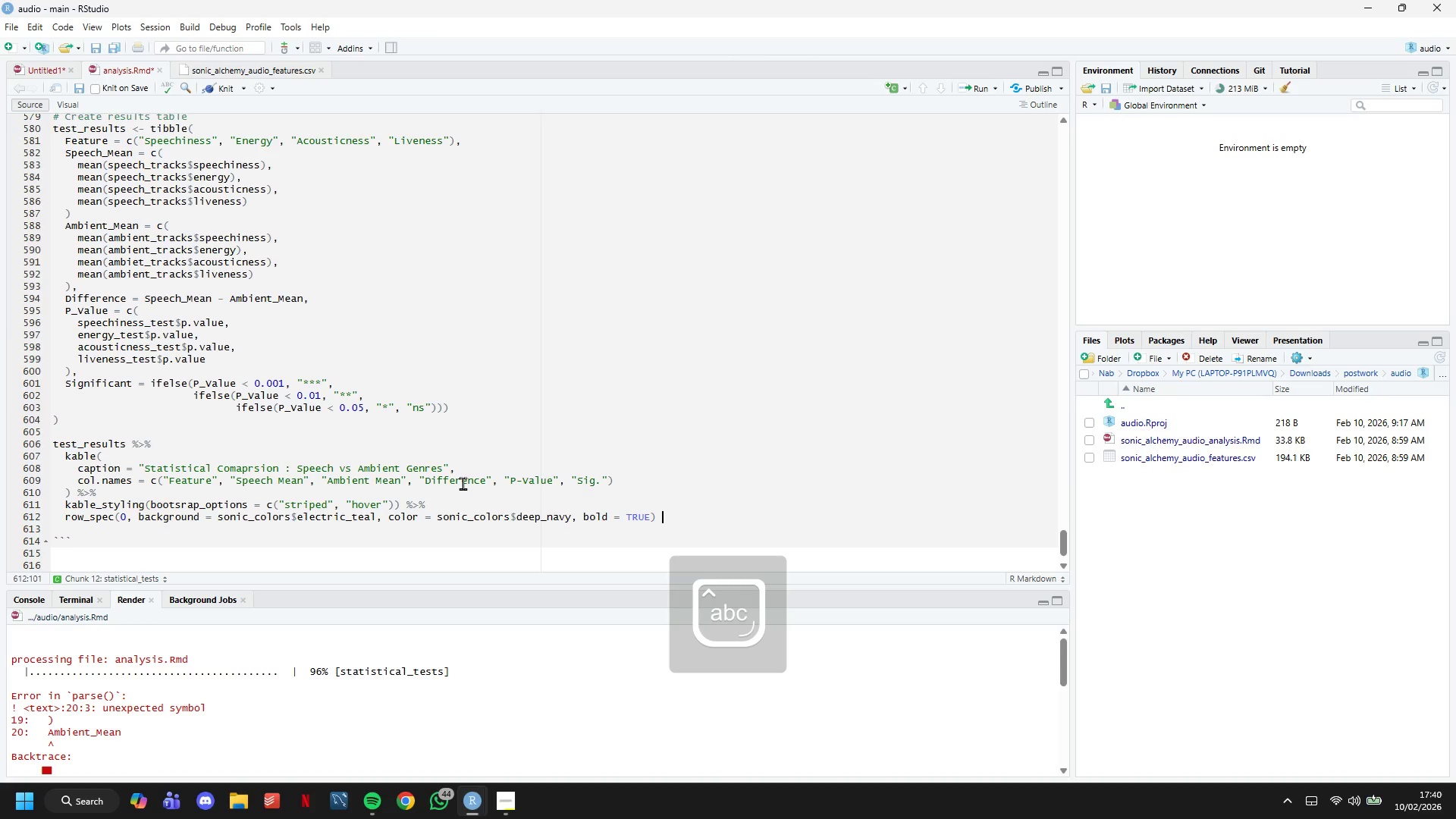 
key(Shift+5)
 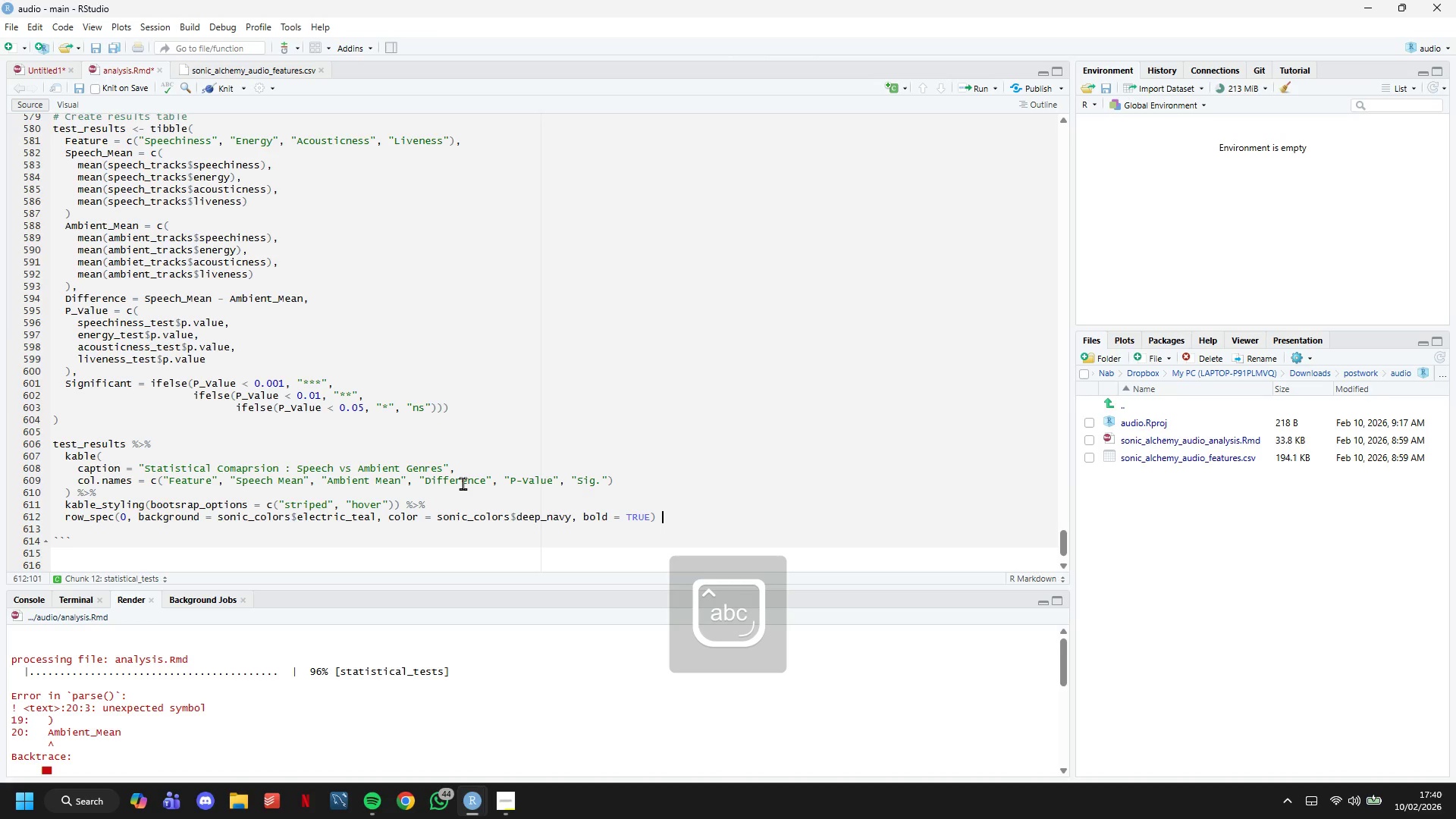 
key(Space)
 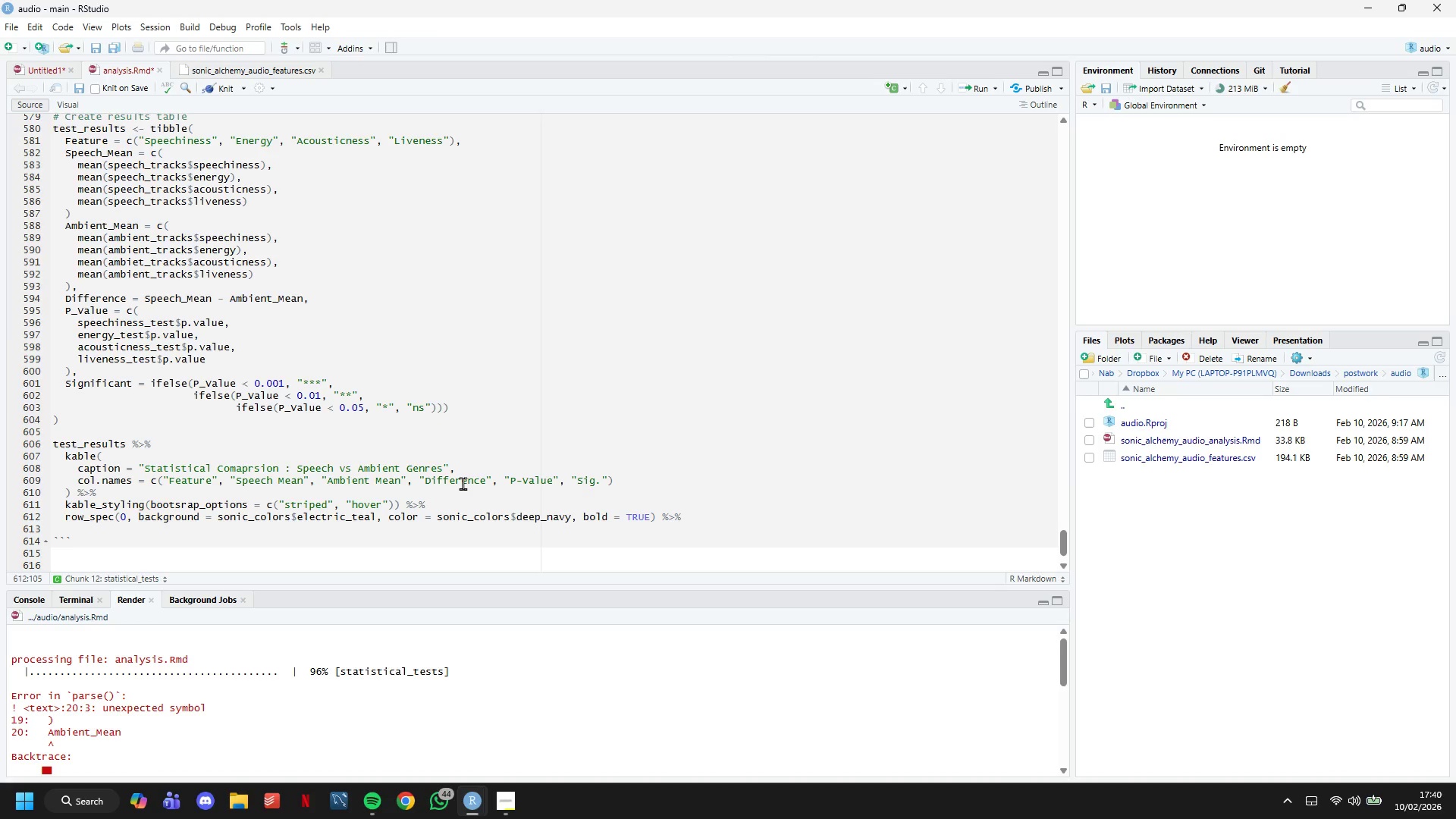 
key(Enter)
 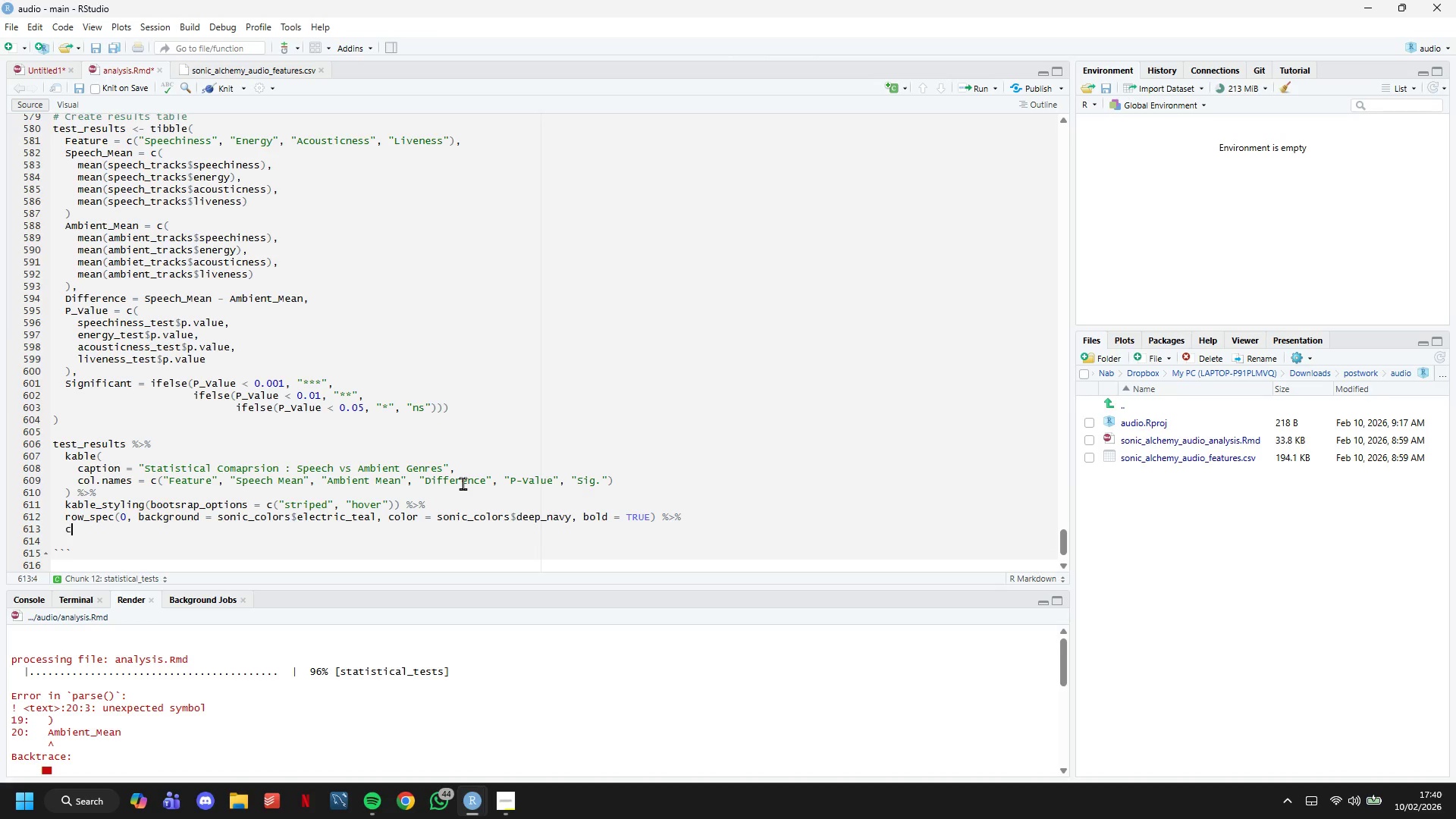 
type(column_spec =)
key(Backspace)
key(Backspace)
type((6m)
key(Backspace)
type(, bold = TRUE, color = sonic_colors$wo)
key(Backspace)
type(s)
key(Backspace)
key(Backspace)
type(soft_gold)
 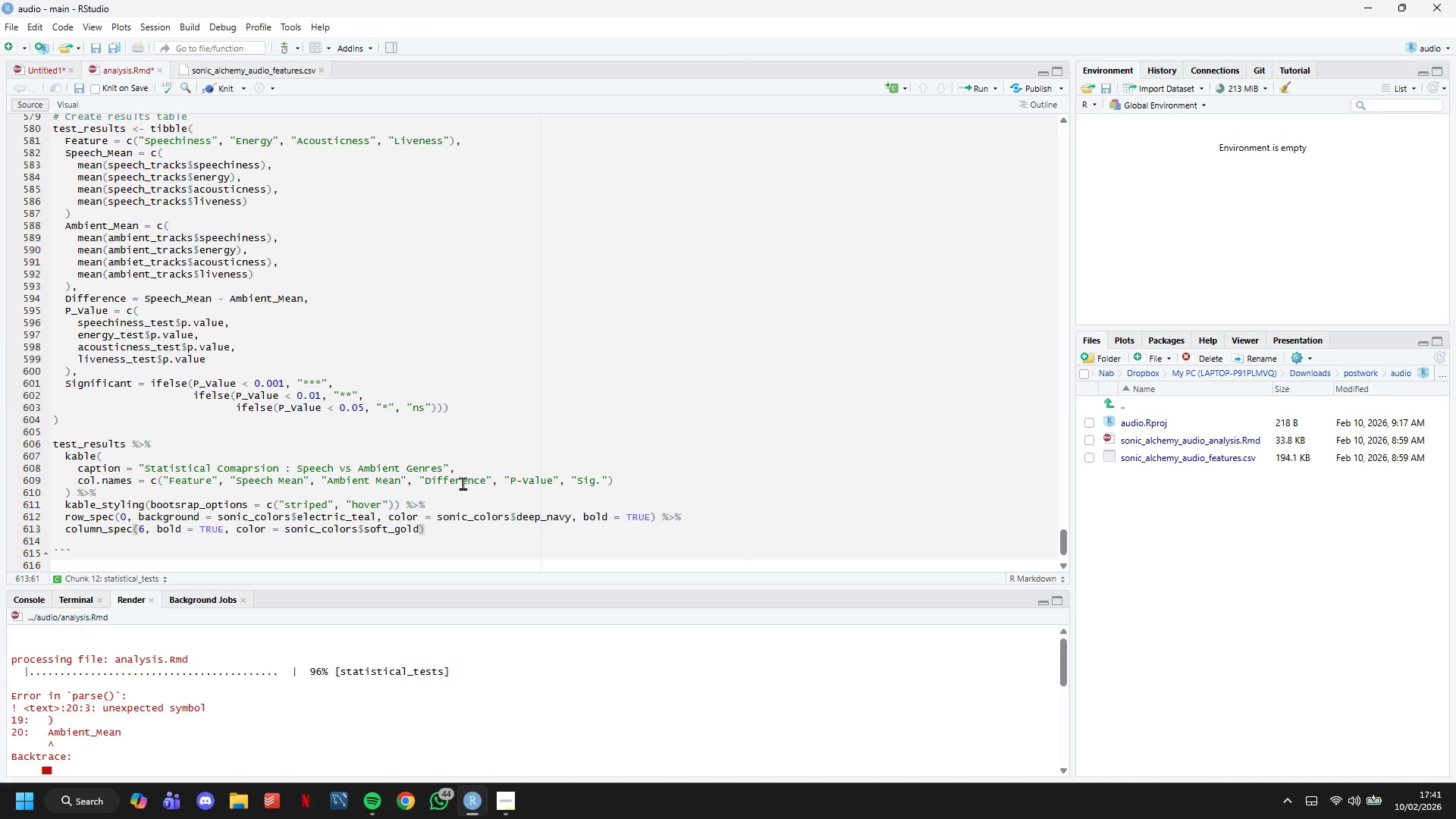 
key(ArrowRight)
 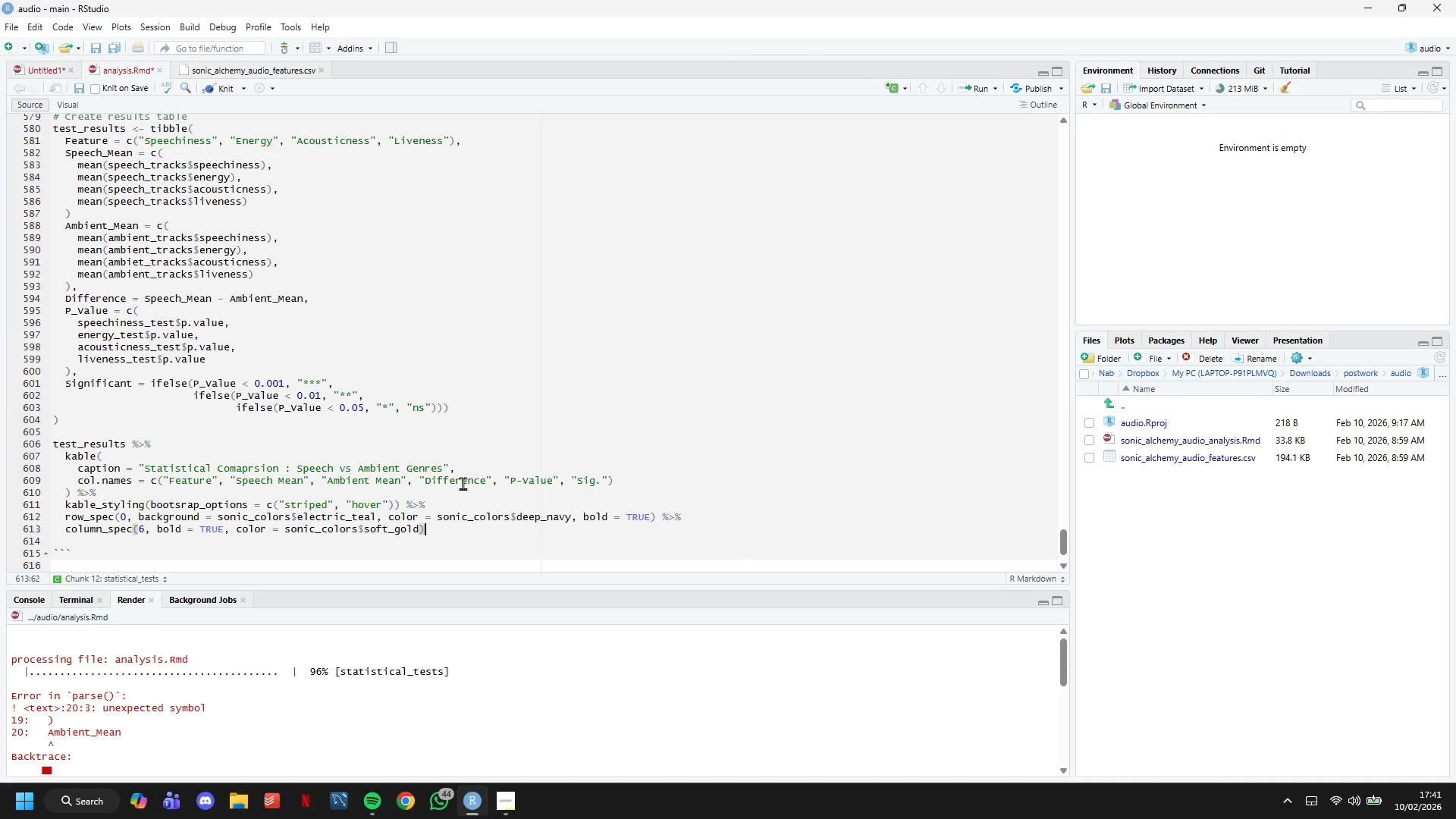 
key(ArrowDown)
 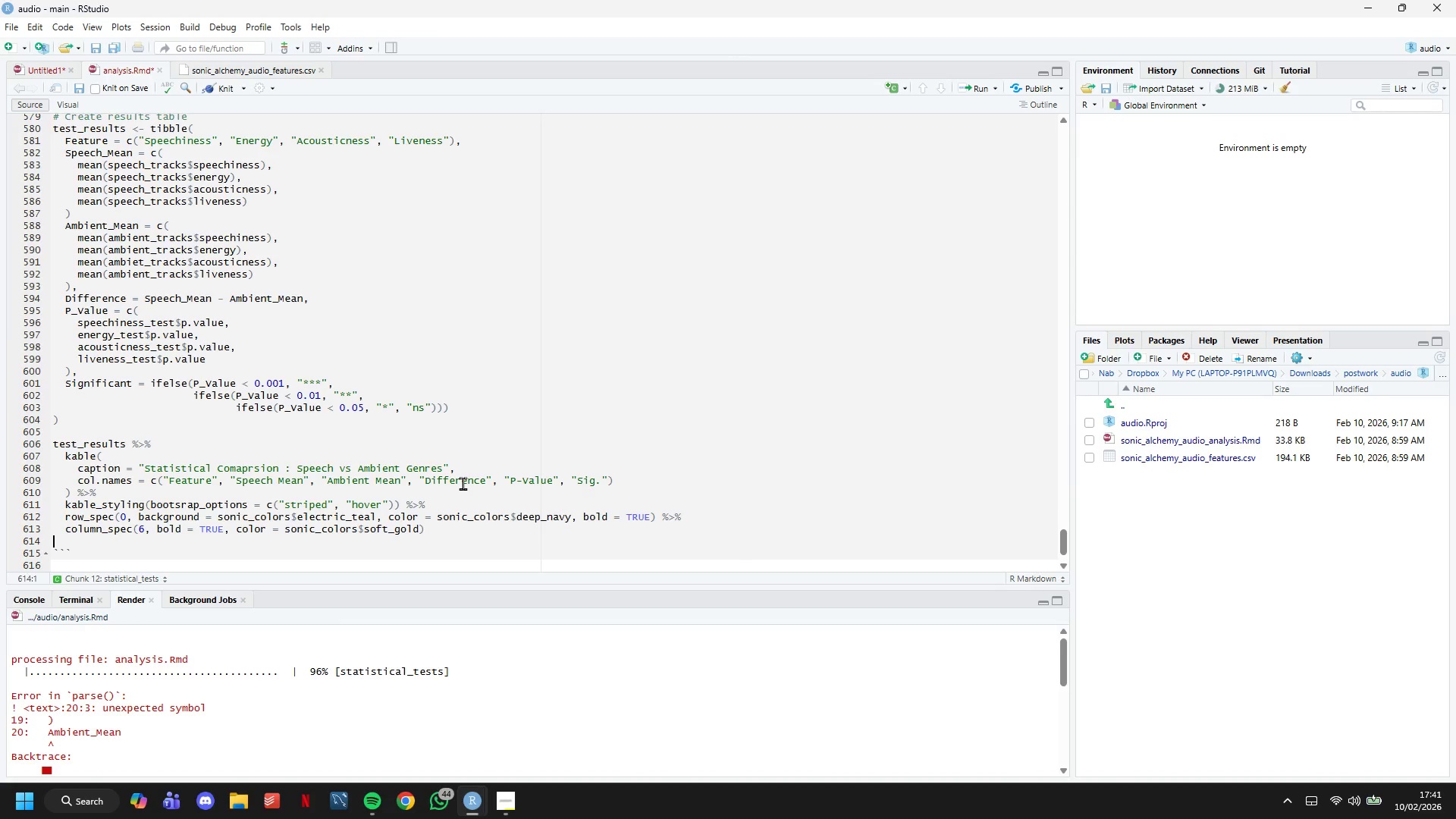 
key(Backspace)
 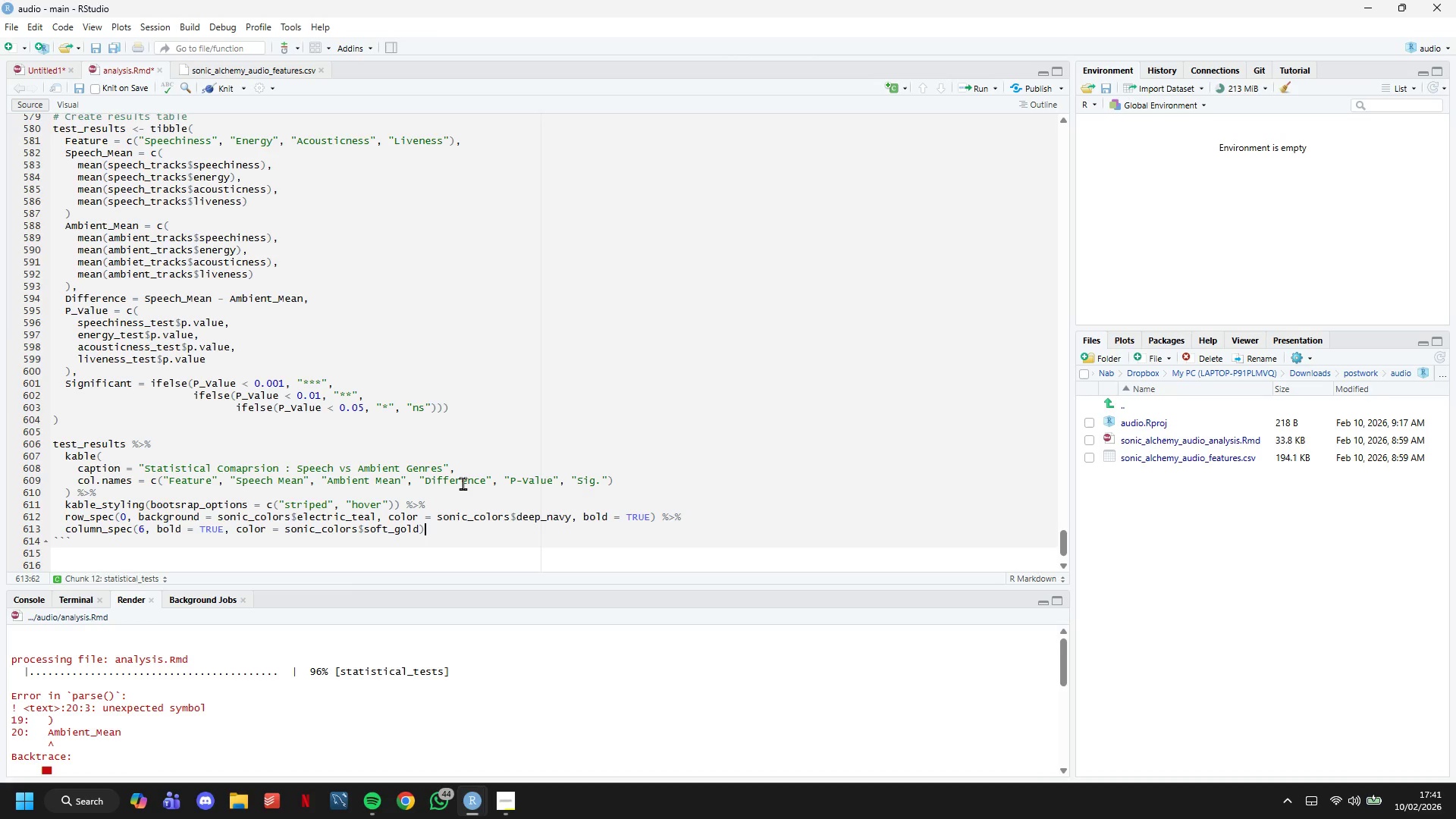 
key(ArrowDown)
 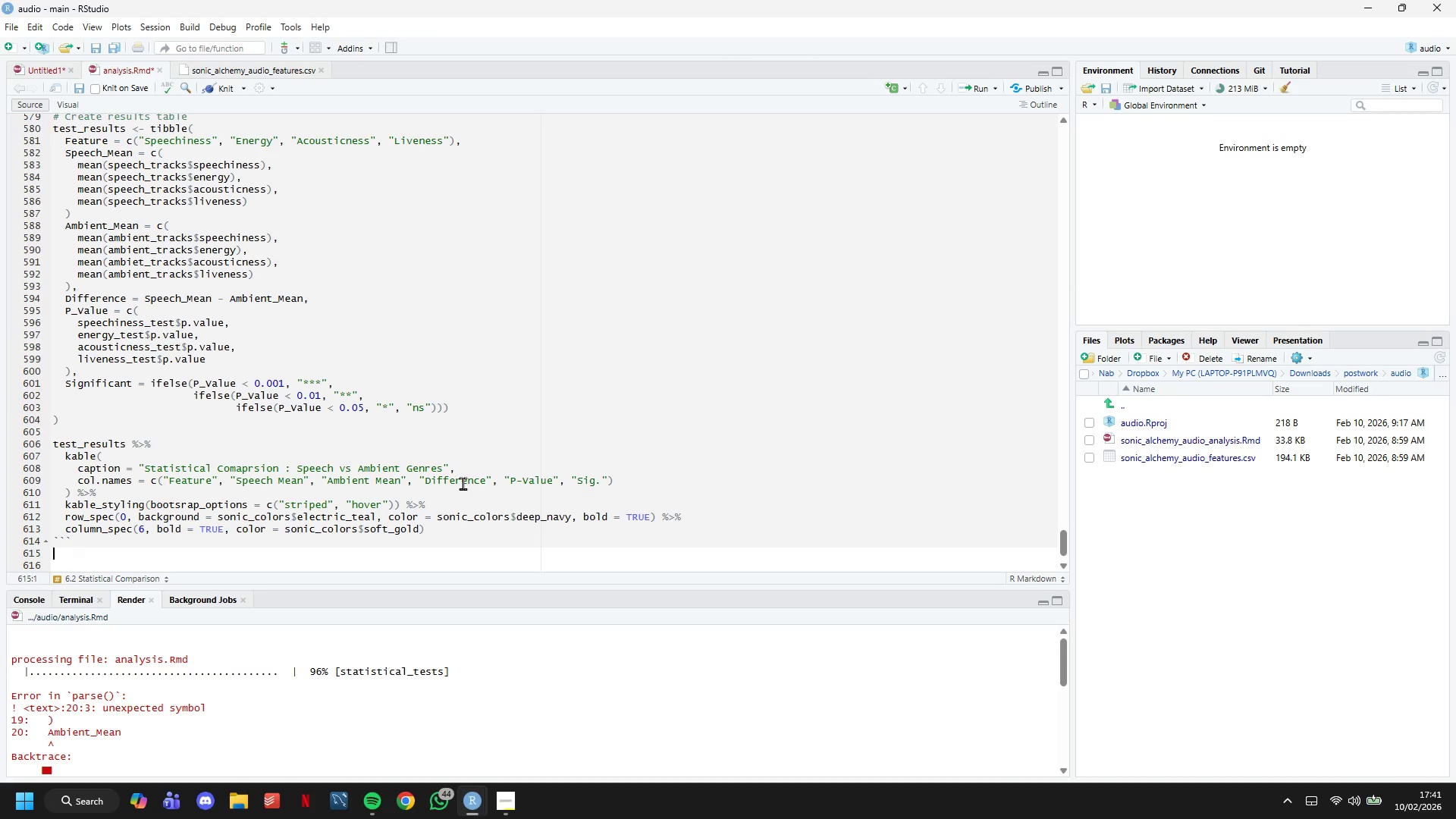 
key(ArrowDown)
 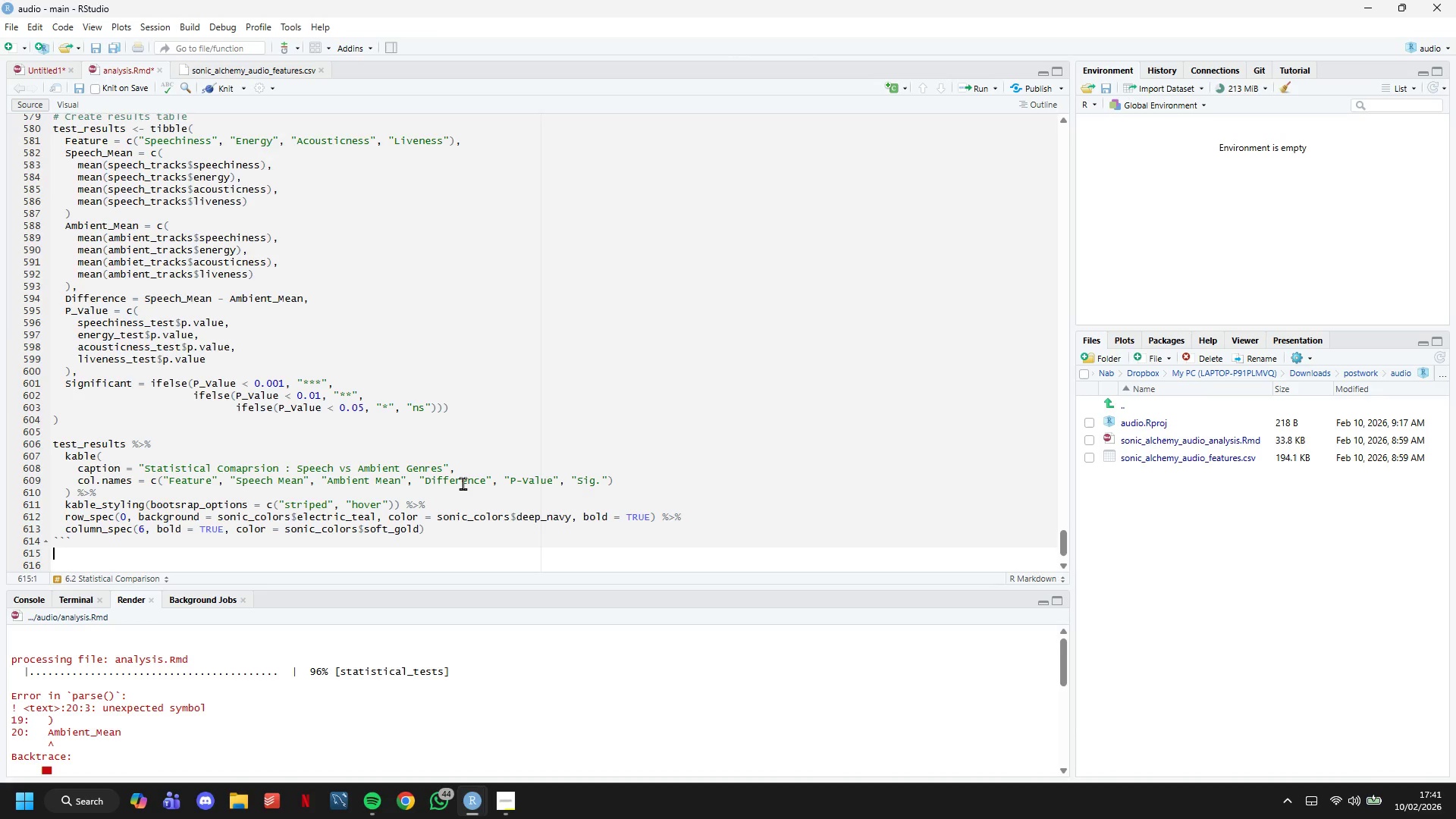 
key(ArrowDown)
 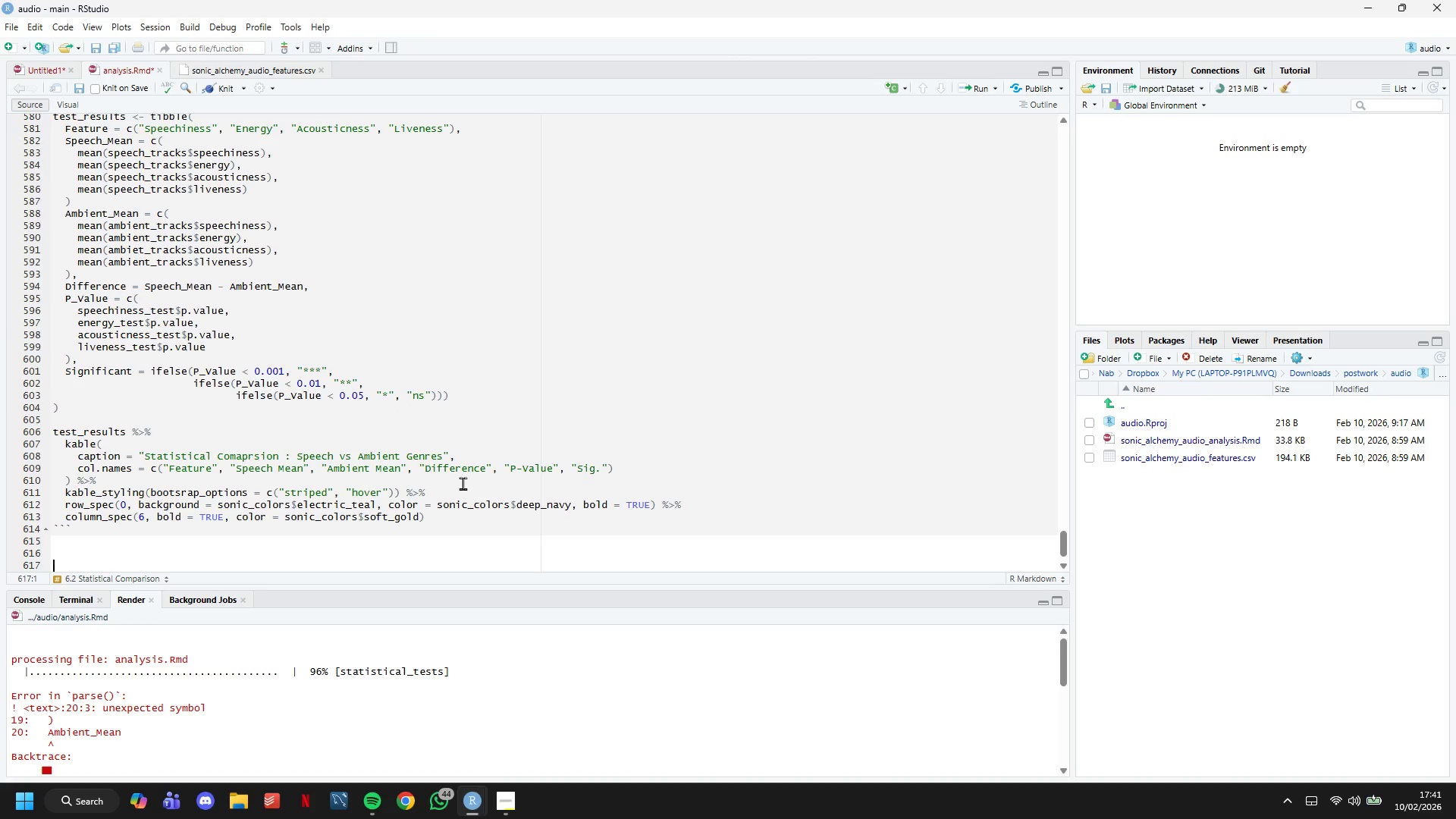 
key(ArrowDown)
 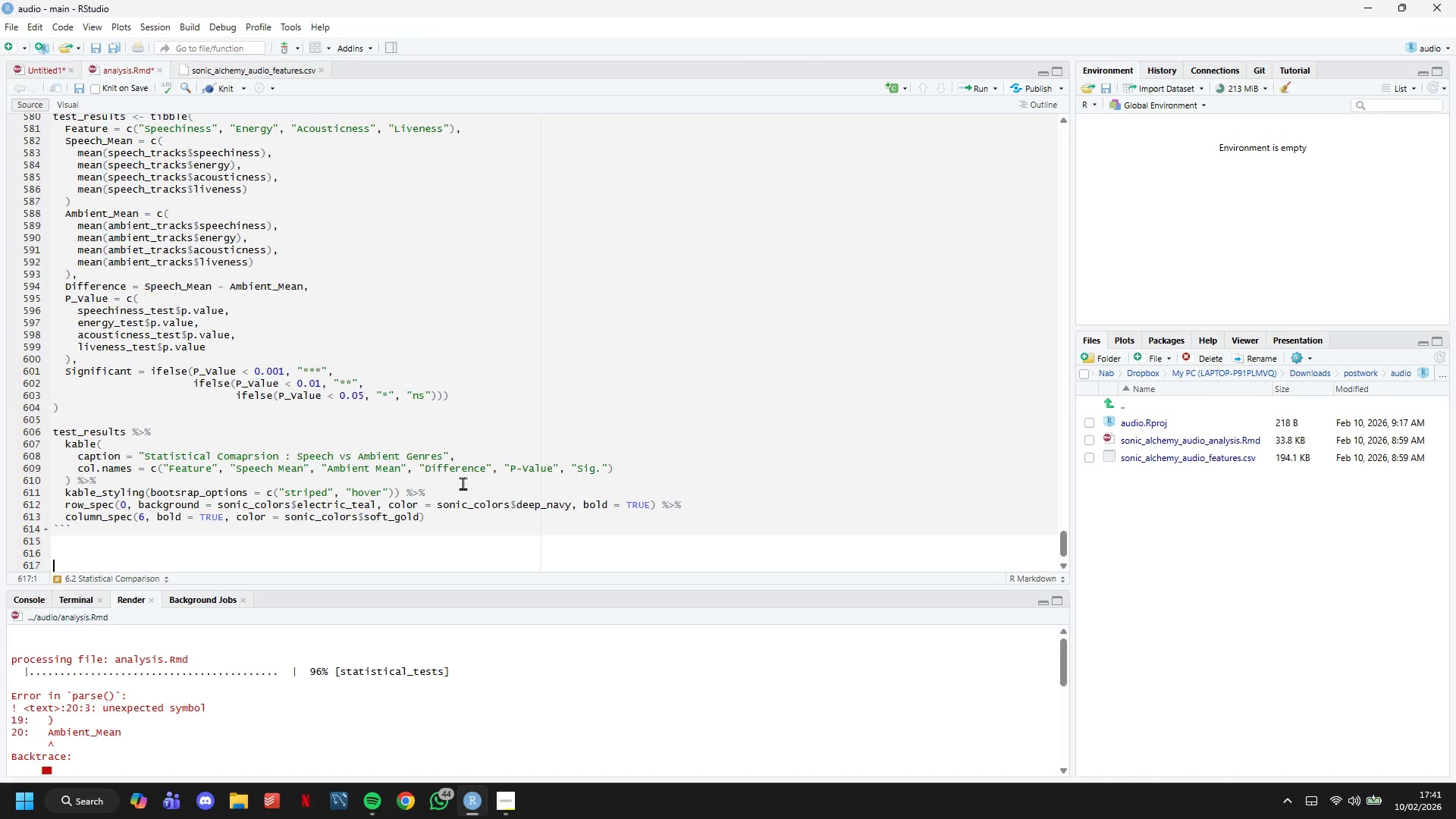 
key(ArrowDown)
 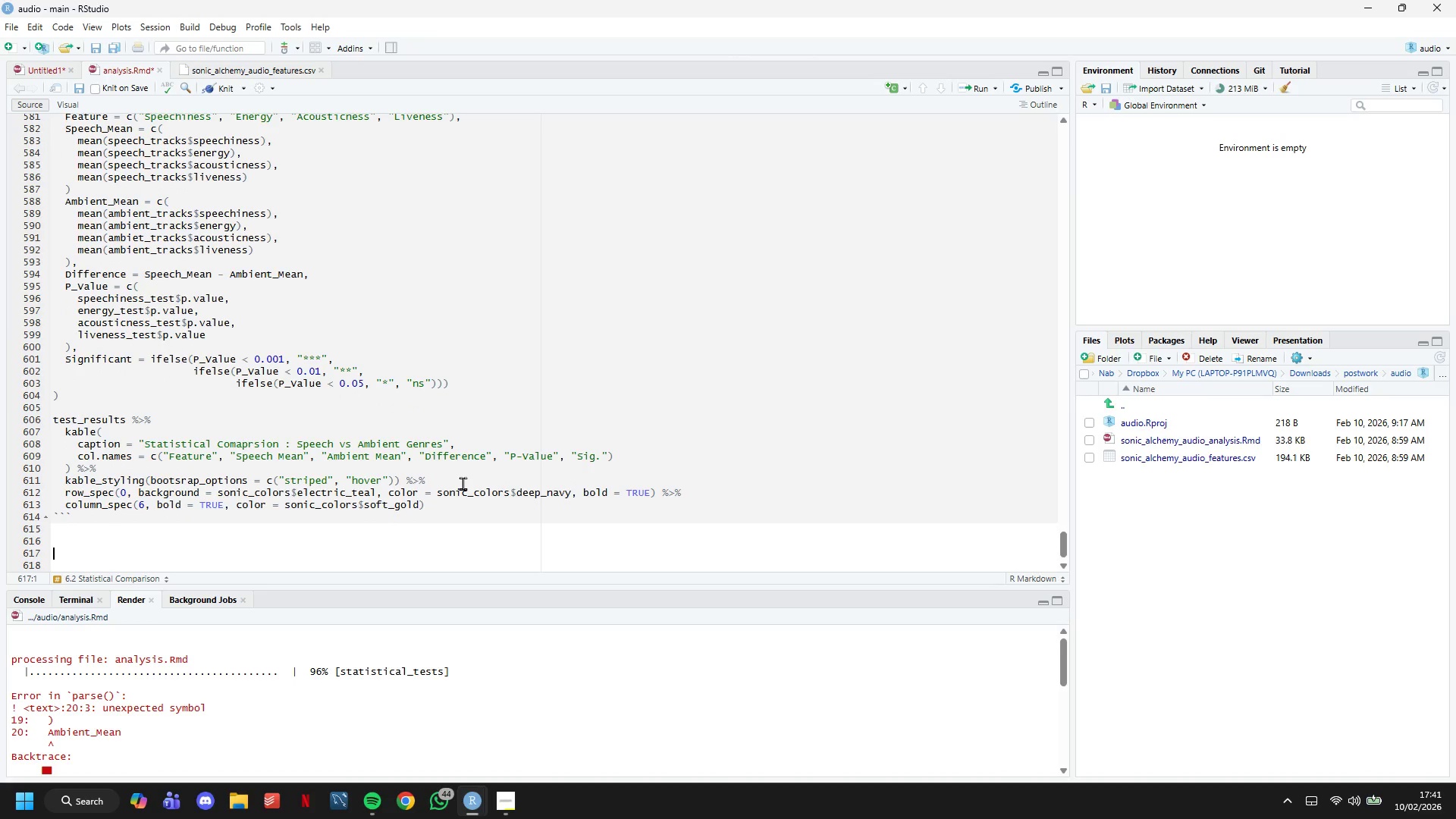 
key(ArrowUp)
 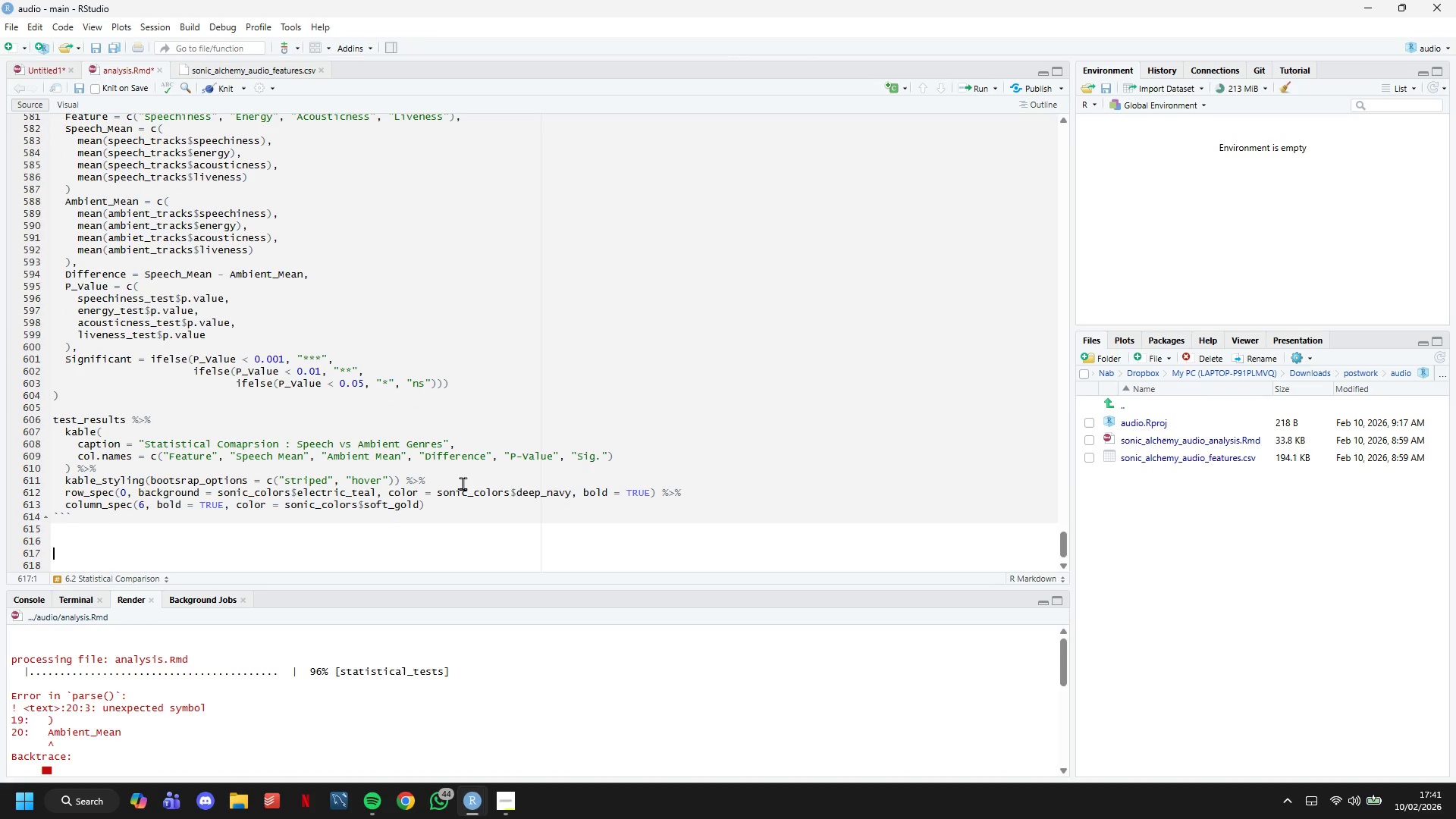 
key(ArrowUp)
 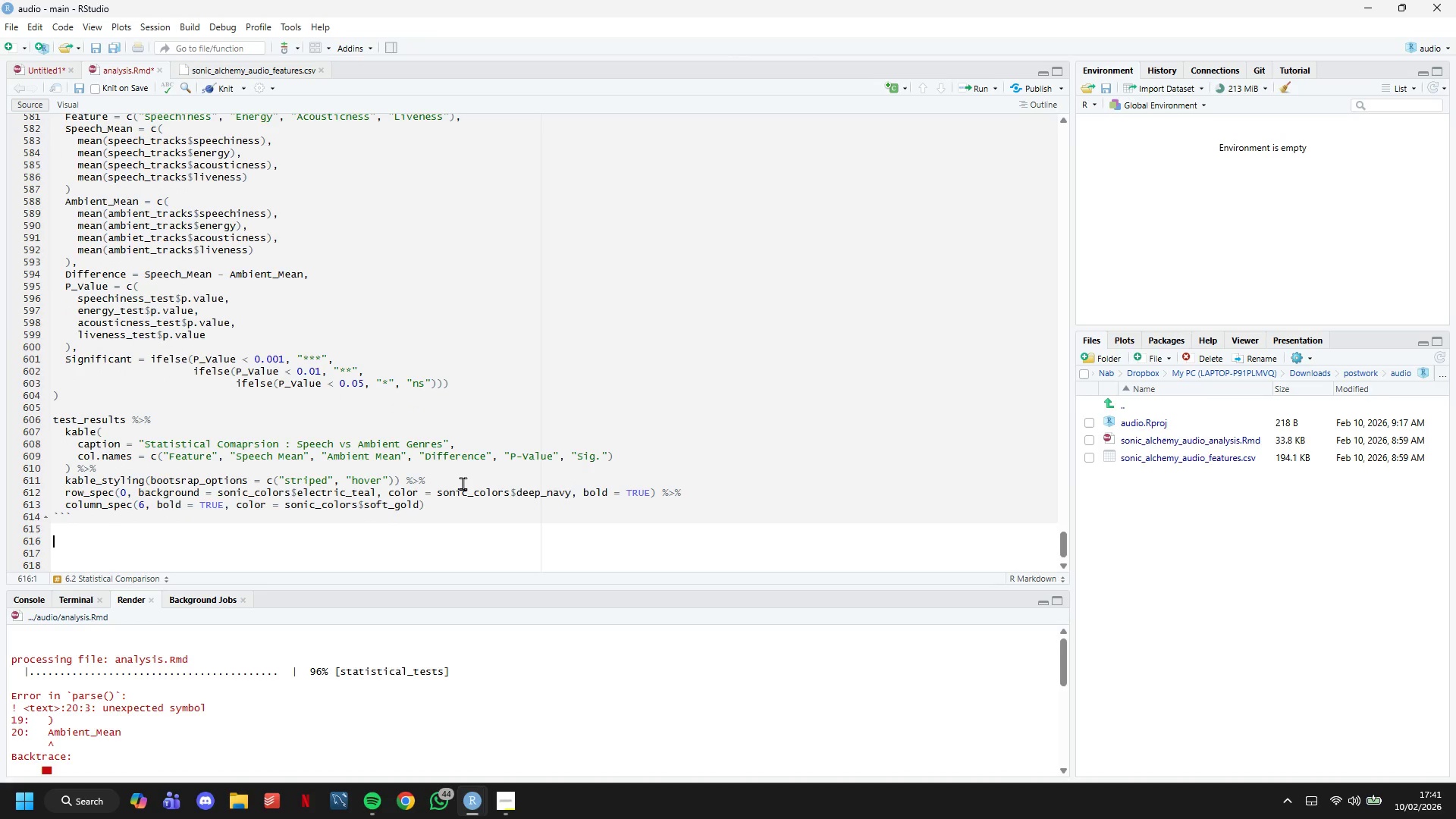 
key(Enter)
 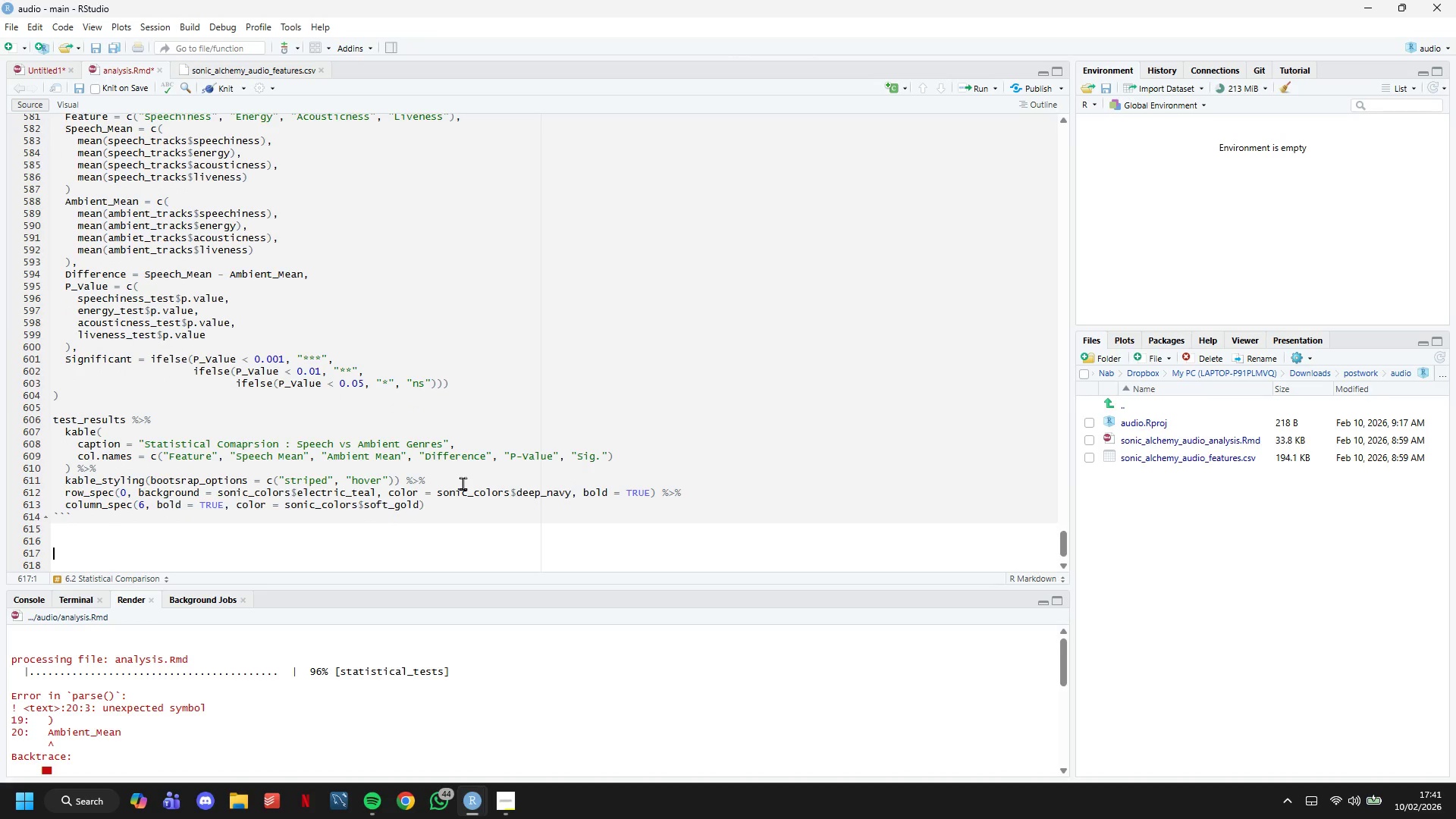 
type(<do)
key(Backspace)
type(iv)
 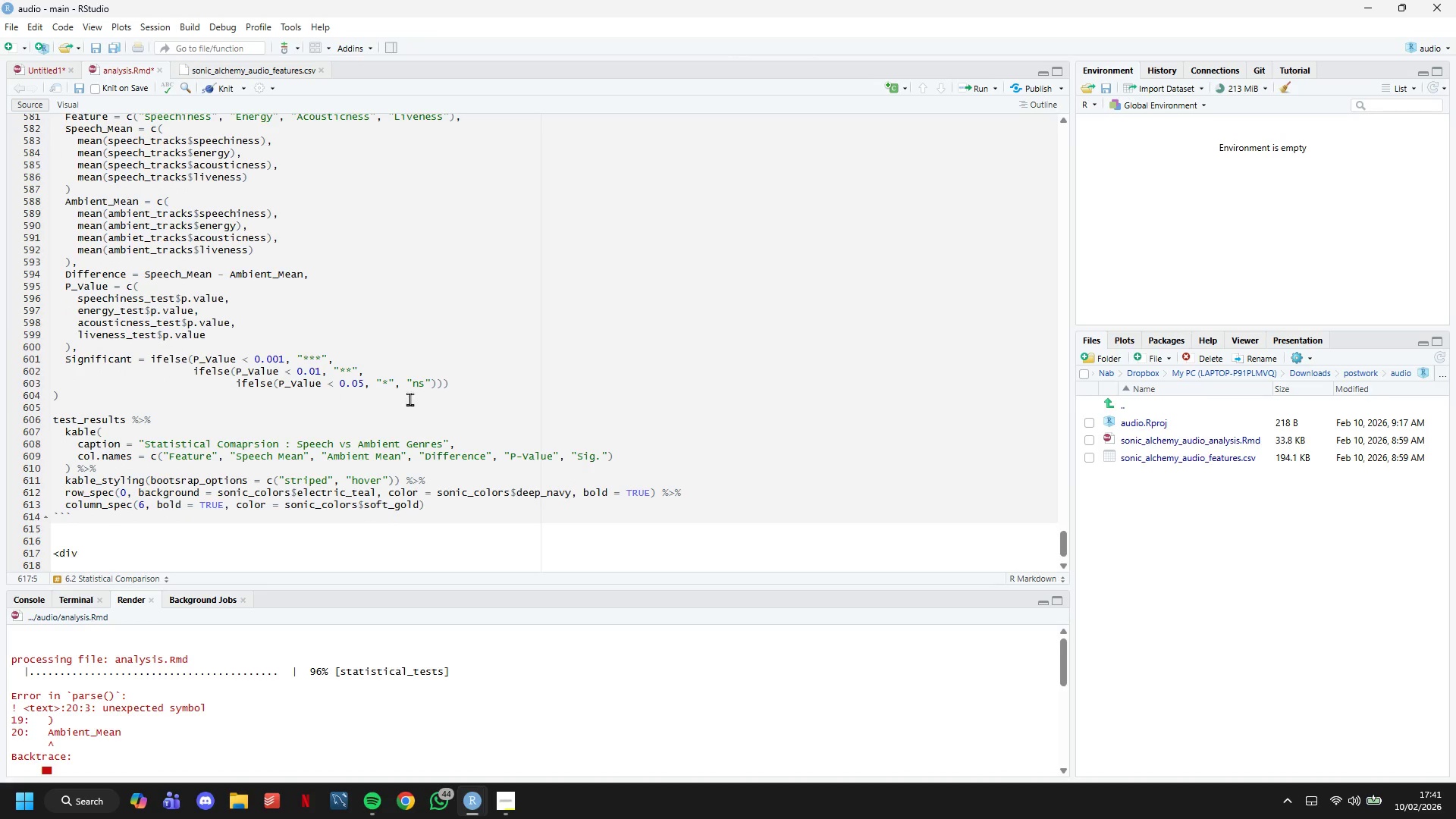 
scroll: coordinate [409, 393], scroll_direction: down, amount: 6.0
 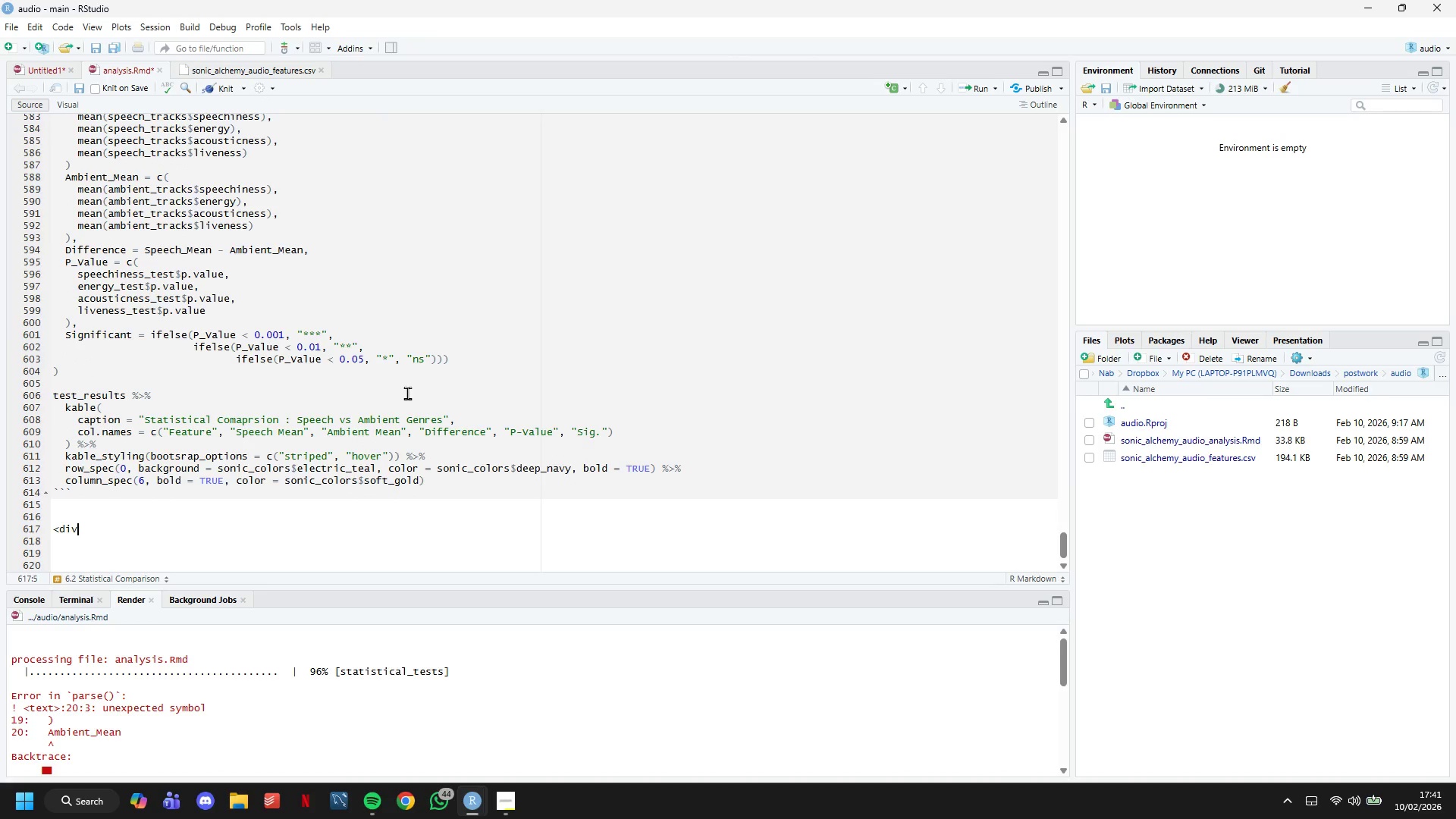 
type( class="insight-box">)
 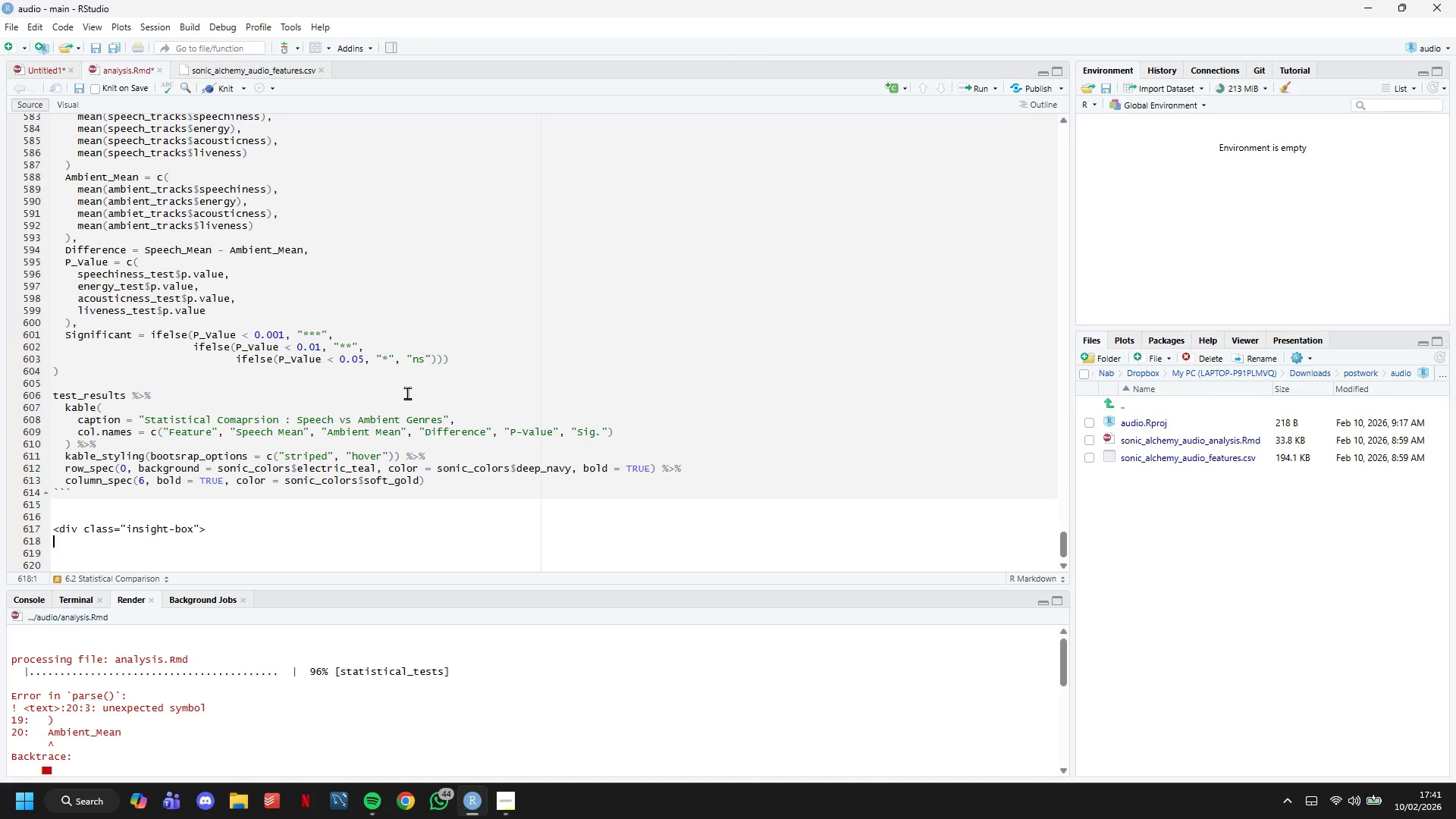 
 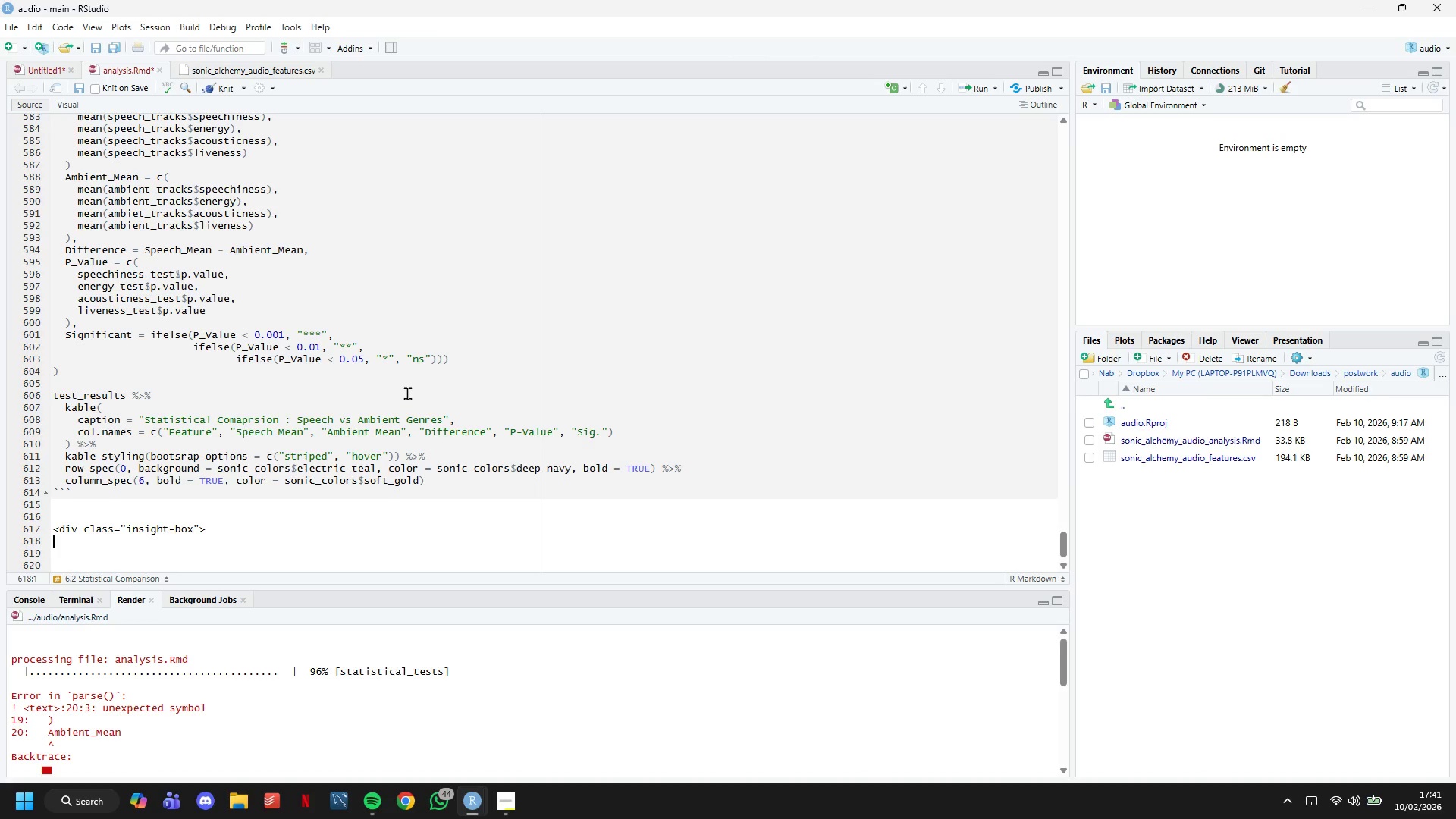 
key(Enter)
 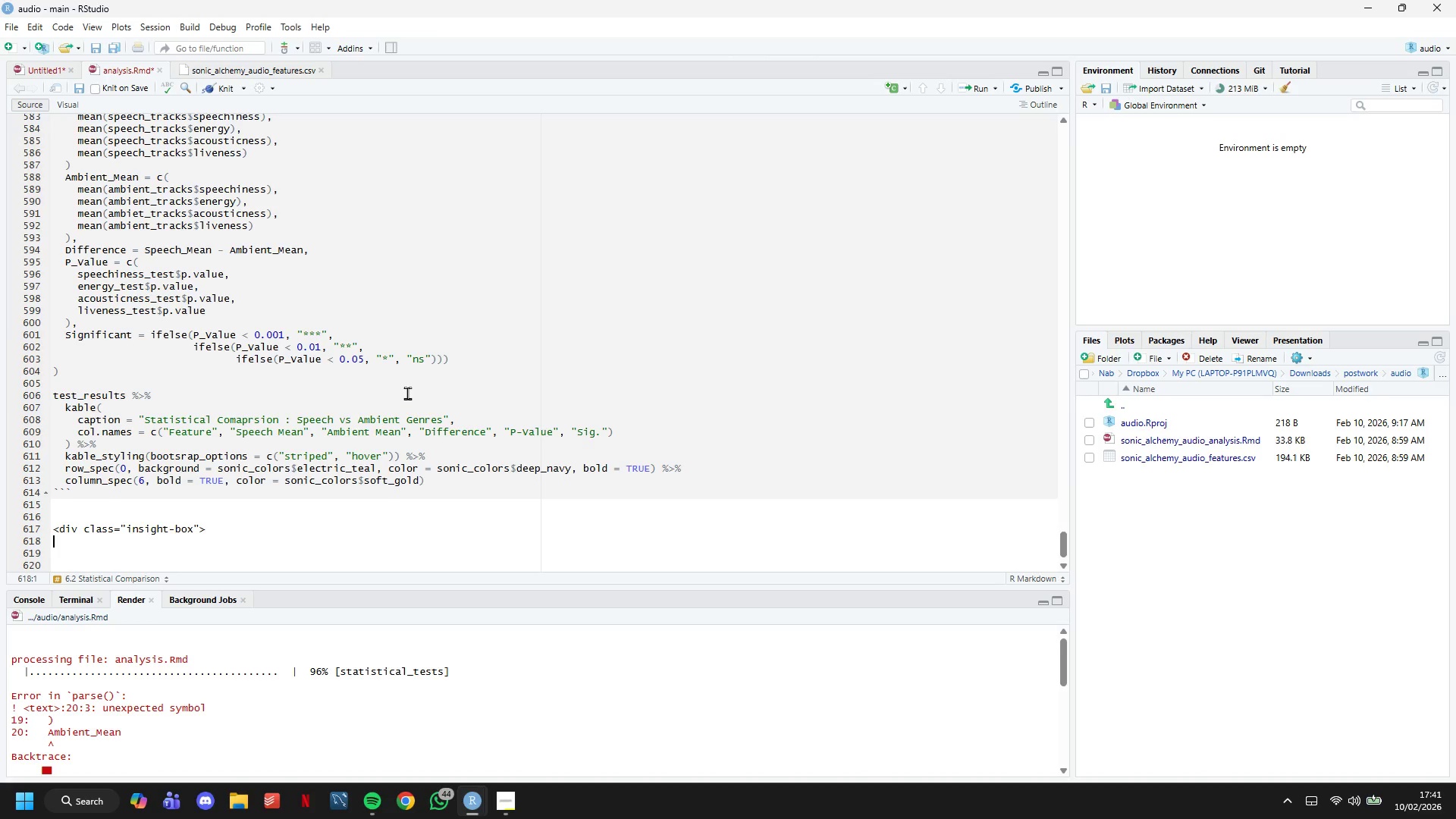 
type(<h3 style )
key(Backspace)
type(="margin-top:0; color: )
 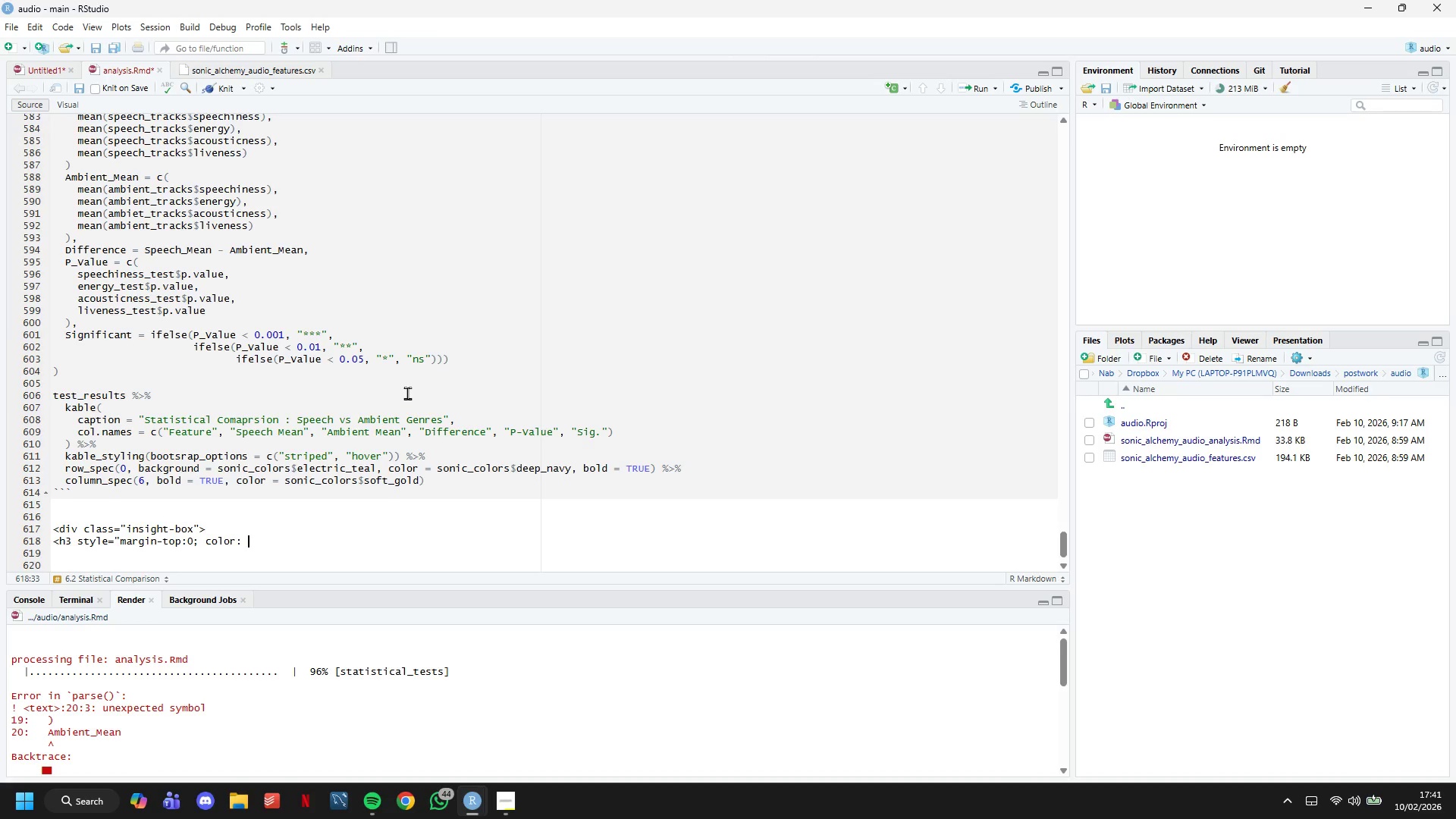 
type($ffd700;")
 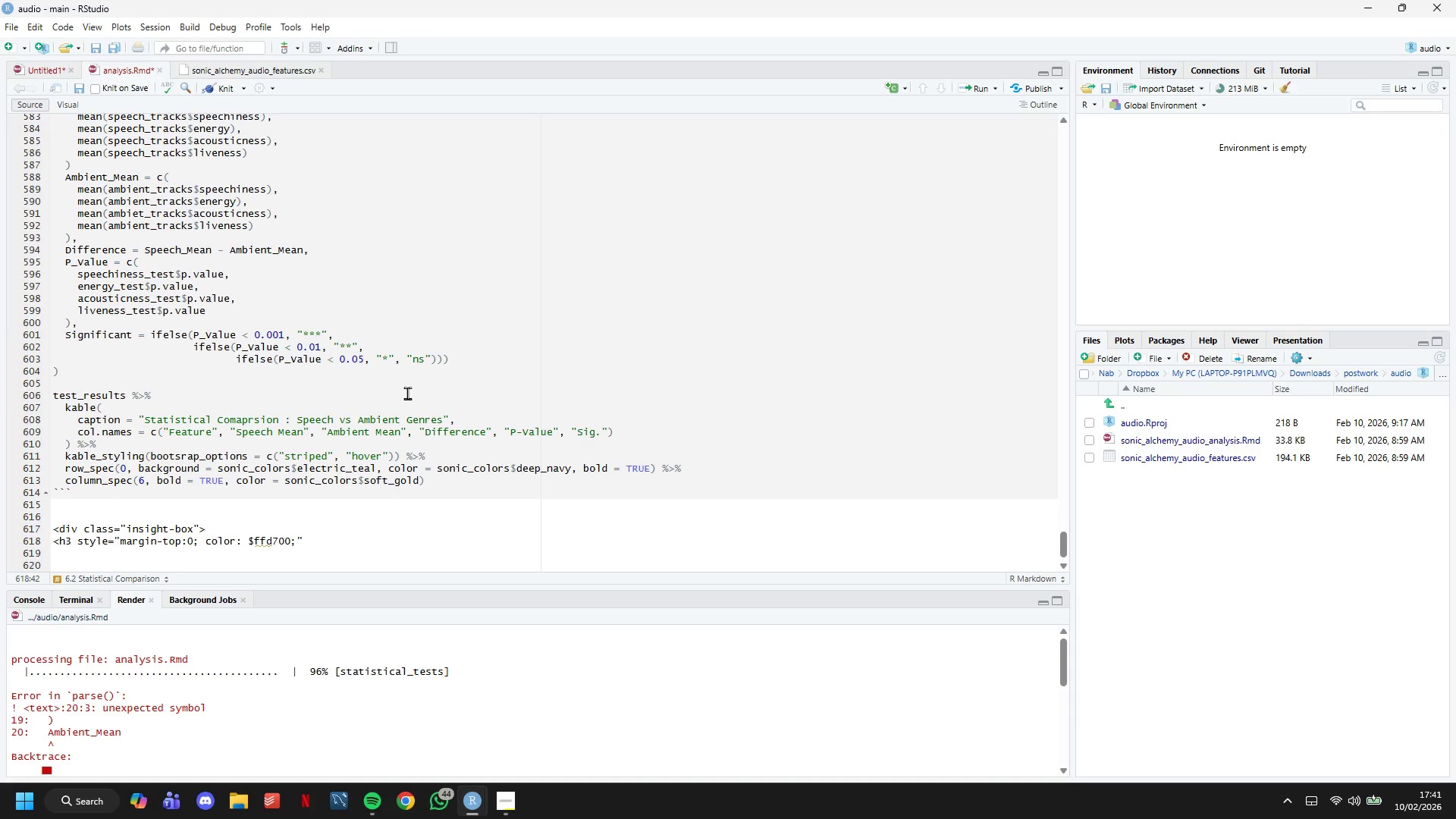 
hold_key(key=ArrowLeft, duration=0.7)
 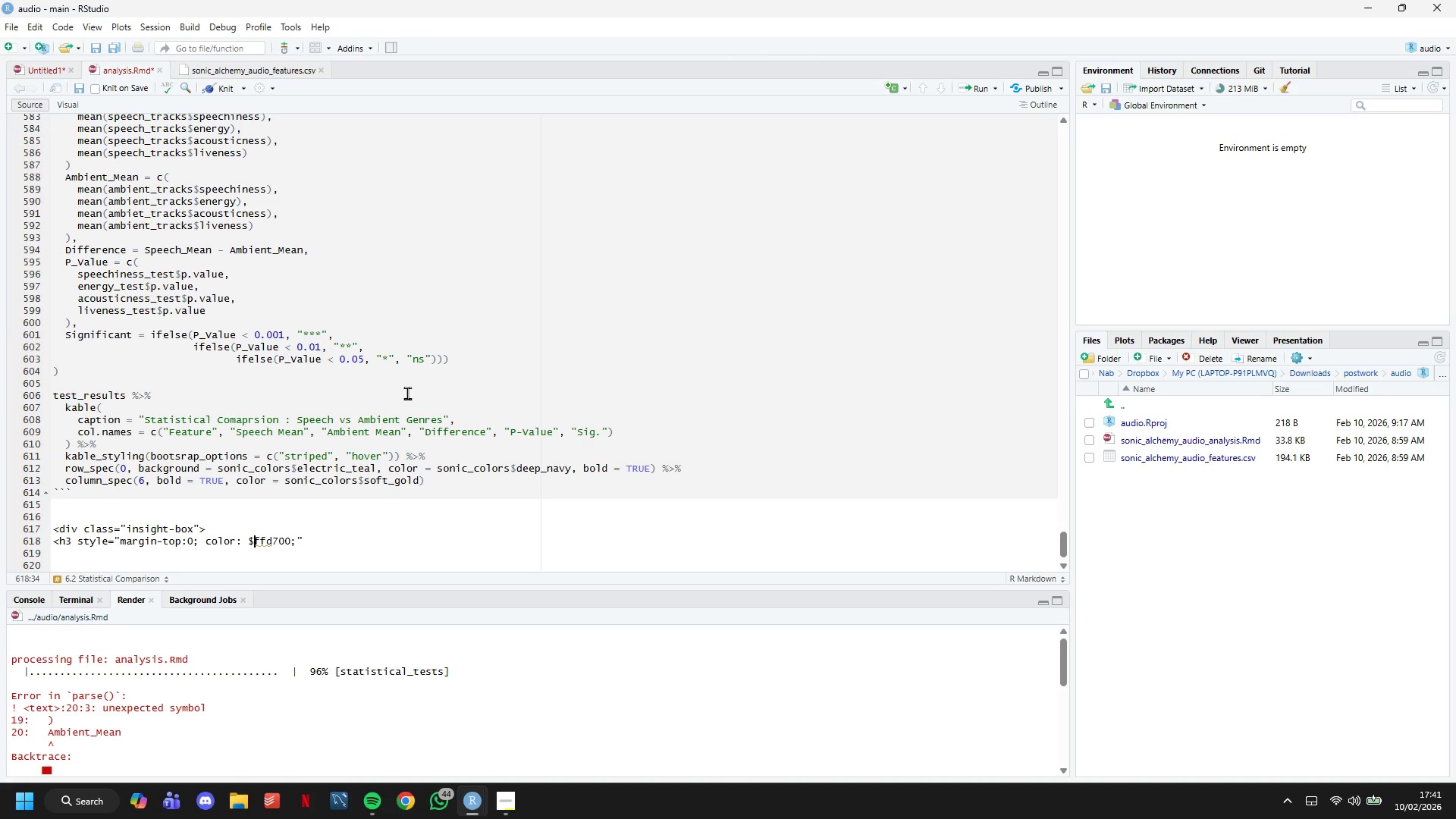 
key(ArrowRight)
 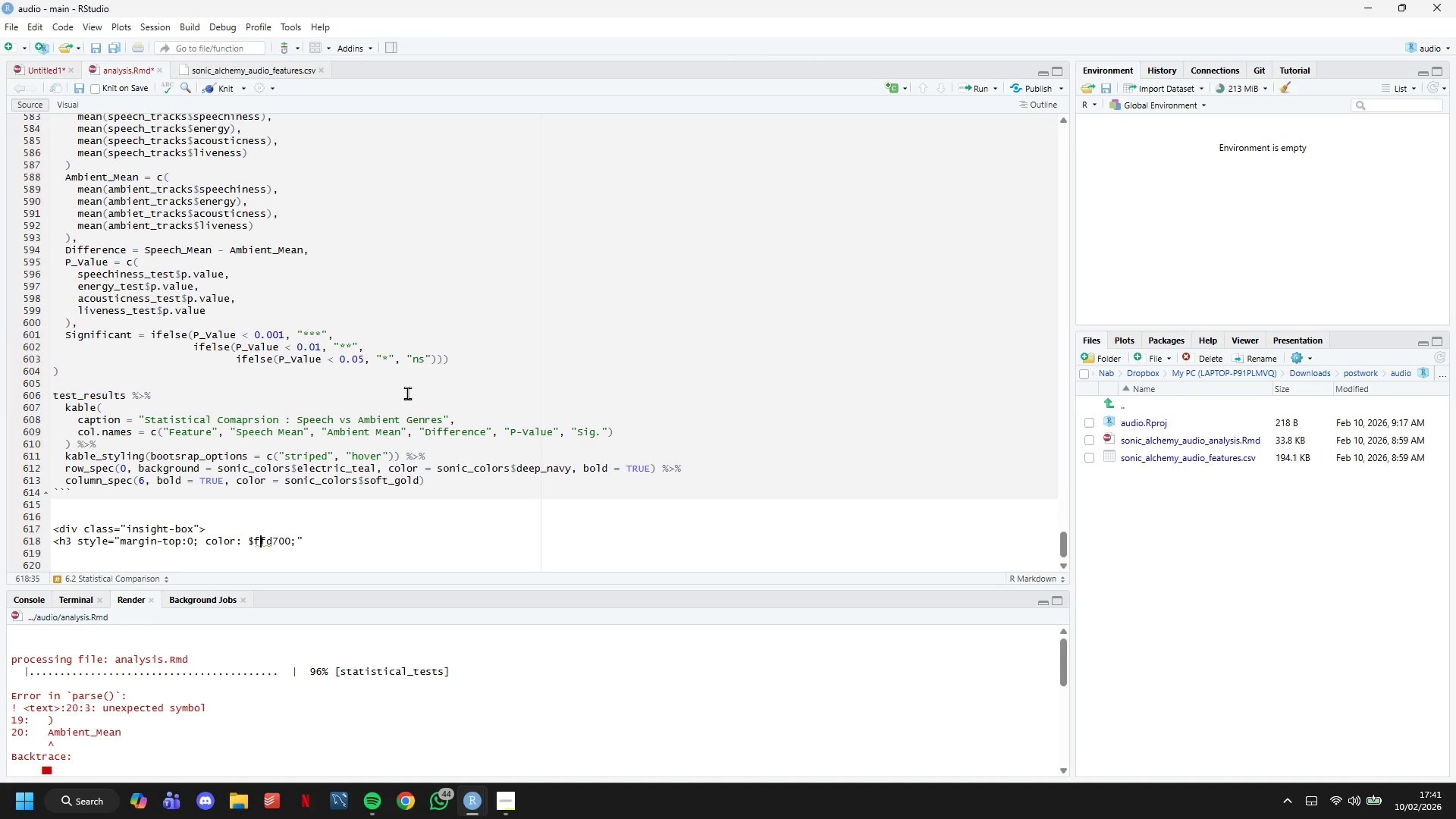 
hold_key(key=ArrowRight, duration=0.64)
 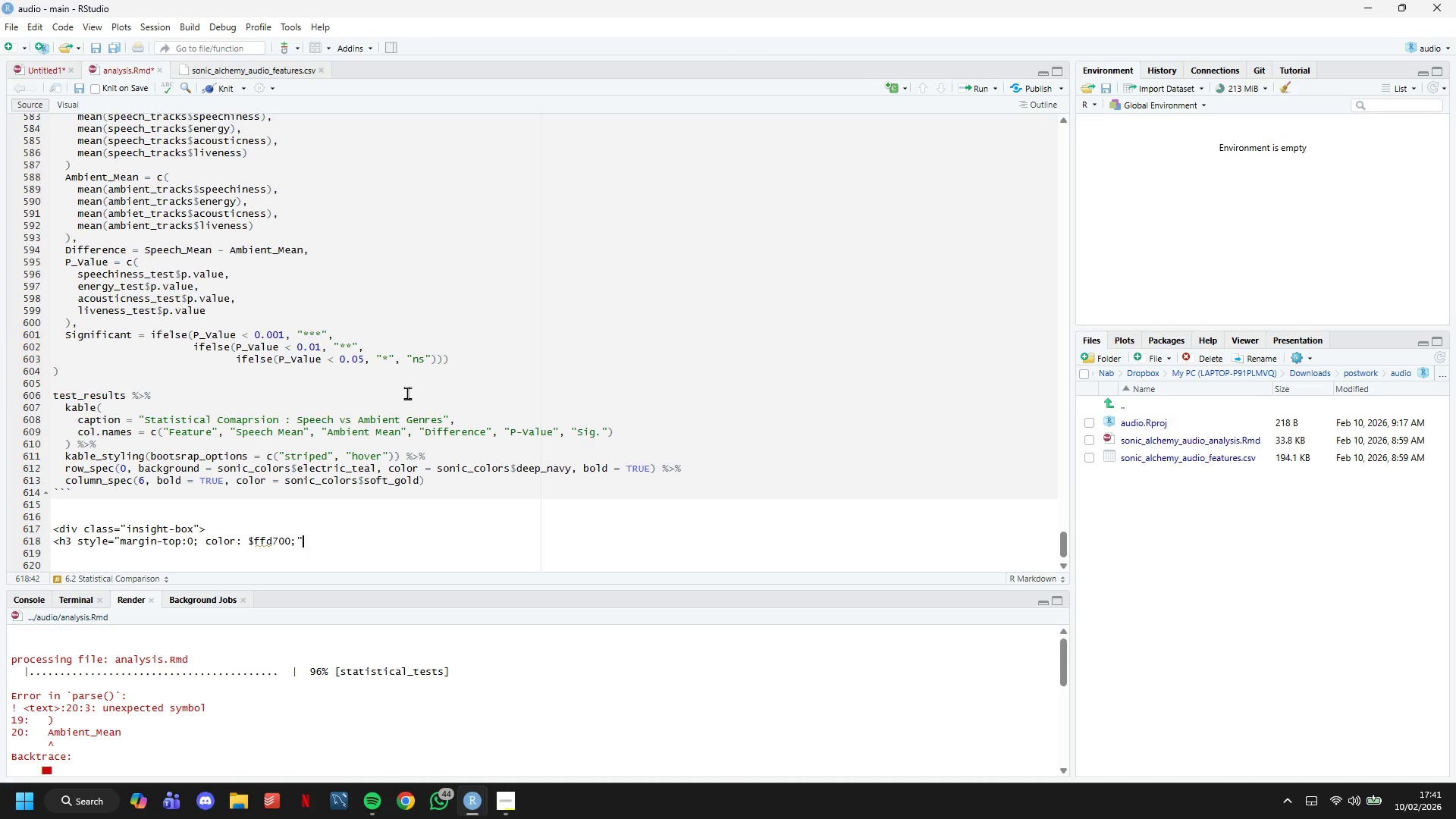 
key(ArrowRight)
 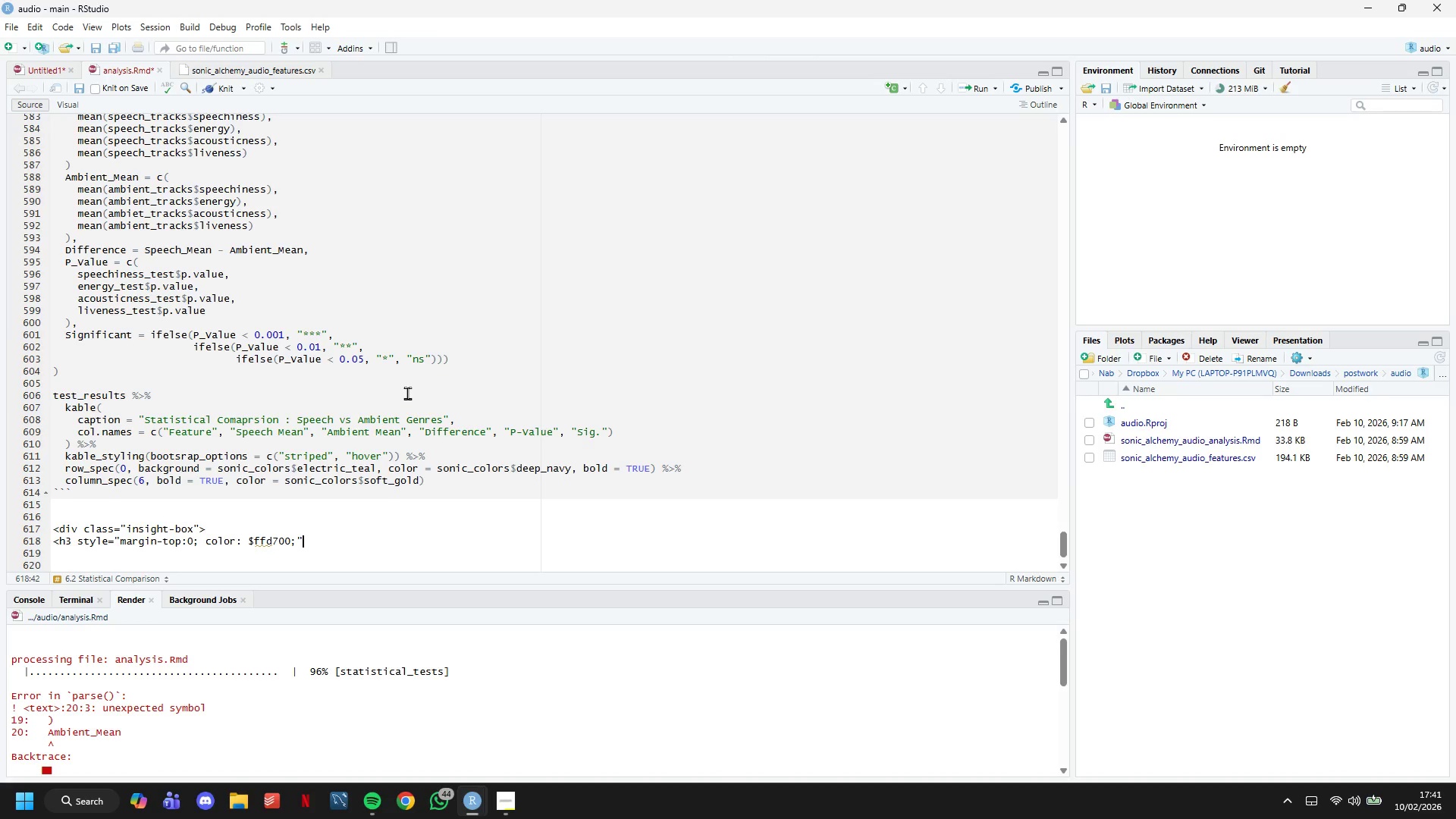 
type(> Statistical Significance</h3>)
 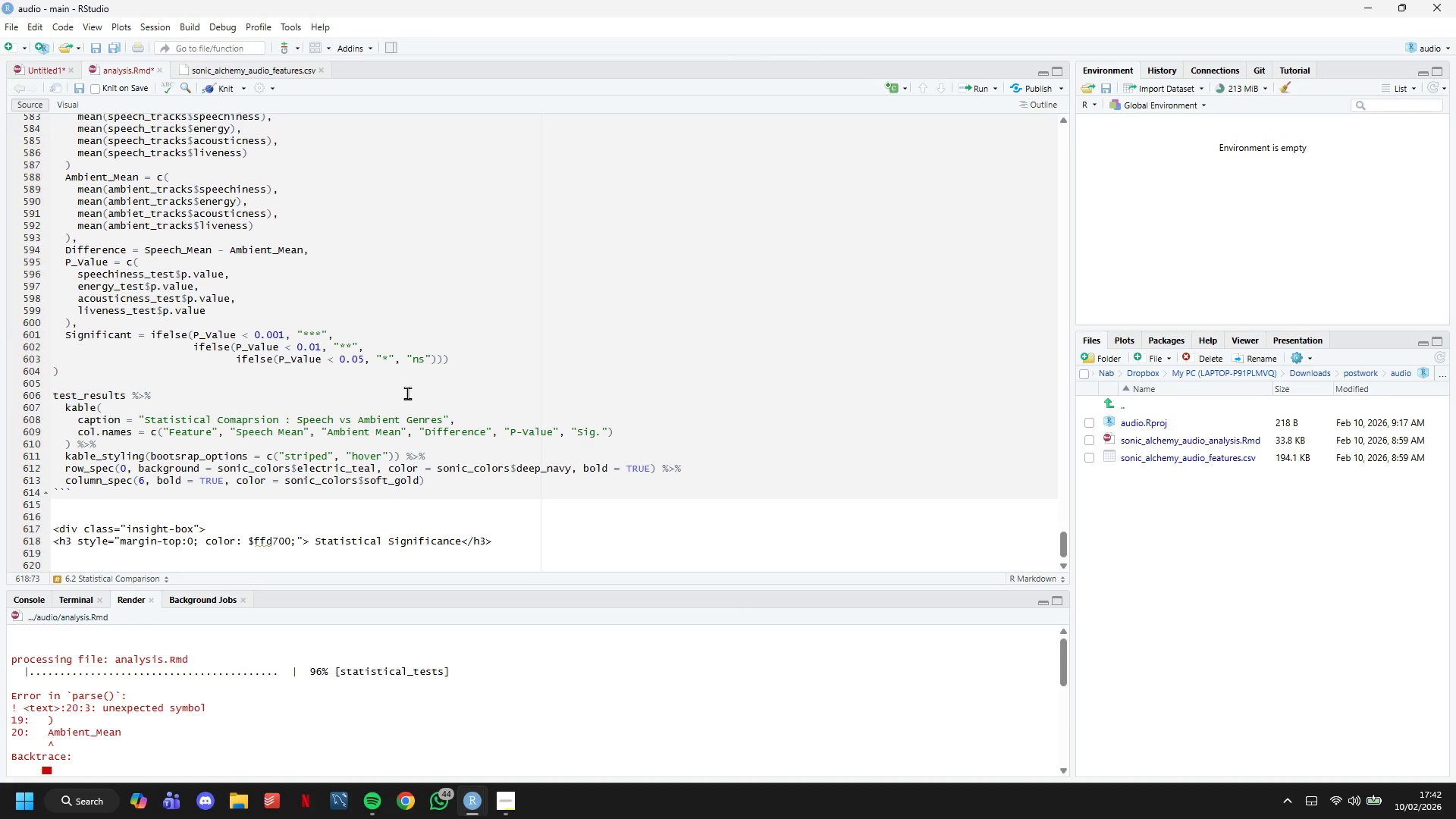 
key(Enter)
 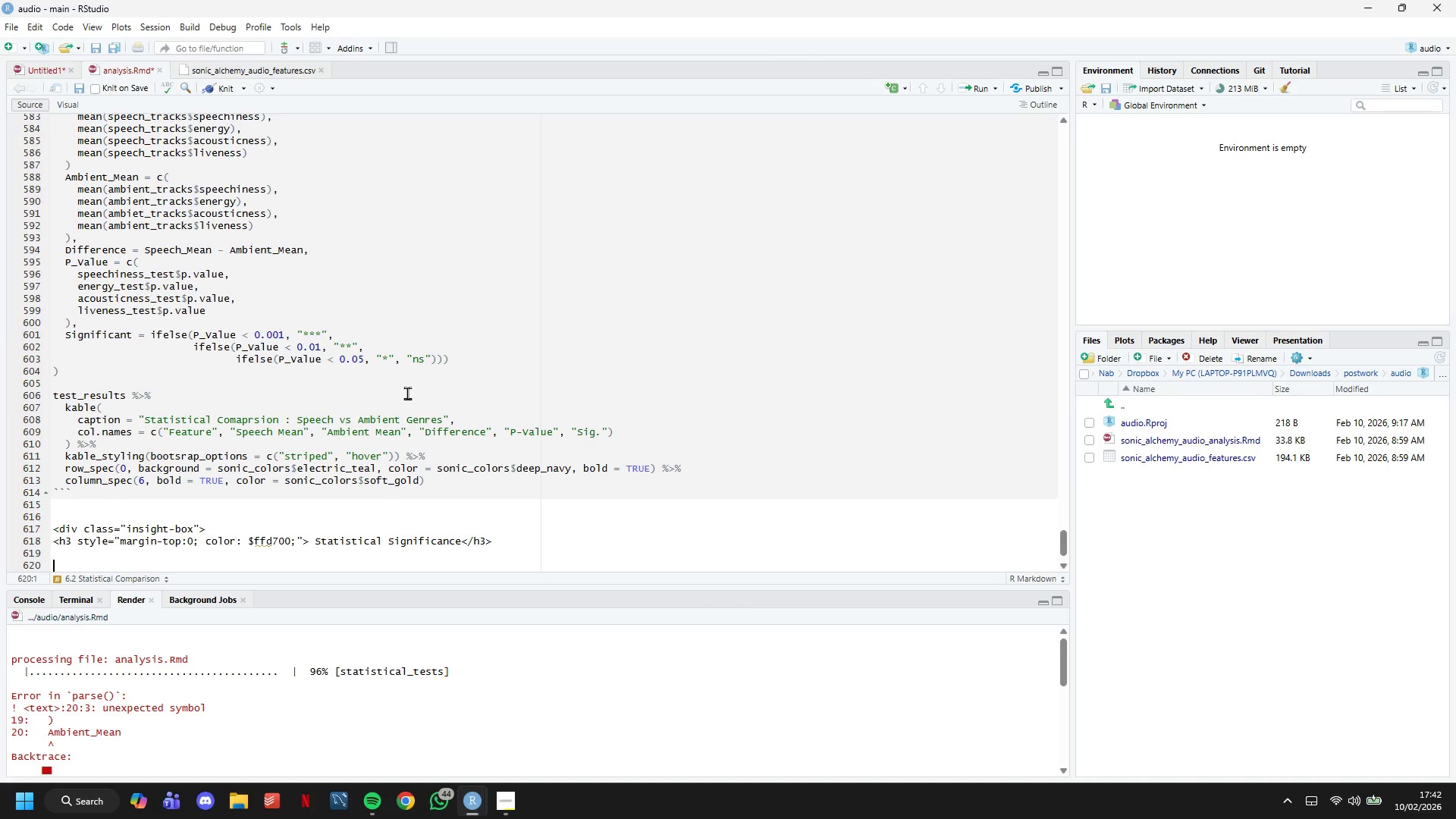 
key(Enter)
 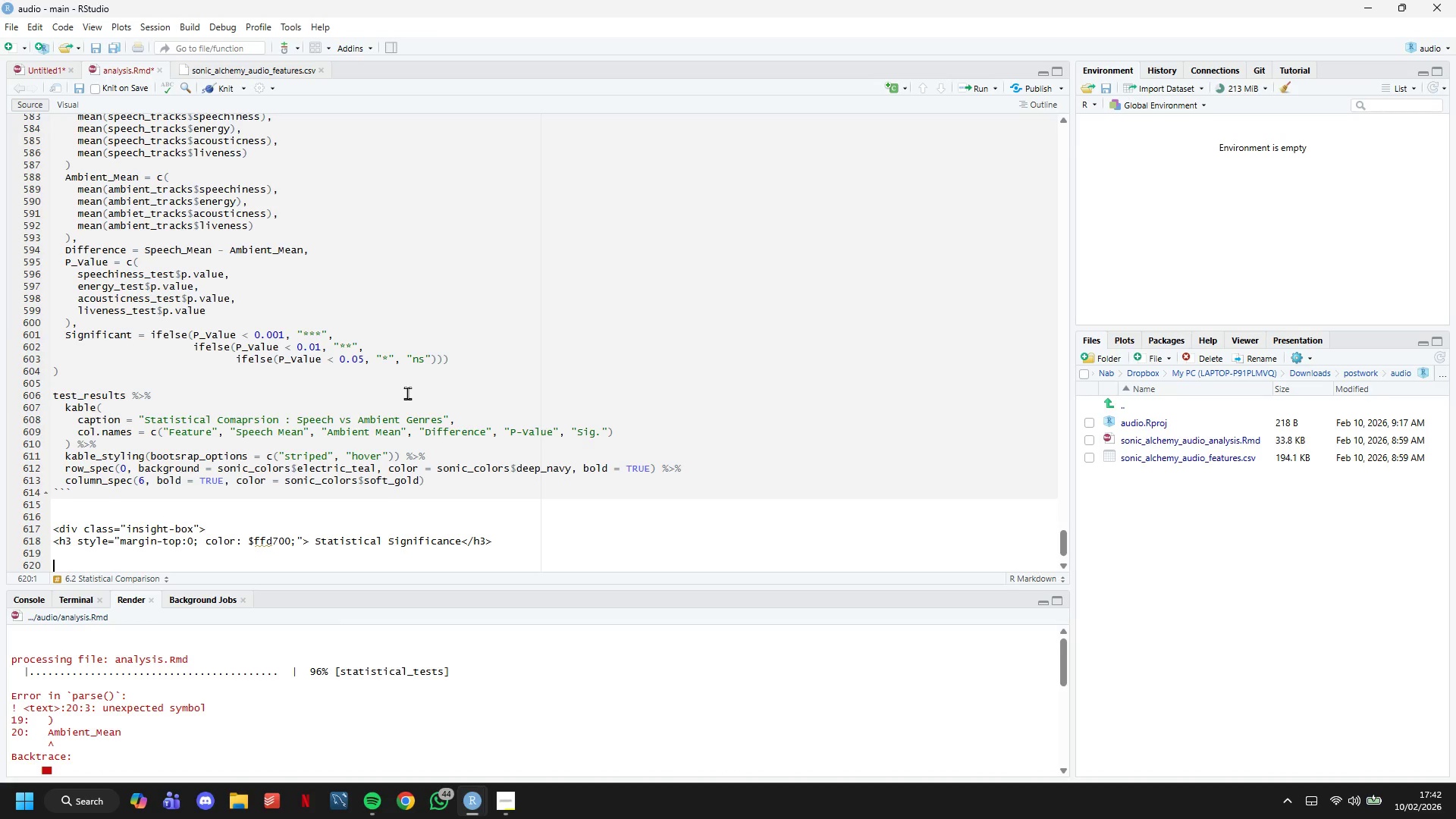 
wait(7.38)
 